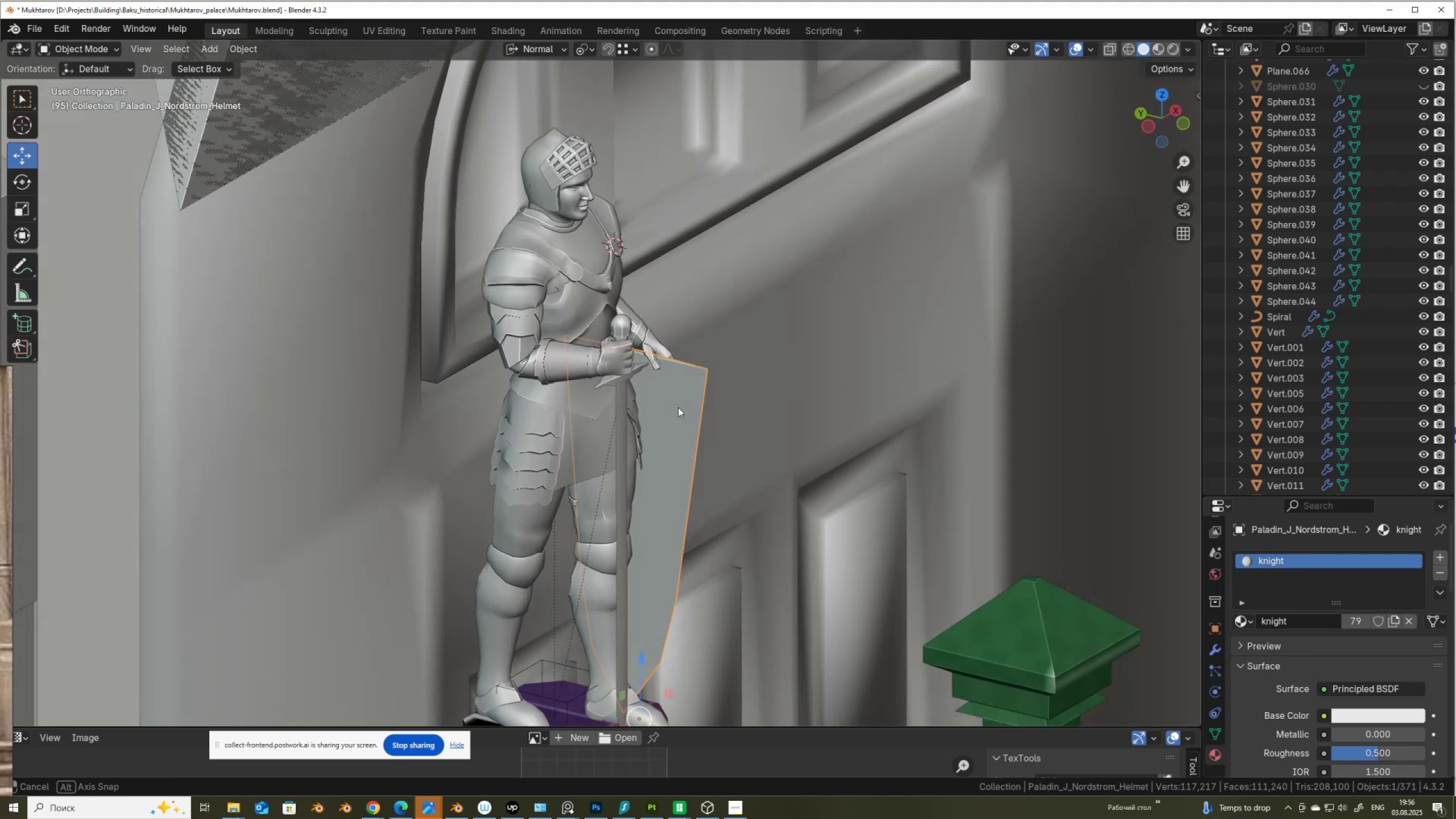 
key(Control+Z)
 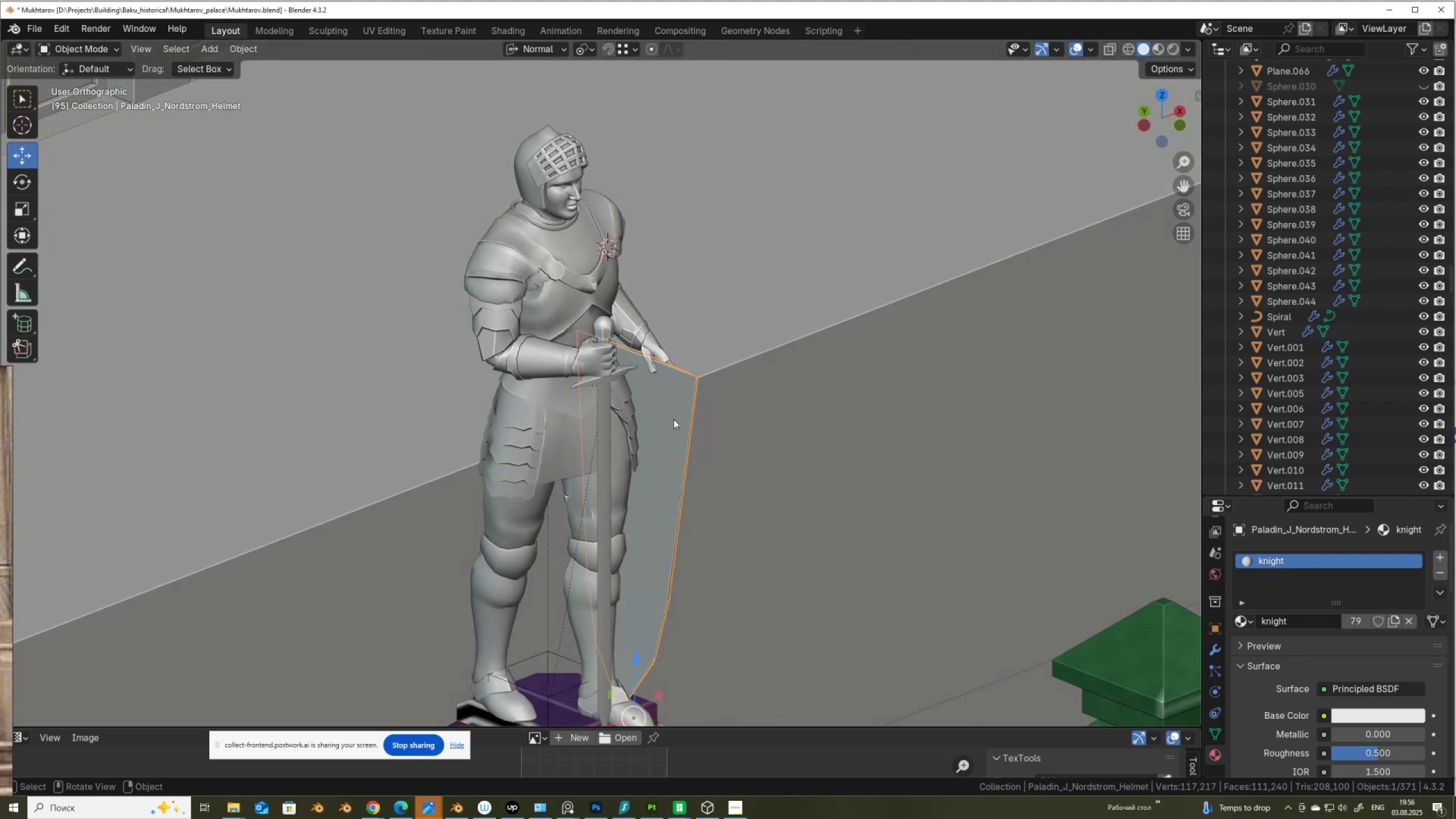 
key(Control+Z)
 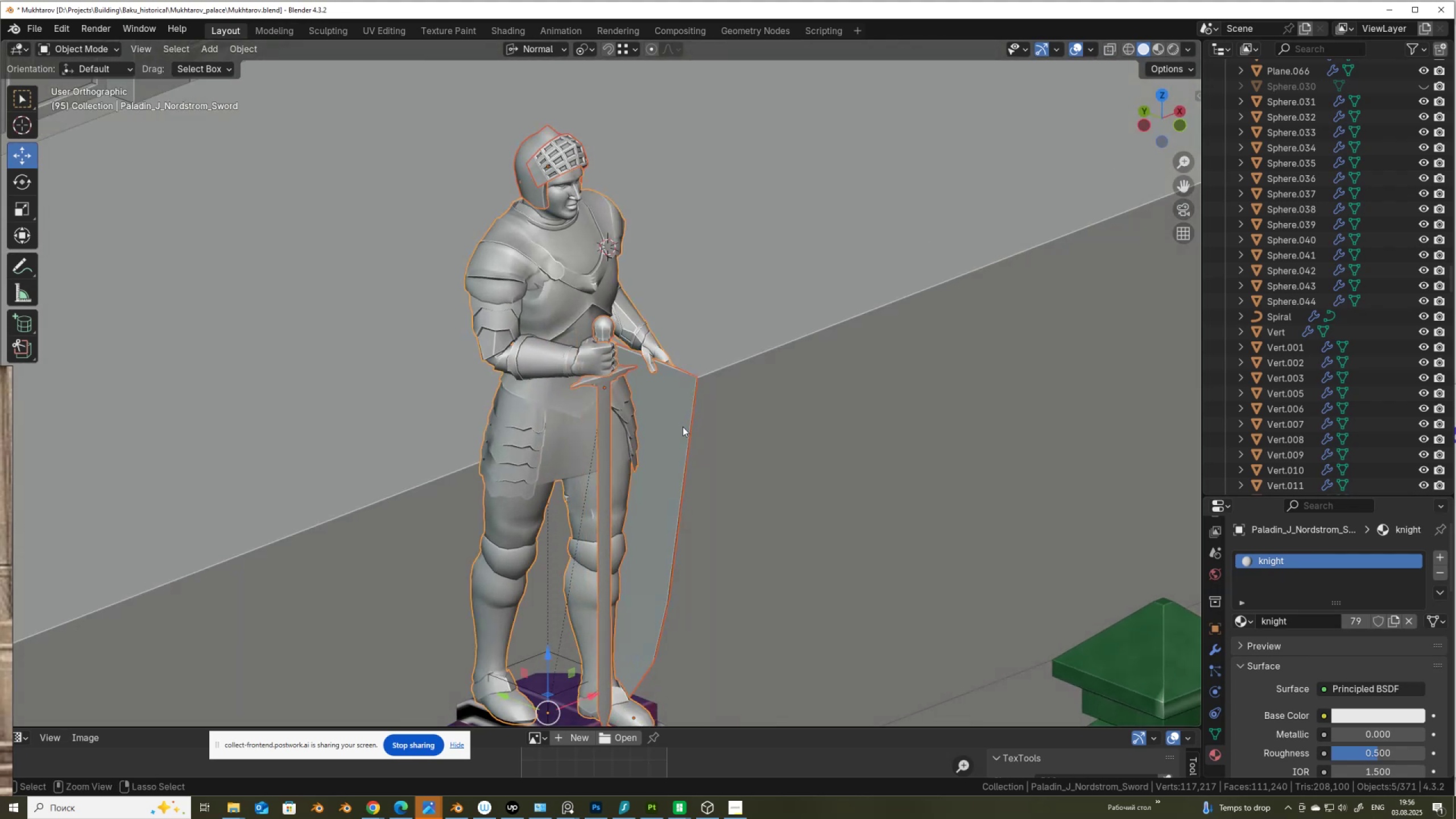 
key(Control+Z)
 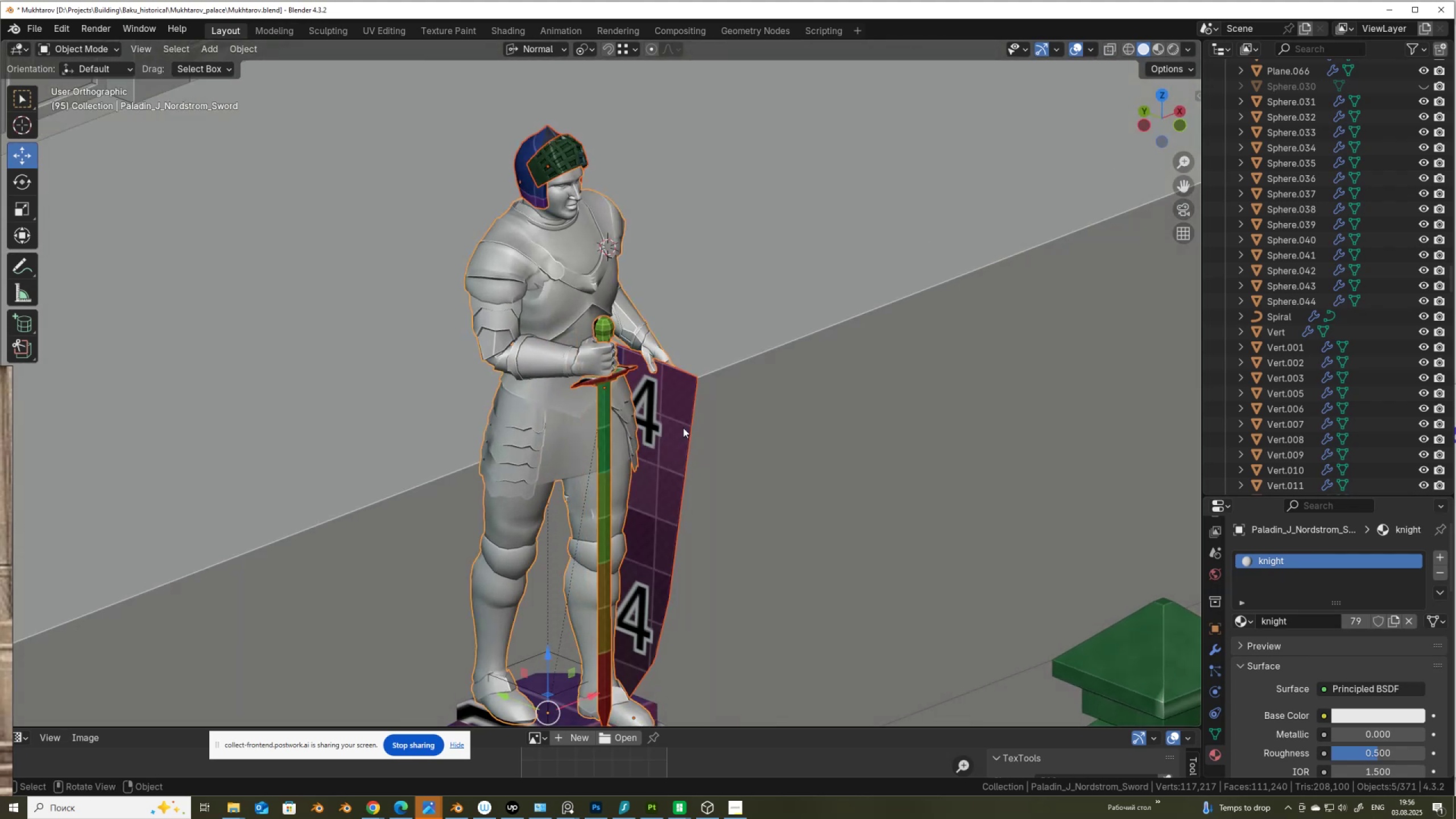 
key(Control+ControlLeft)
 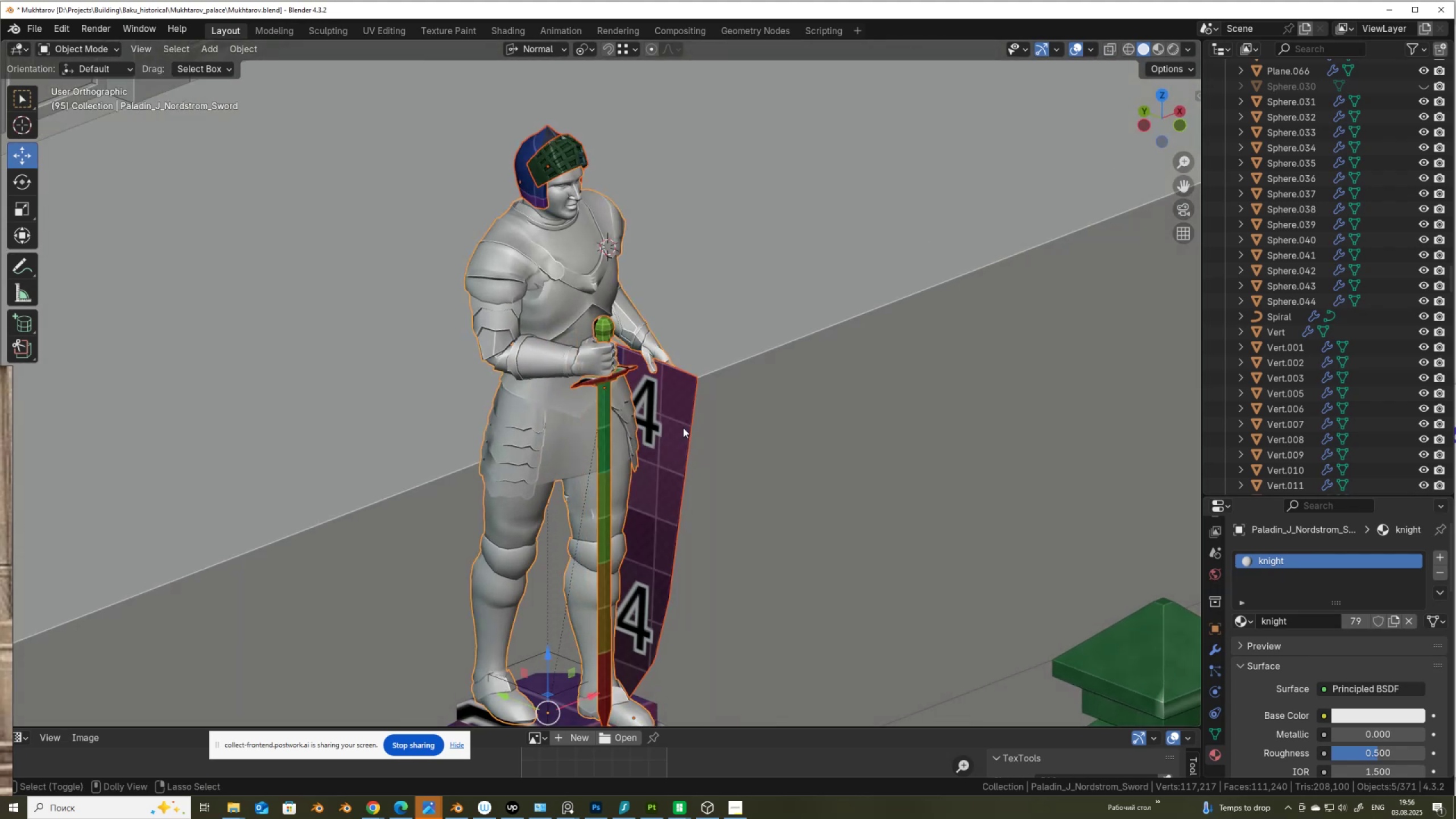 
key(Control+Shift+ShiftLeft)
 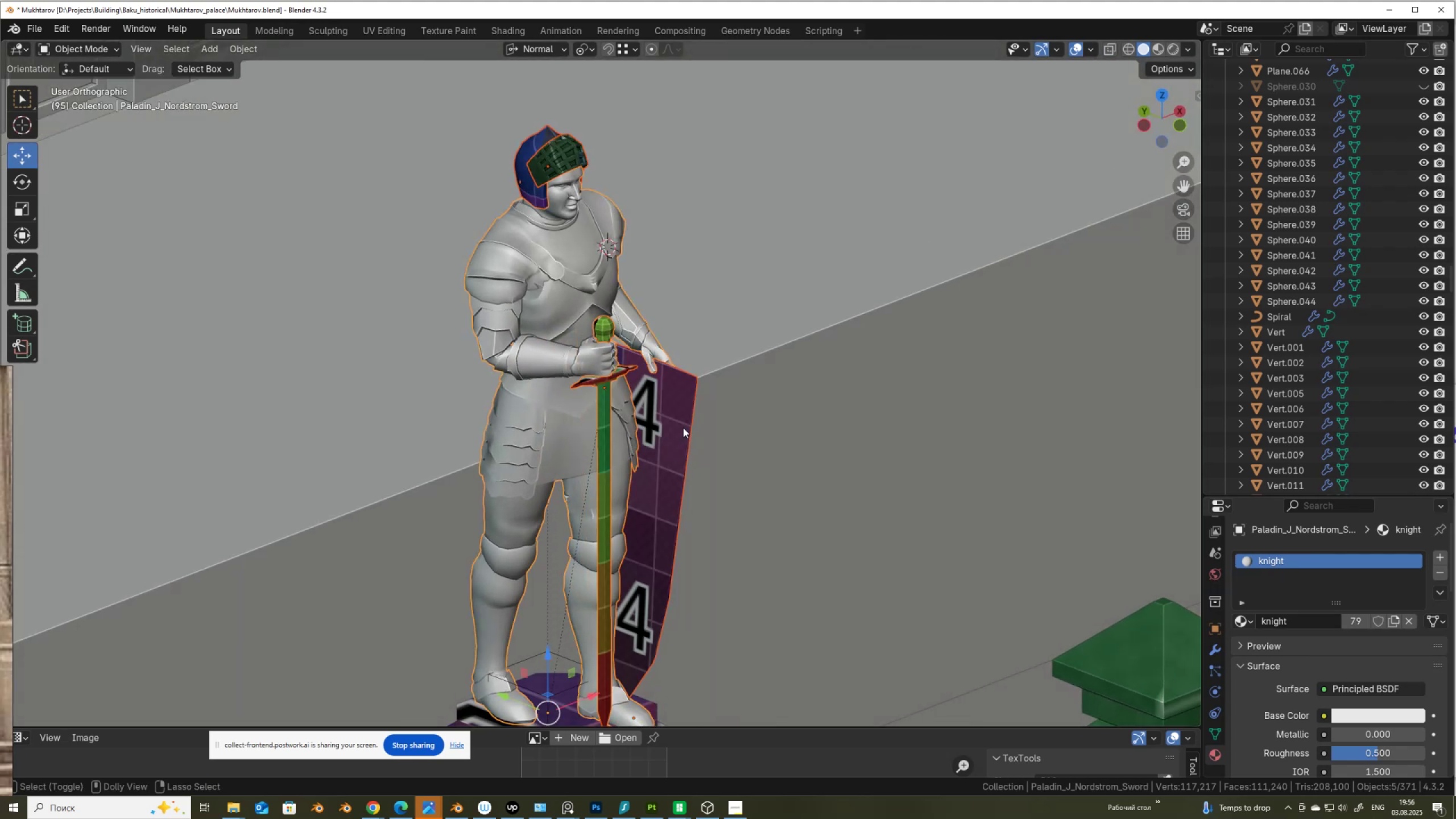 
key(Control+Shift+Z)
 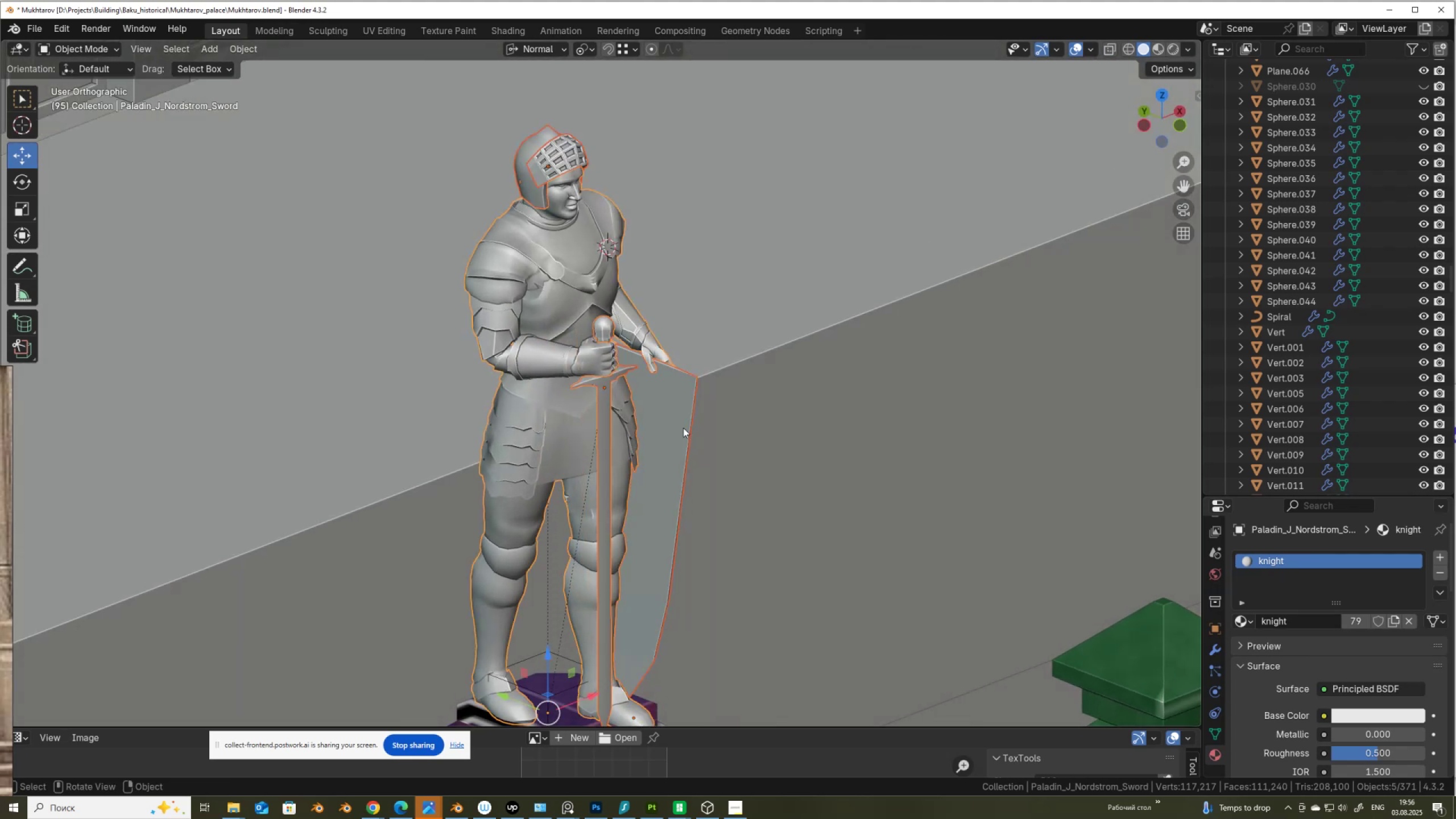 
key(Control+J)
 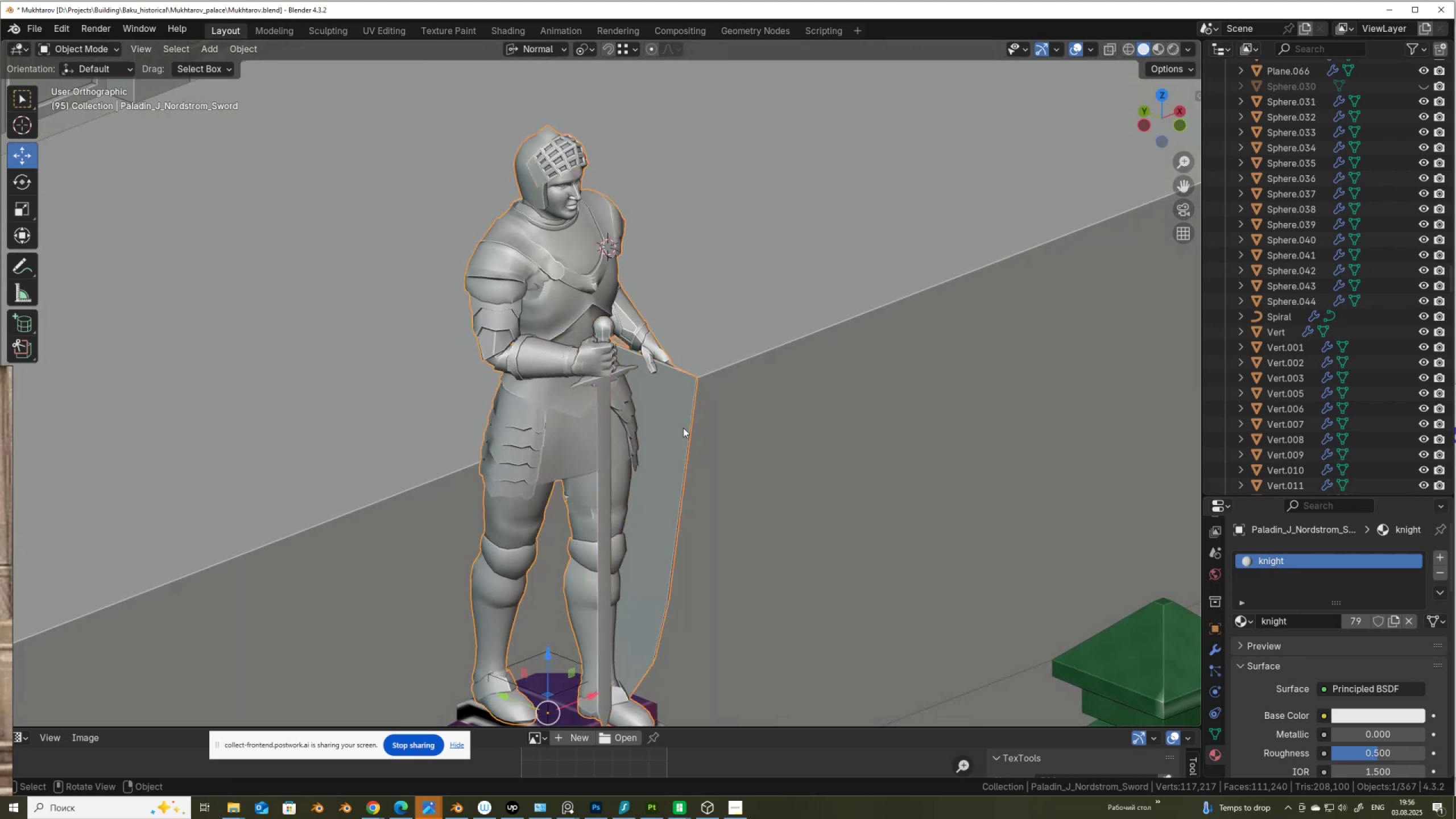 
scroll: coordinate [685, 429], scroll_direction: down, amount: 1.0
 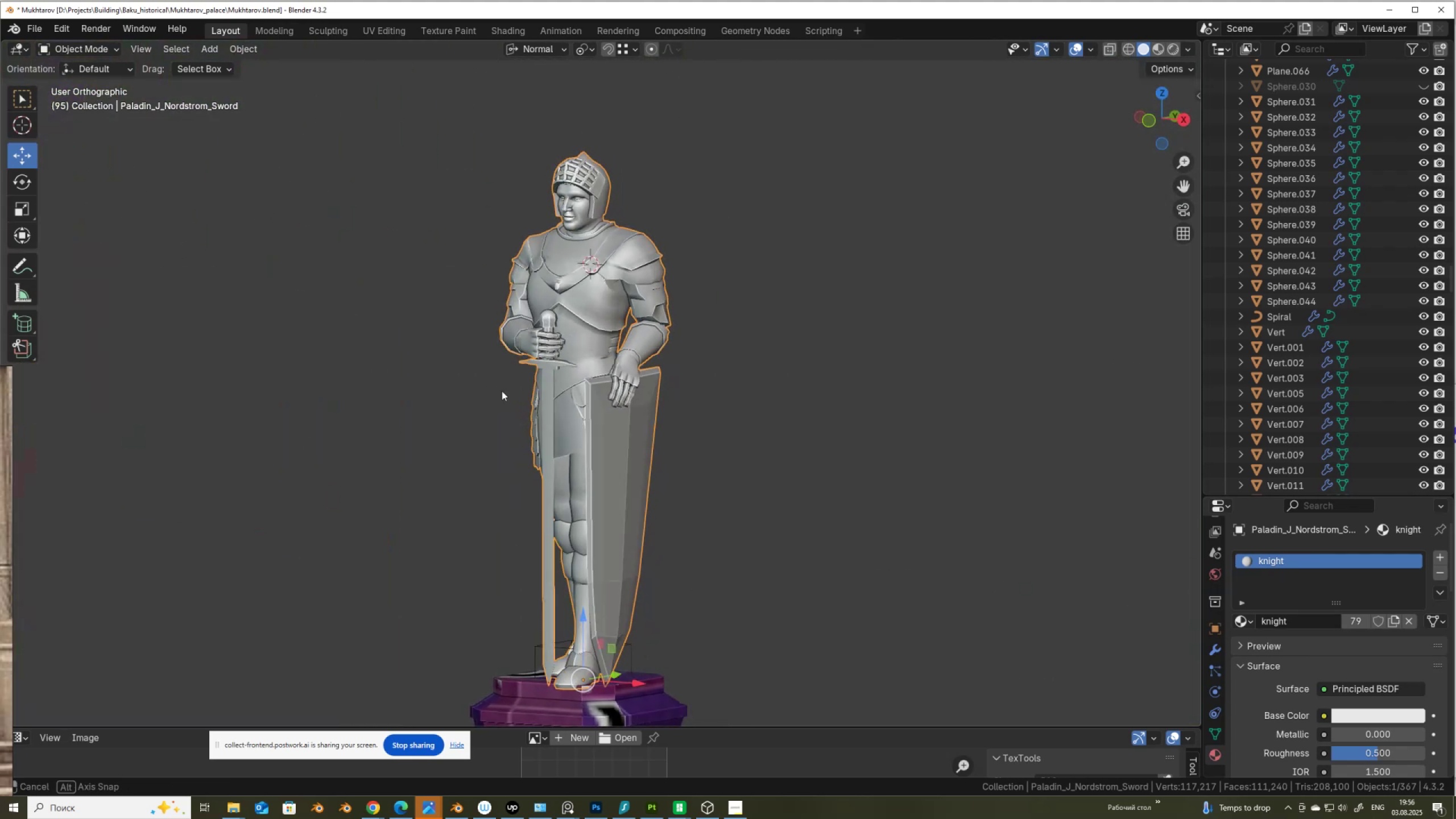 
scroll: coordinate [631, 190], scroll_direction: up, amount: 5.0
 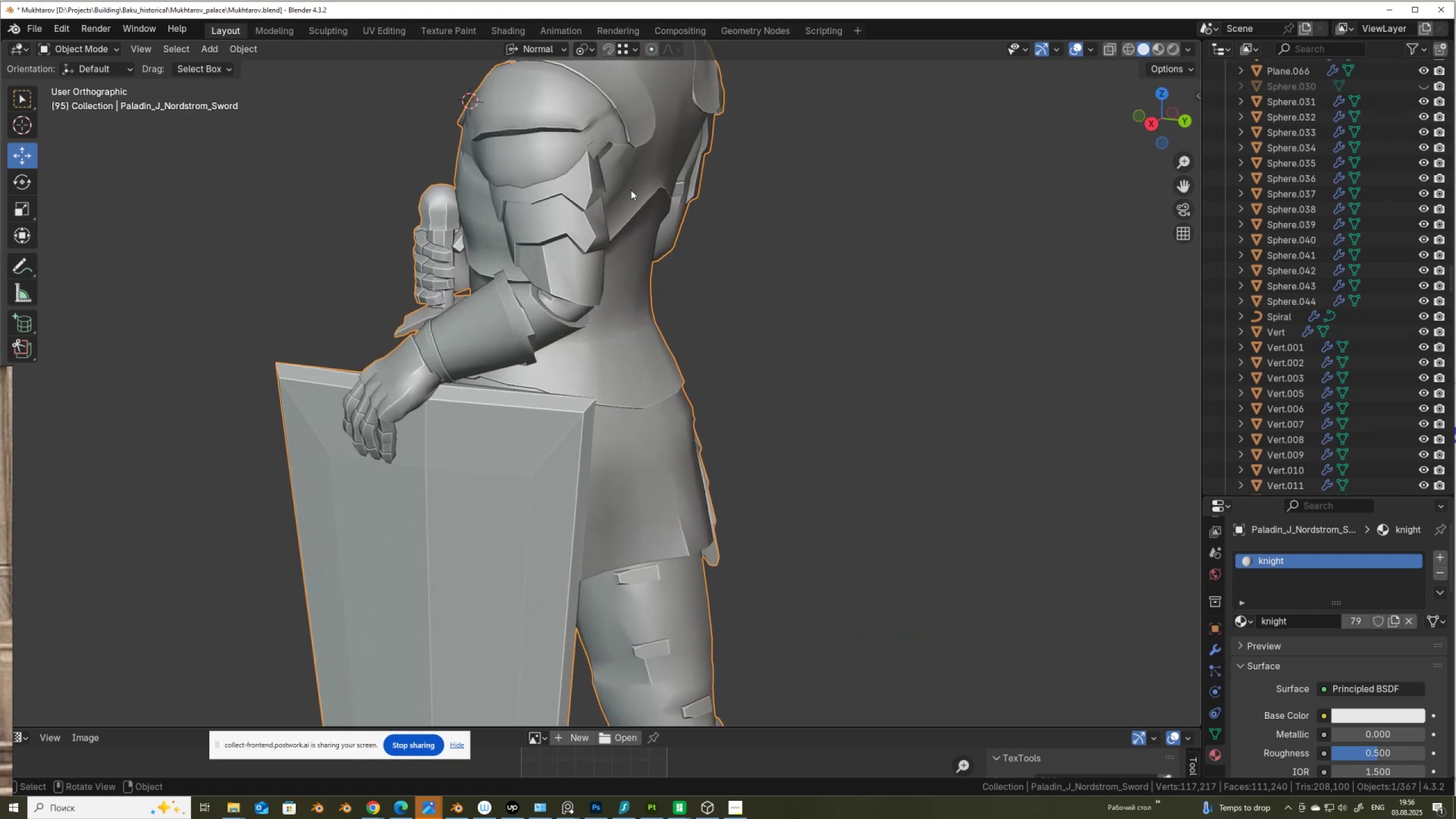 
hold_key(key=ShiftLeft, duration=0.63)
scroll: coordinate [585, 364], scroll_direction: up, amount: 6.0
 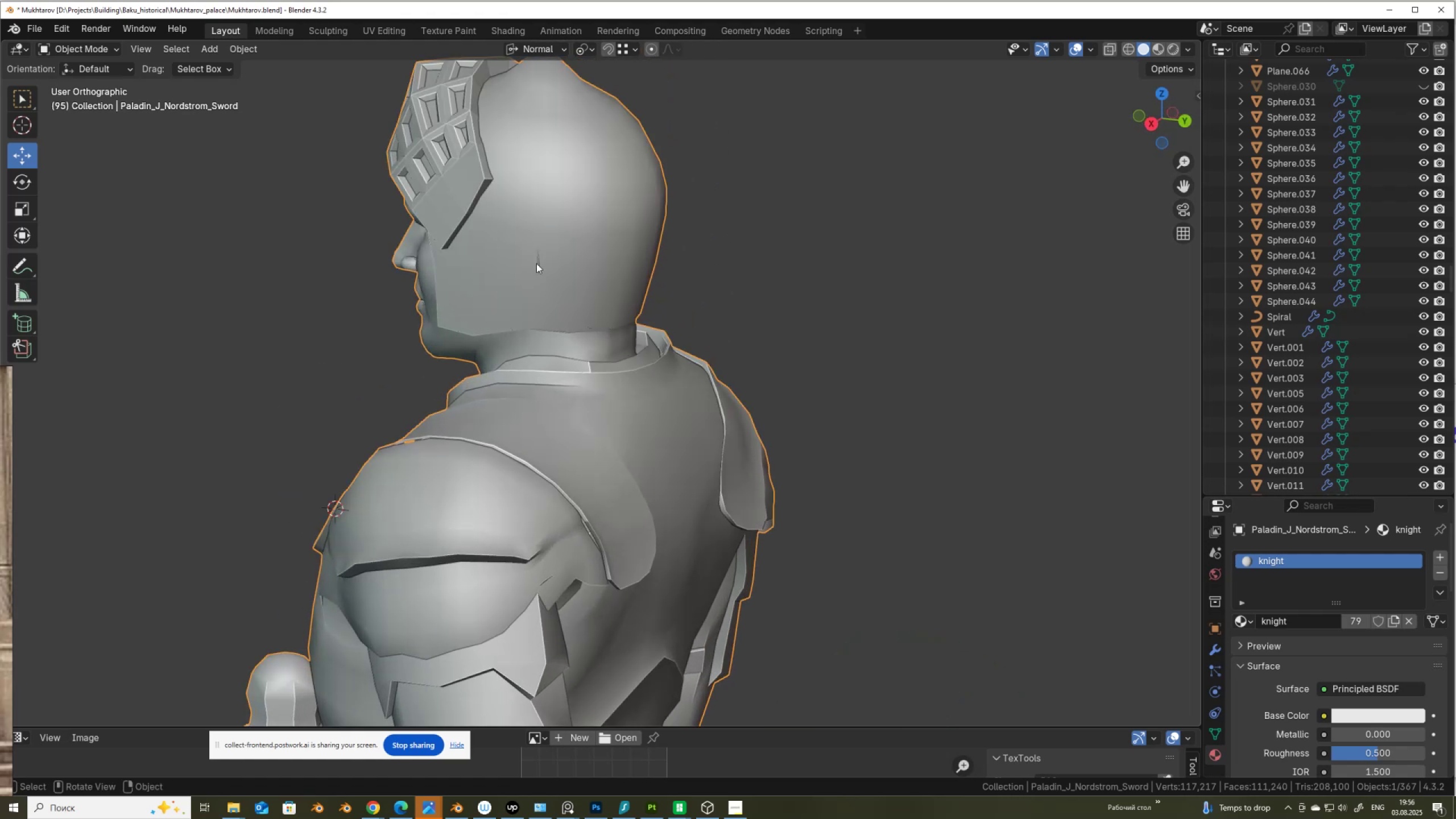 
key(Tab)
 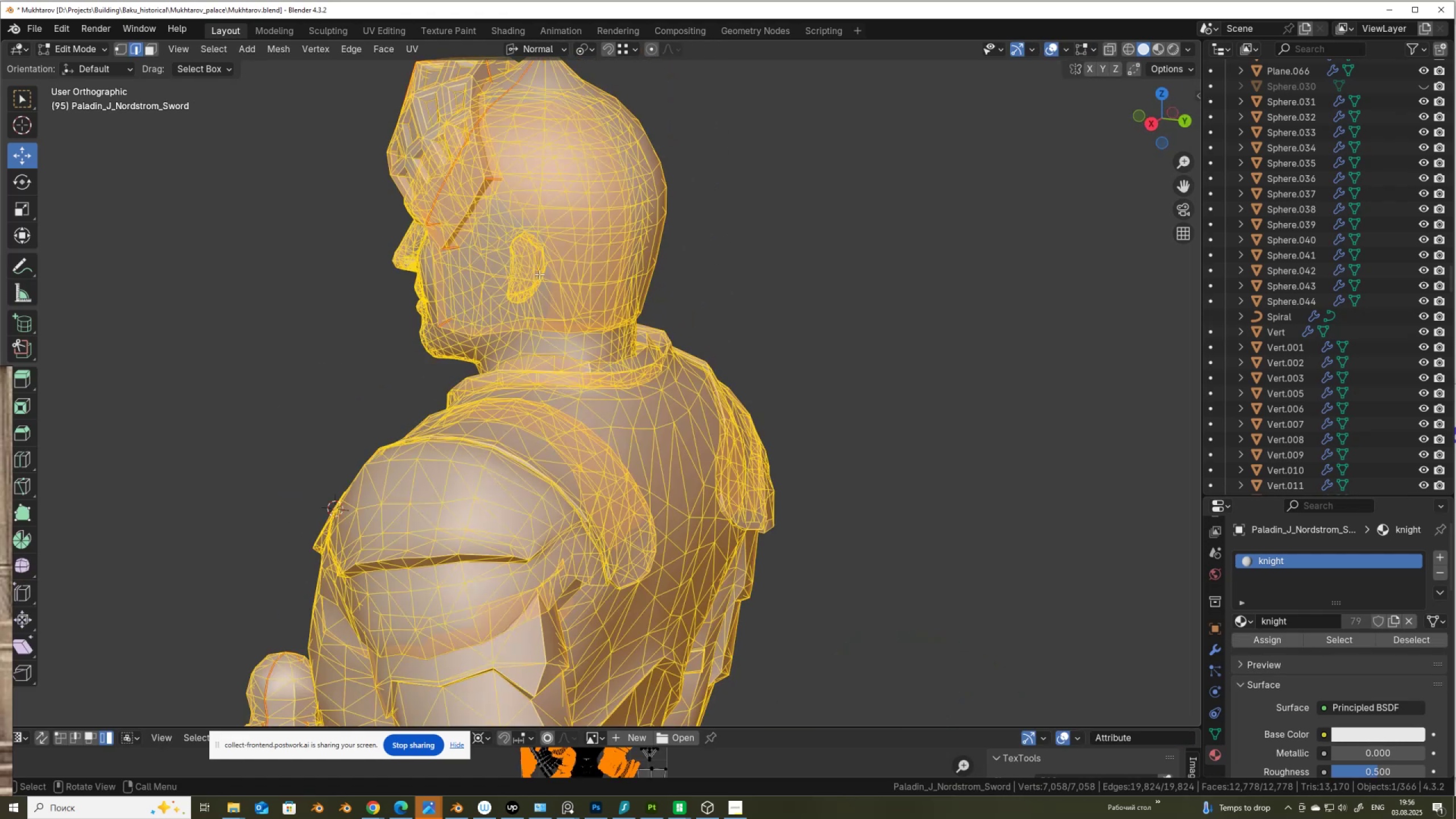 
scroll: coordinate [539, 274], scroll_direction: up, amount: 2.0
 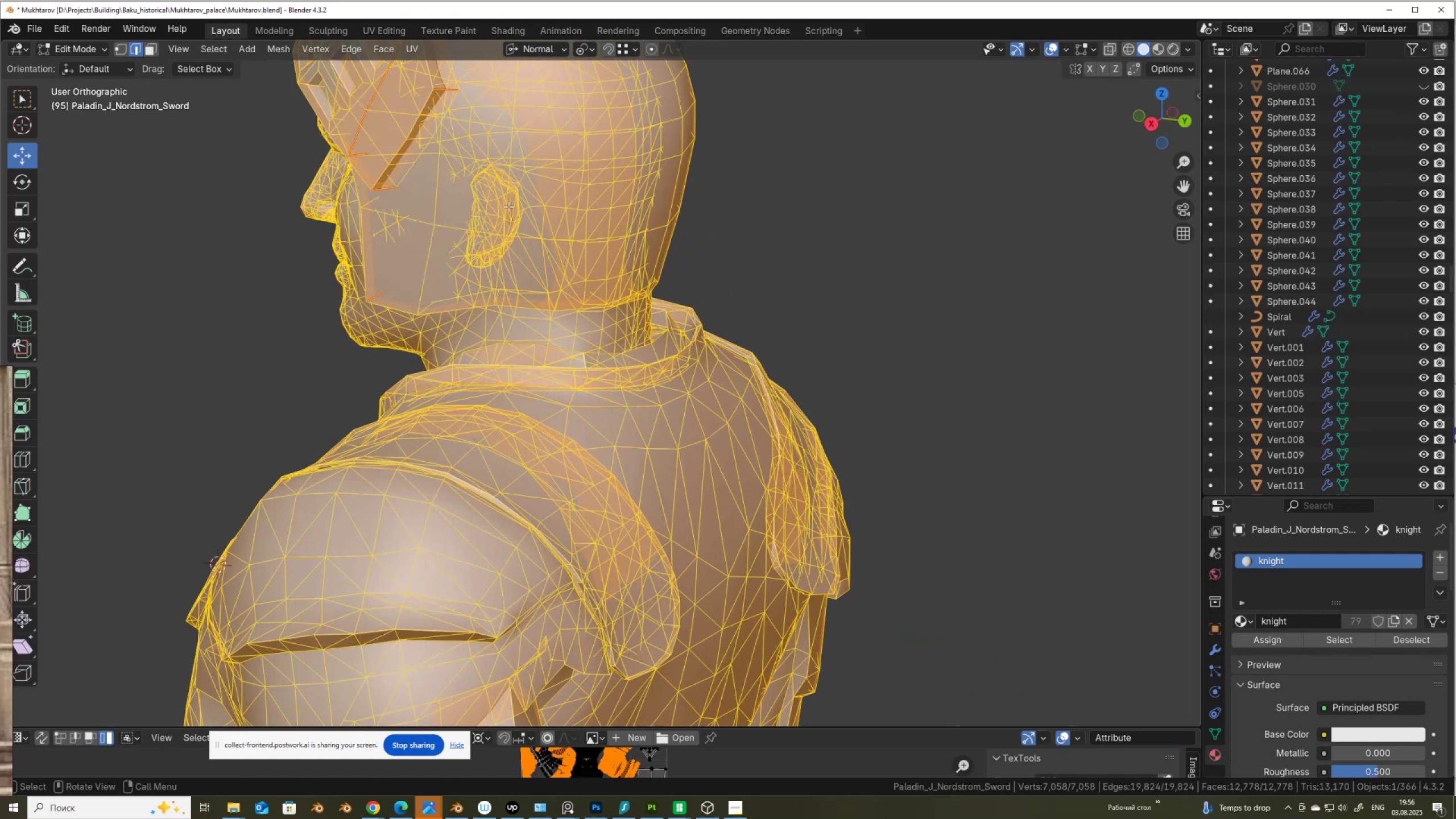 
left_click([508, 206])
 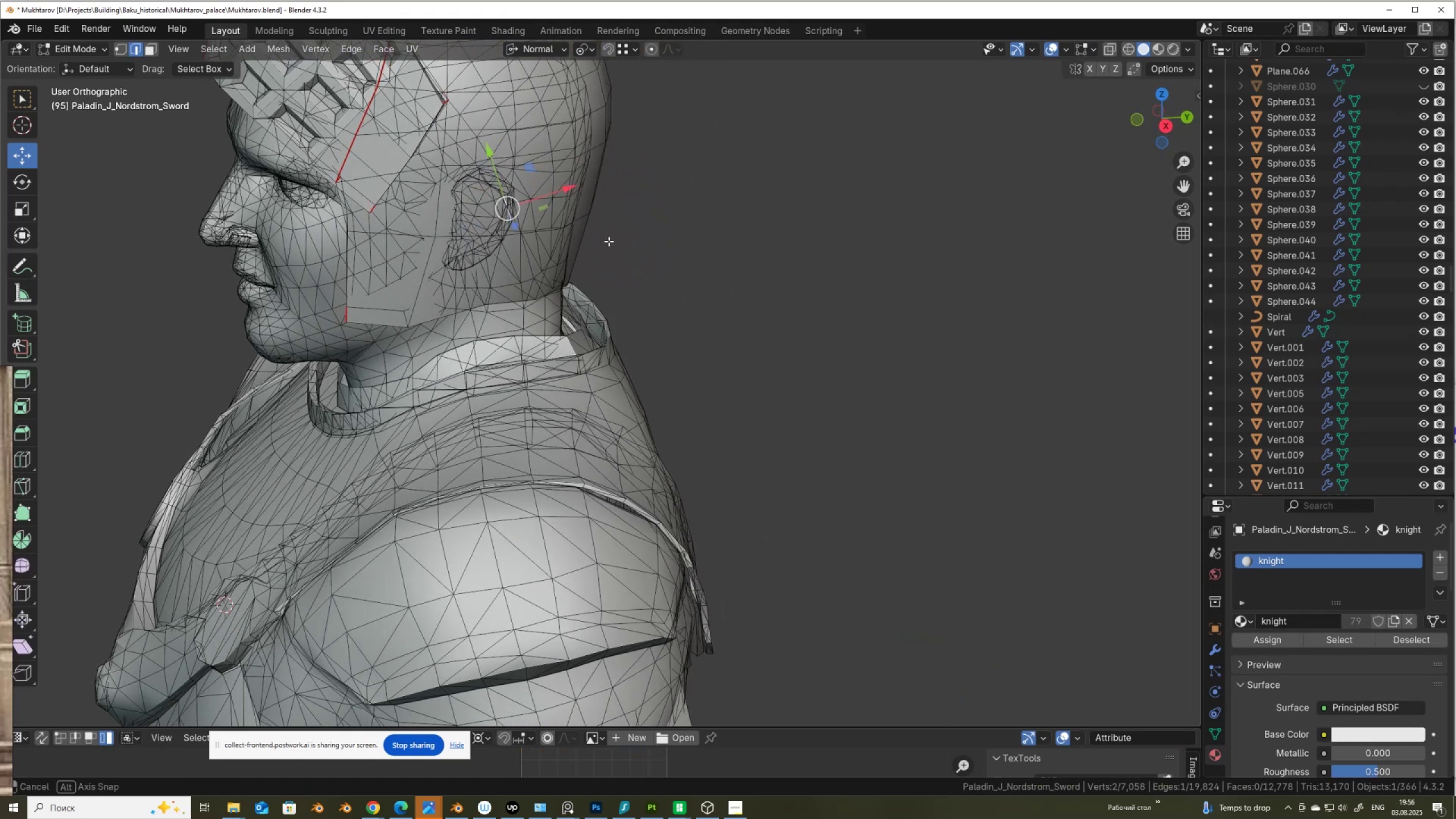 
scroll: coordinate [609, 241], scroll_direction: up, amount: 1.0
 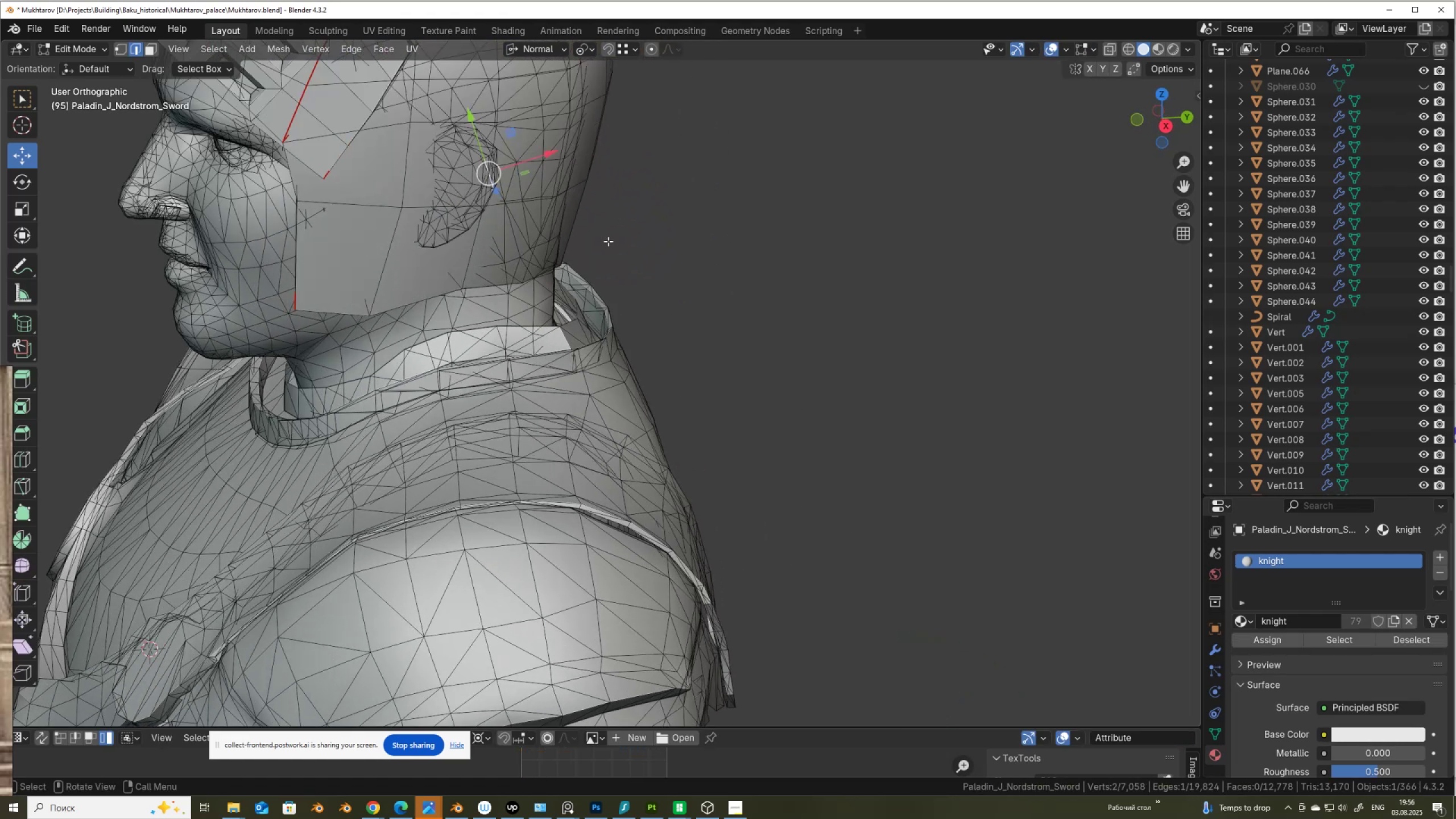 
key(Alt+AltLeft)
 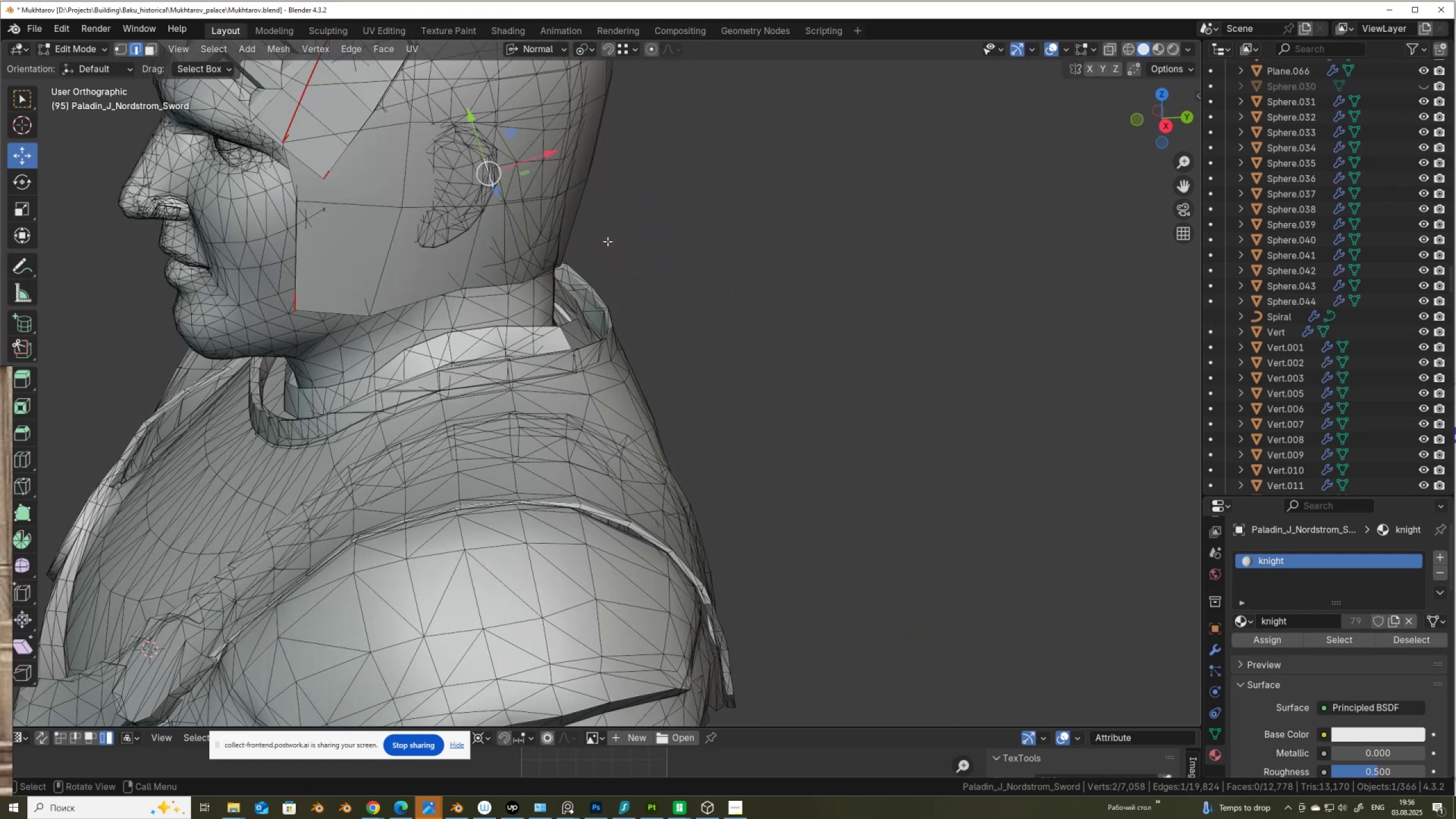 
key(Alt+Z)
 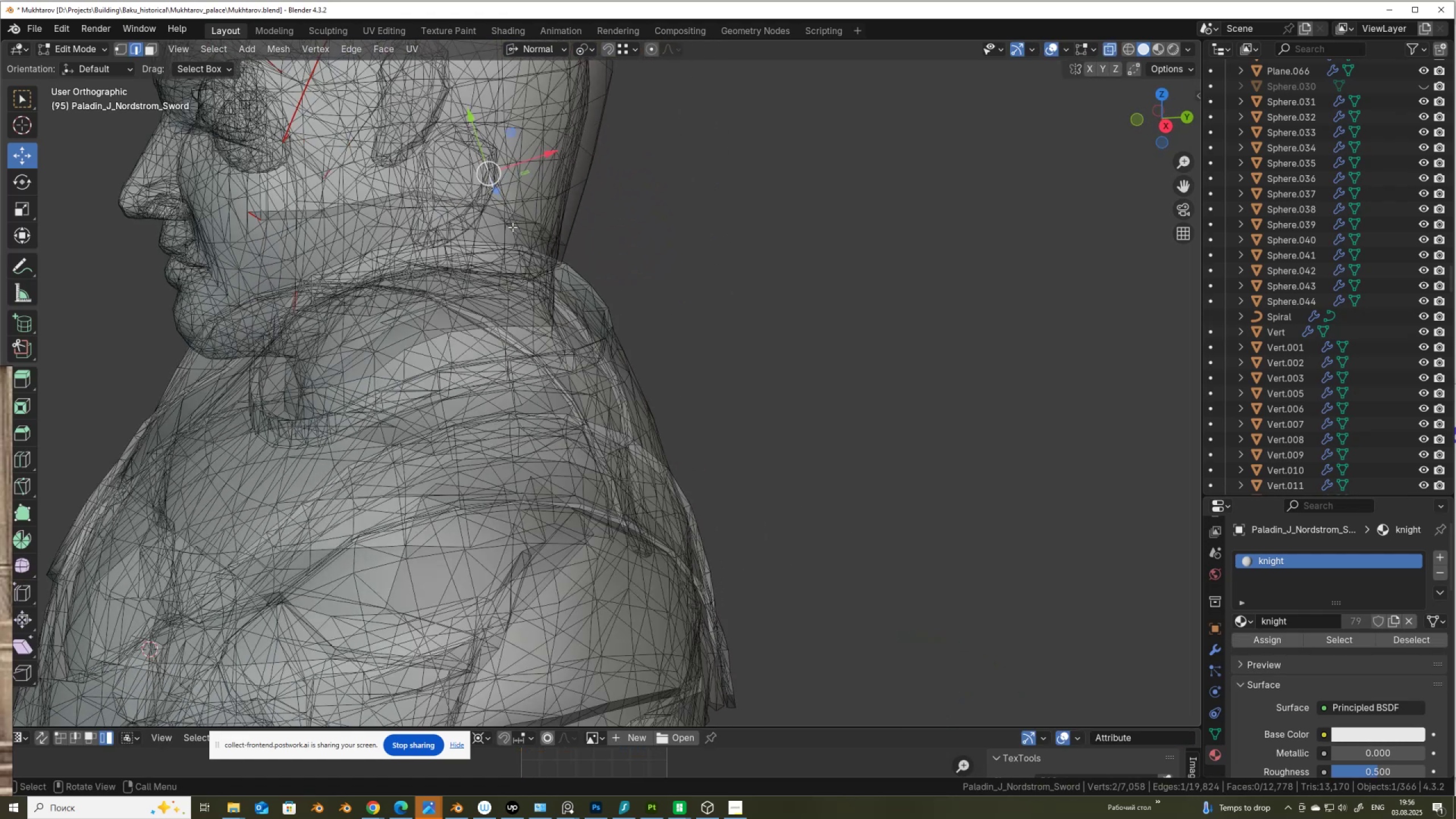 
hold_key(key=ShiftLeft, duration=0.36)
 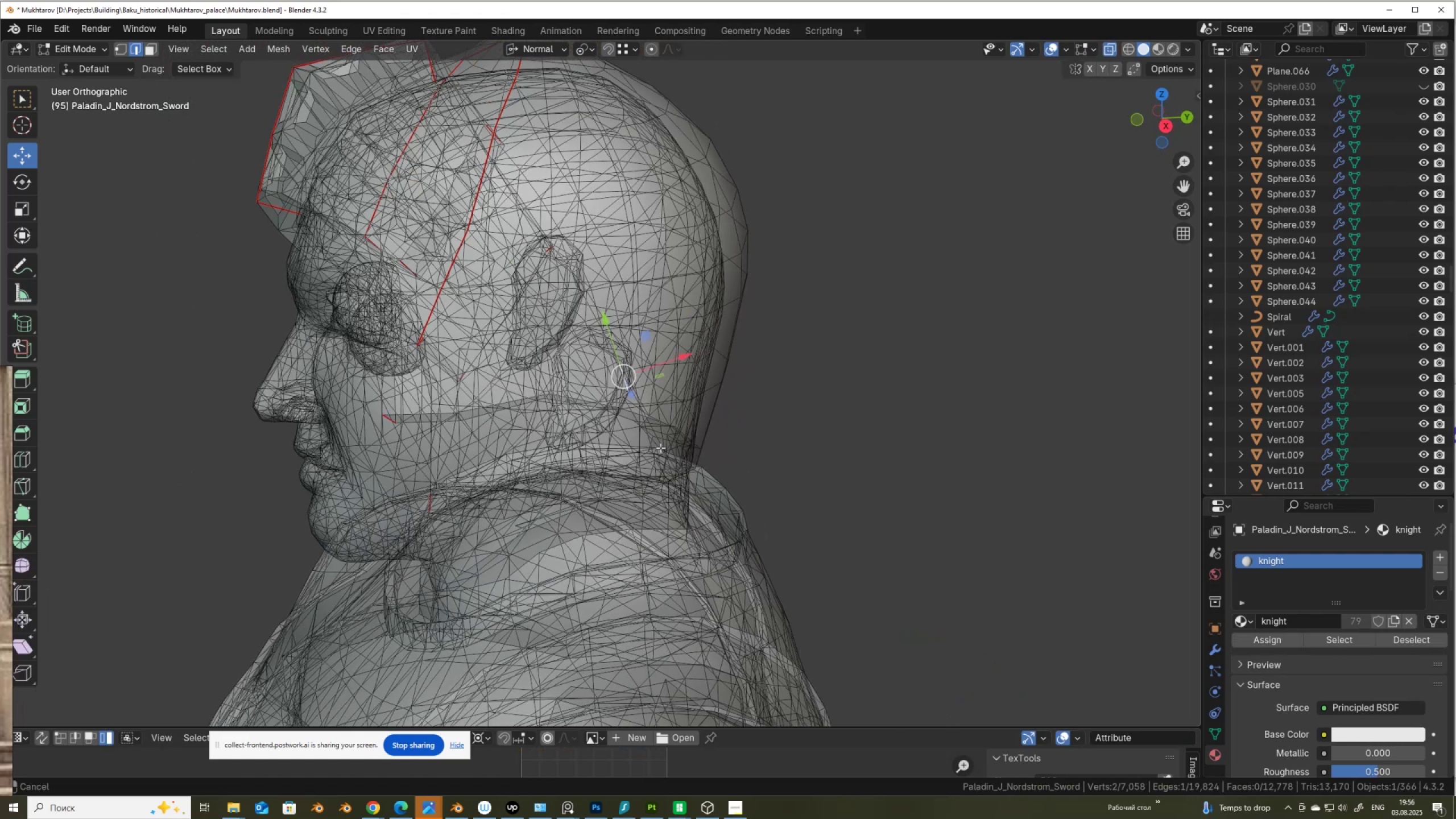 
scroll: coordinate [659, 448], scroll_direction: up, amount: 2.0
 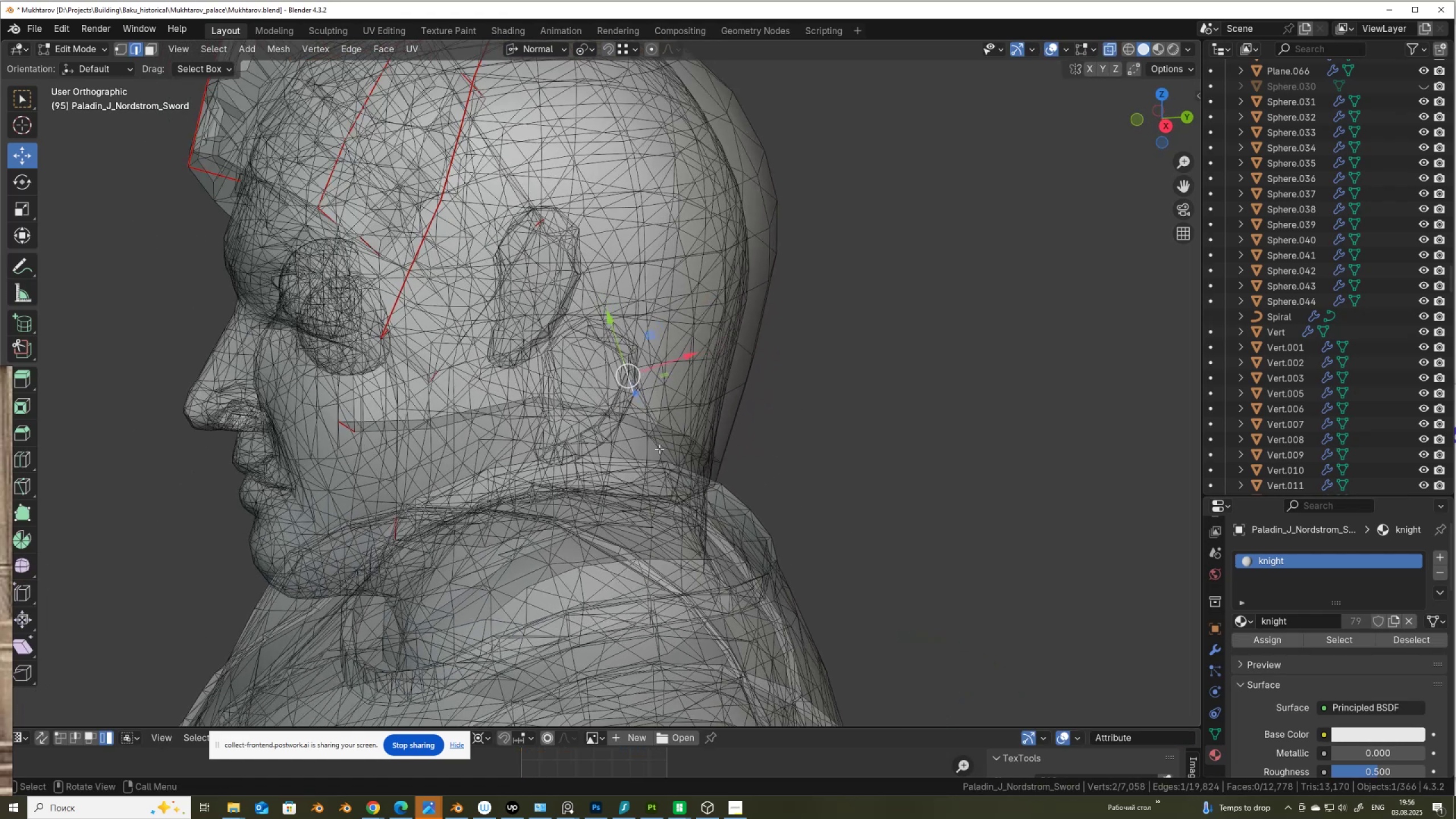 
key(Alt+AltLeft)
 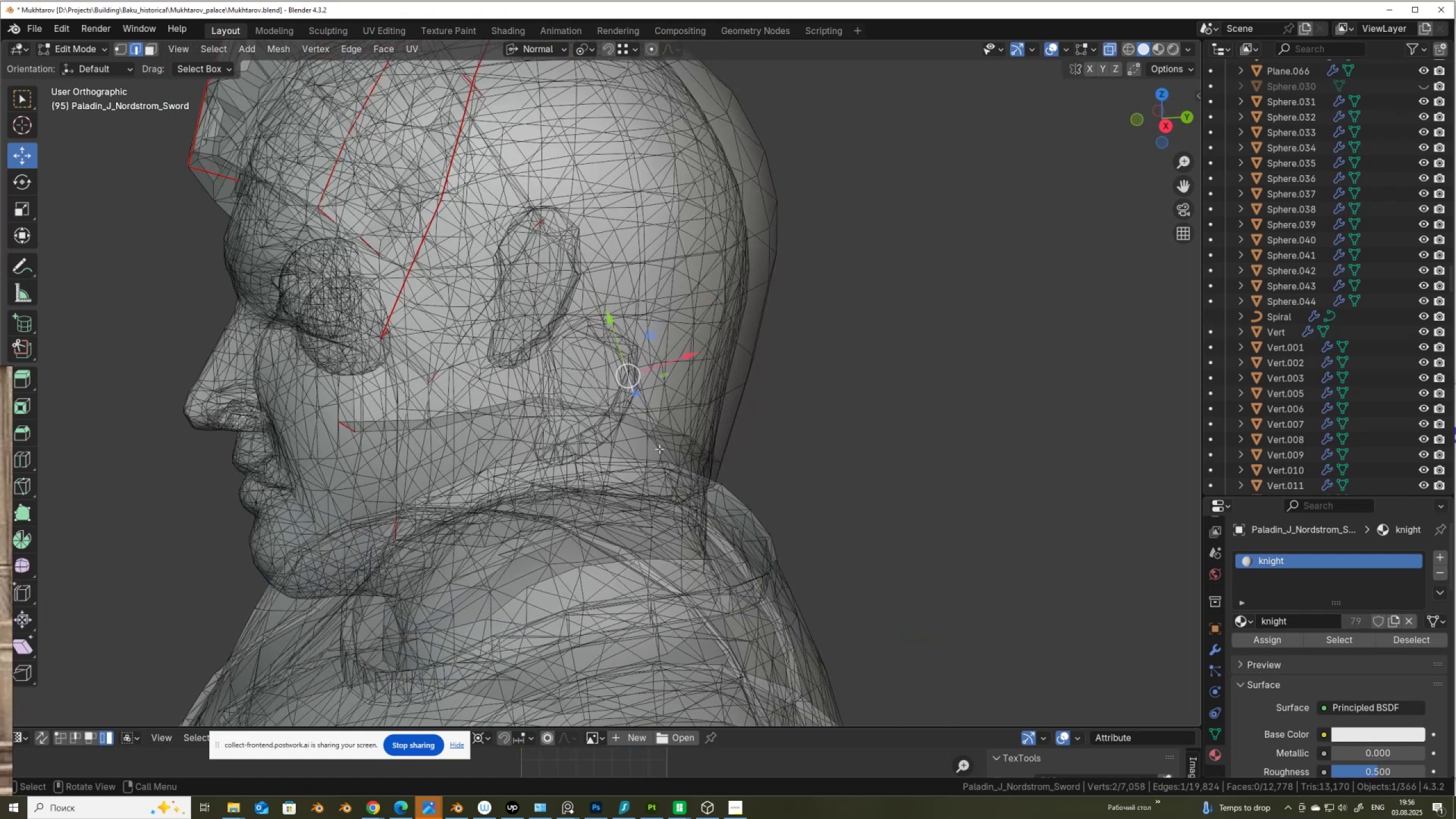 
key(Alt+Z)
 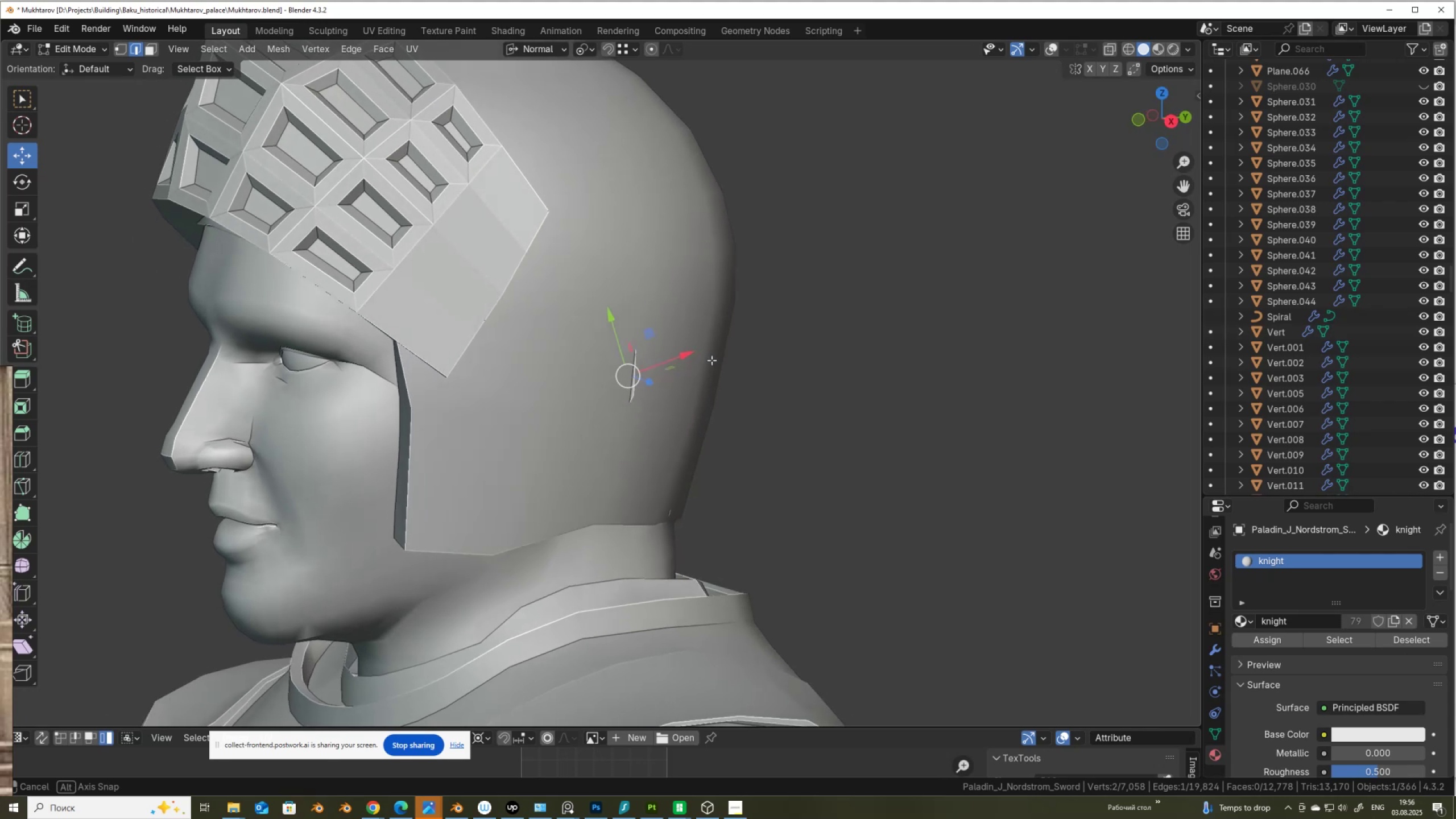 
left_click([634, 383])
 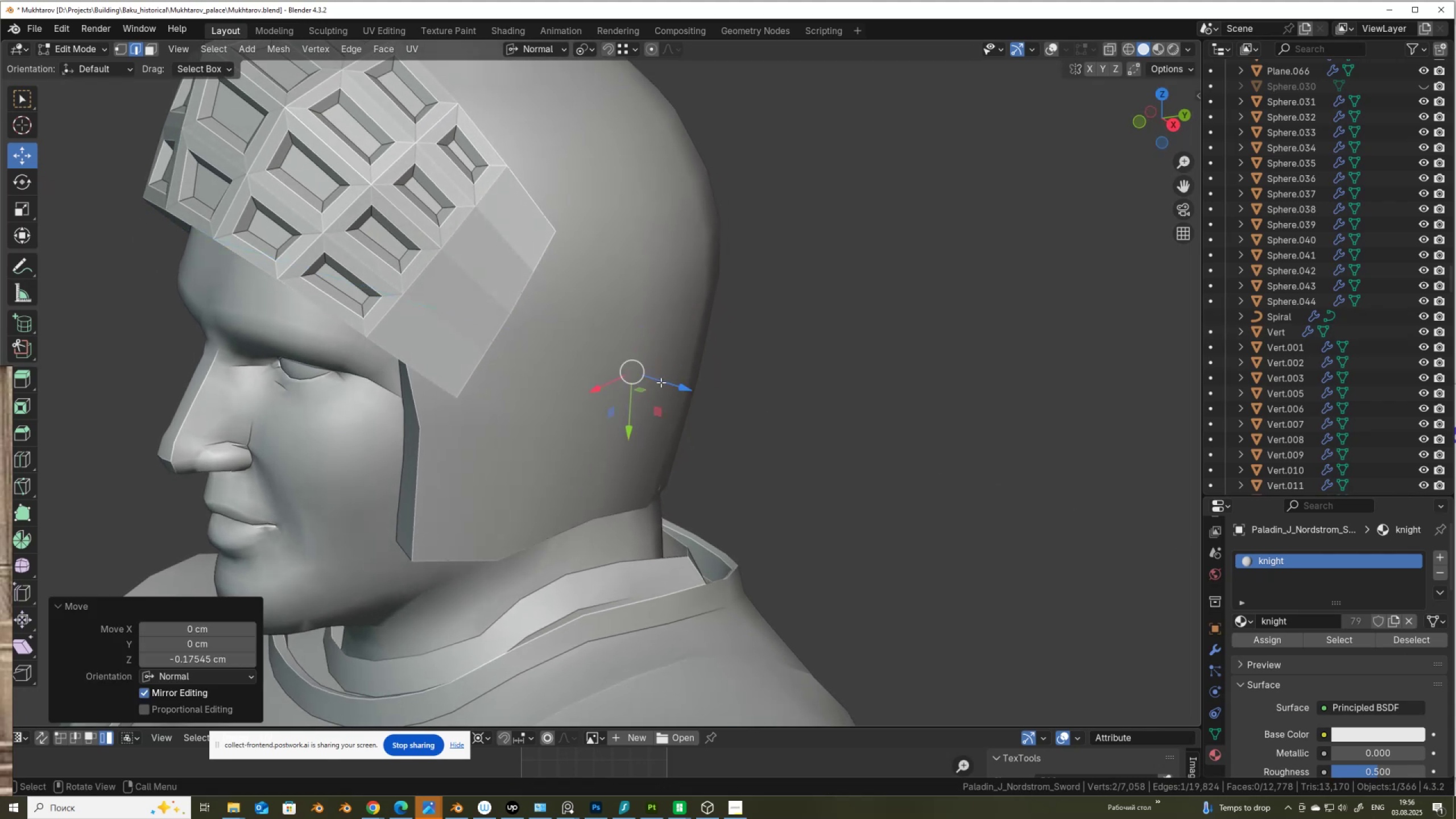 
scroll: coordinate [659, 369], scroll_direction: down, amount: 5.0
 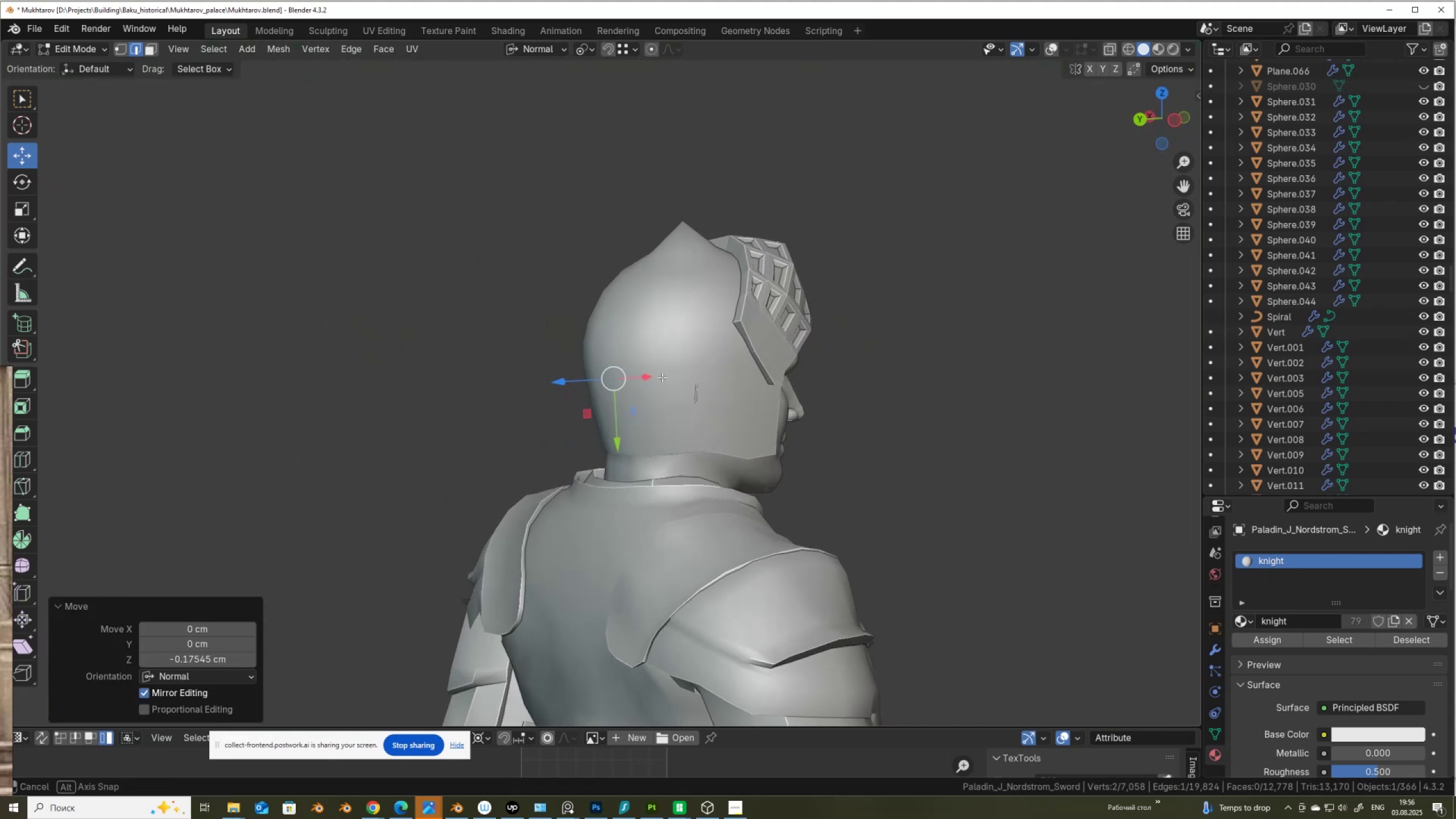 
scroll: coordinate [810, 442], scroll_direction: up, amount: 4.0
 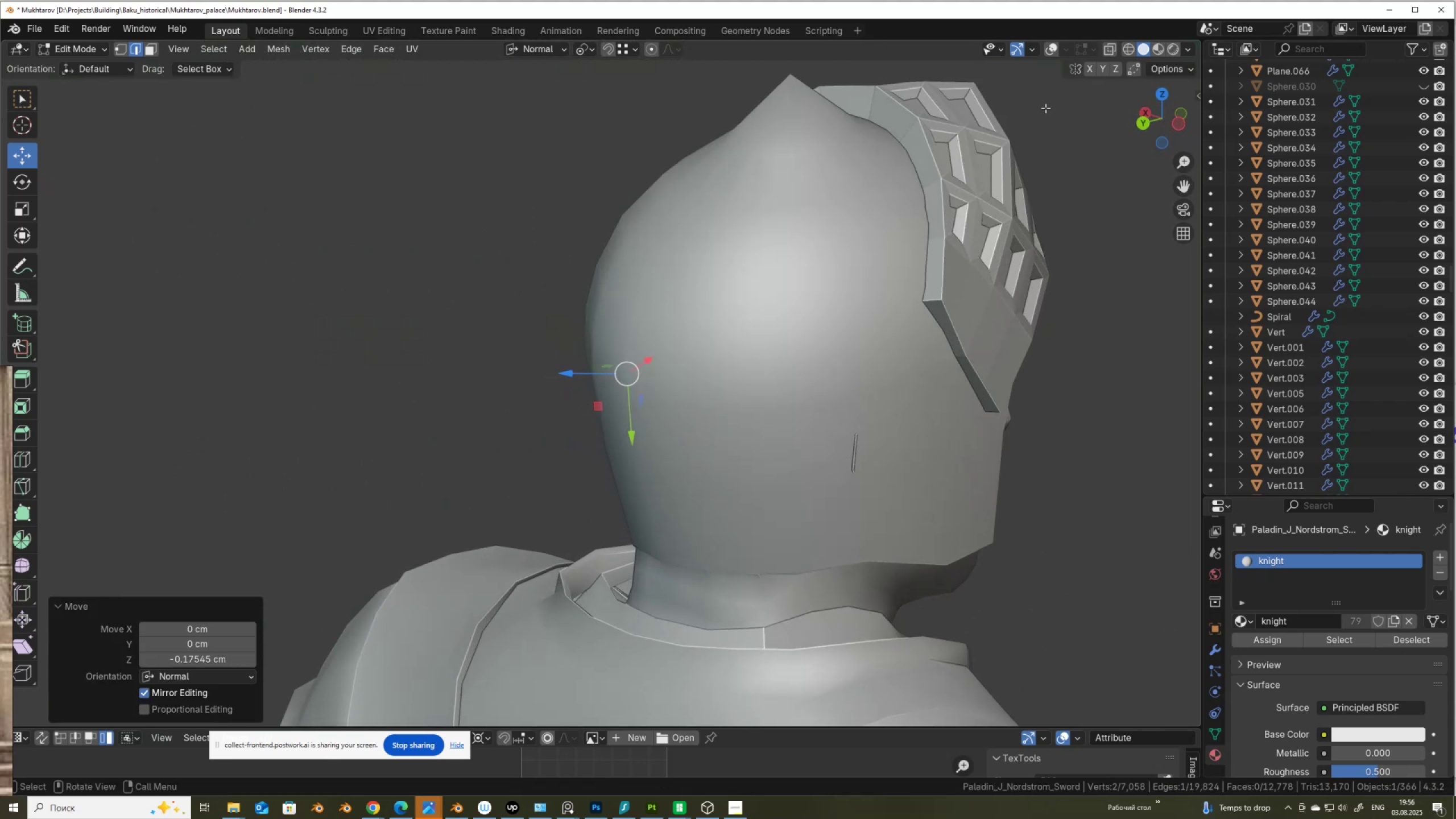 
key(Control+Z)
 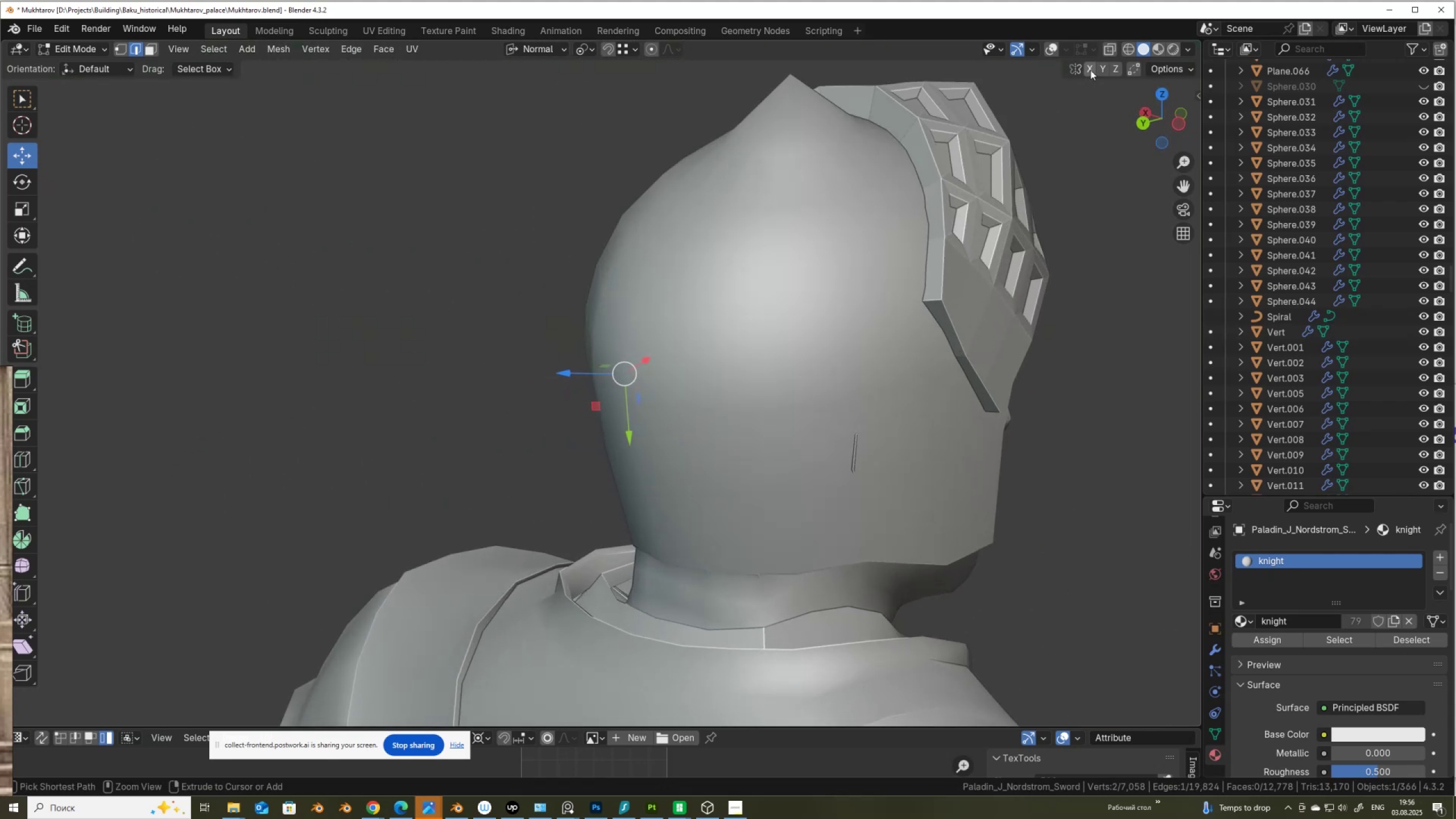 
left_click([1090, 70])
 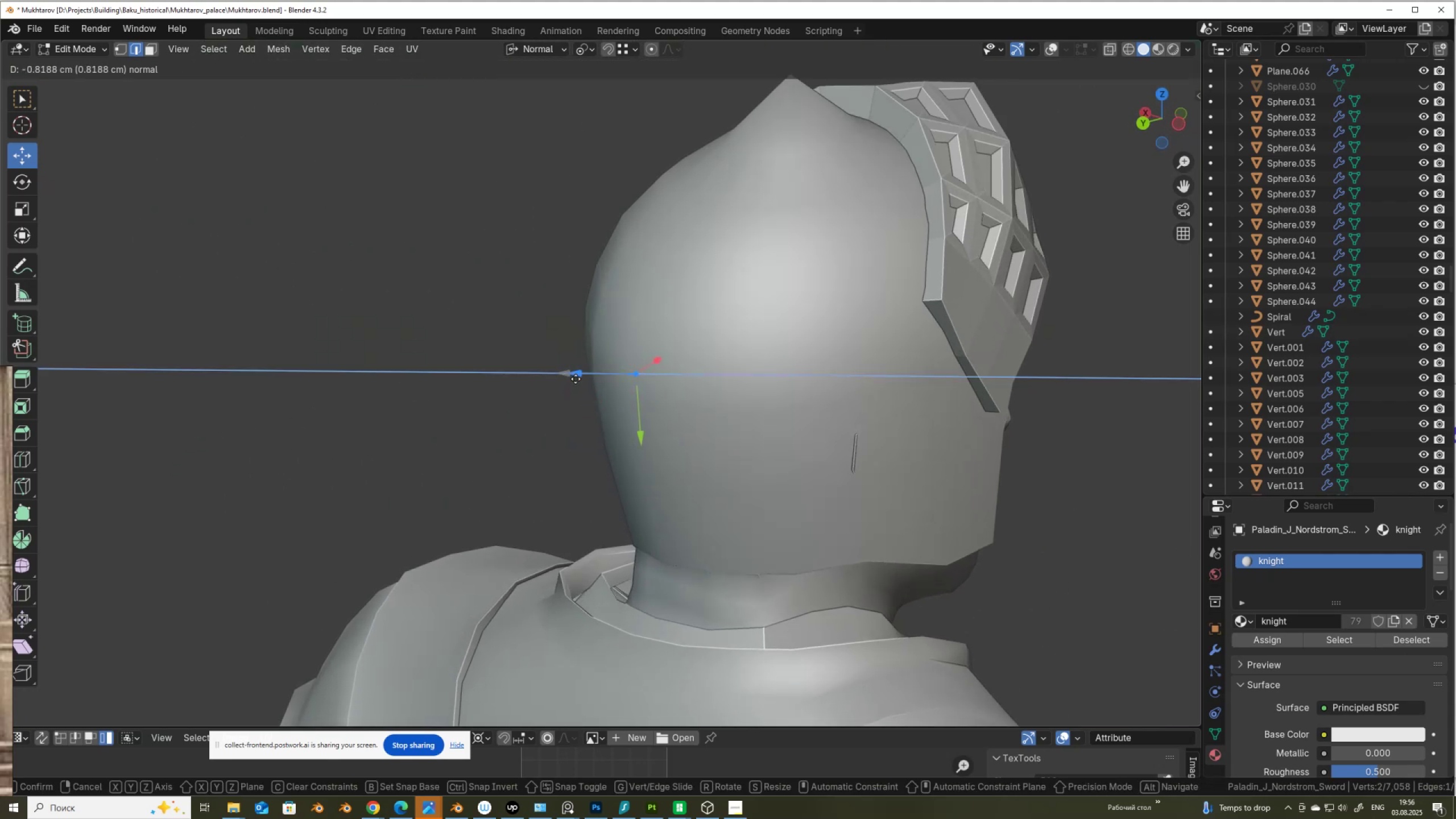 
key(Control+Z)
 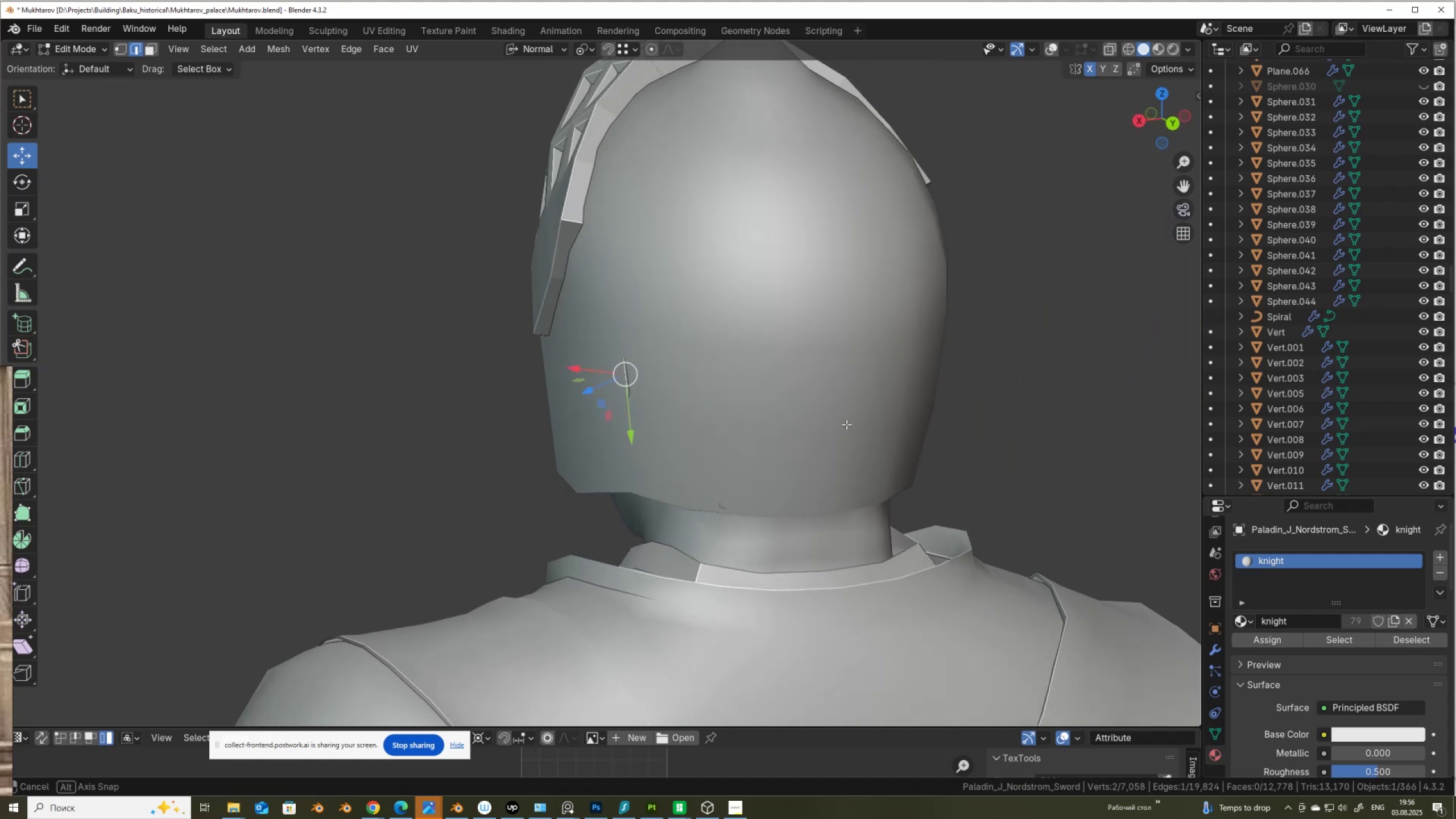 
key(Control+ControlLeft)
 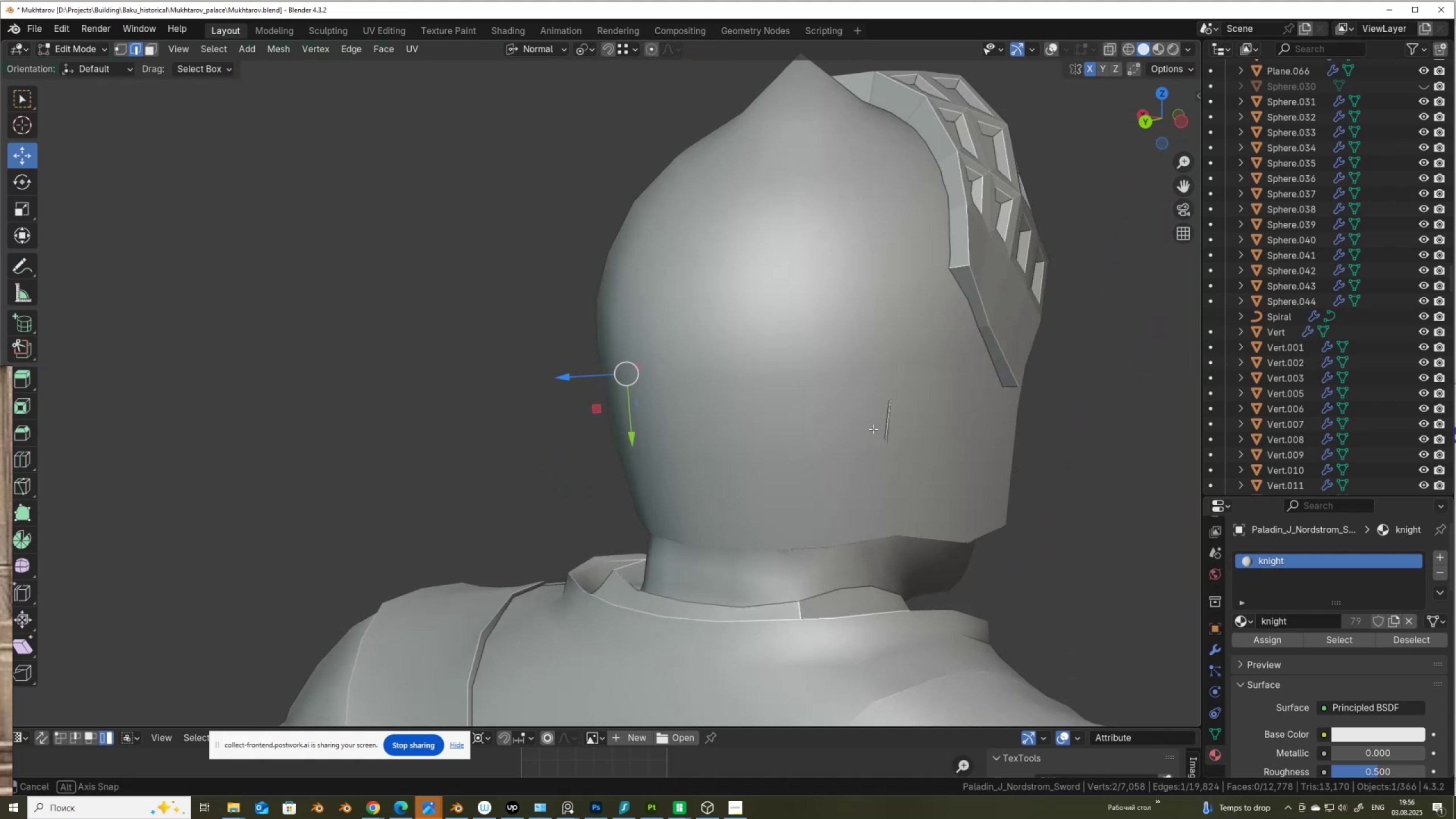 
key(Control+Shift+ShiftLeft)
 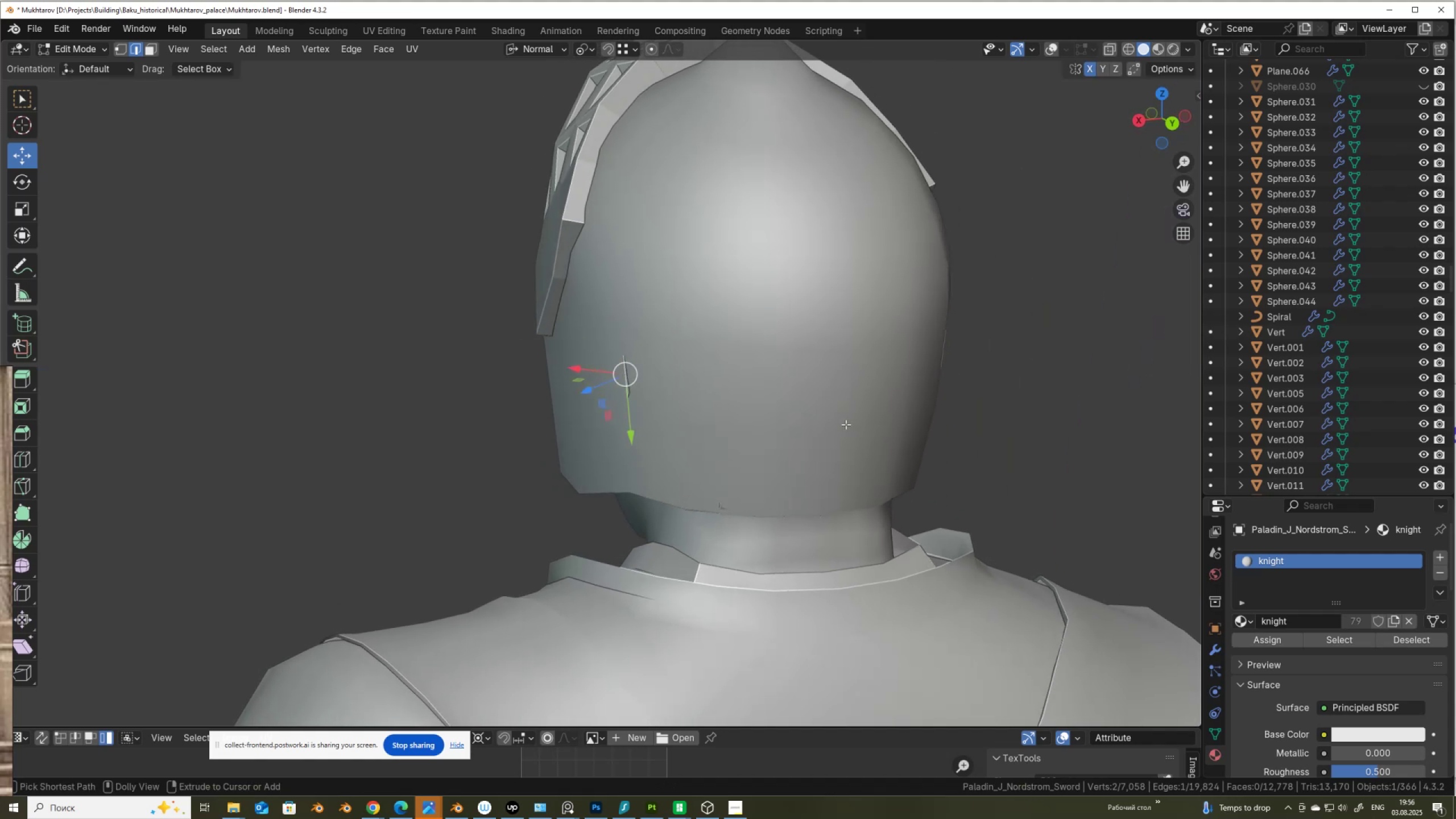 
key(Control+Shift+Z)
 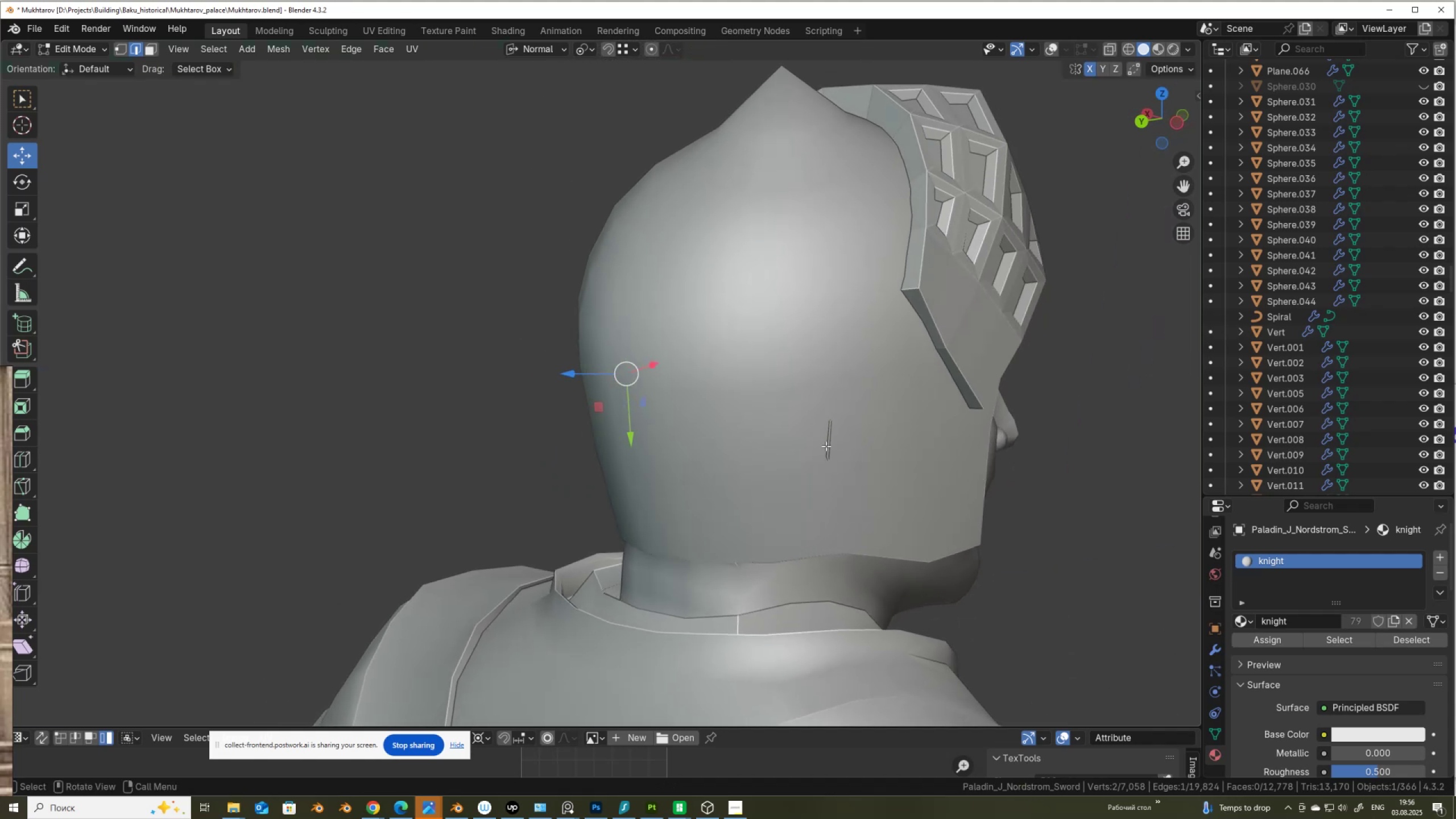 
left_click([826, 446])
 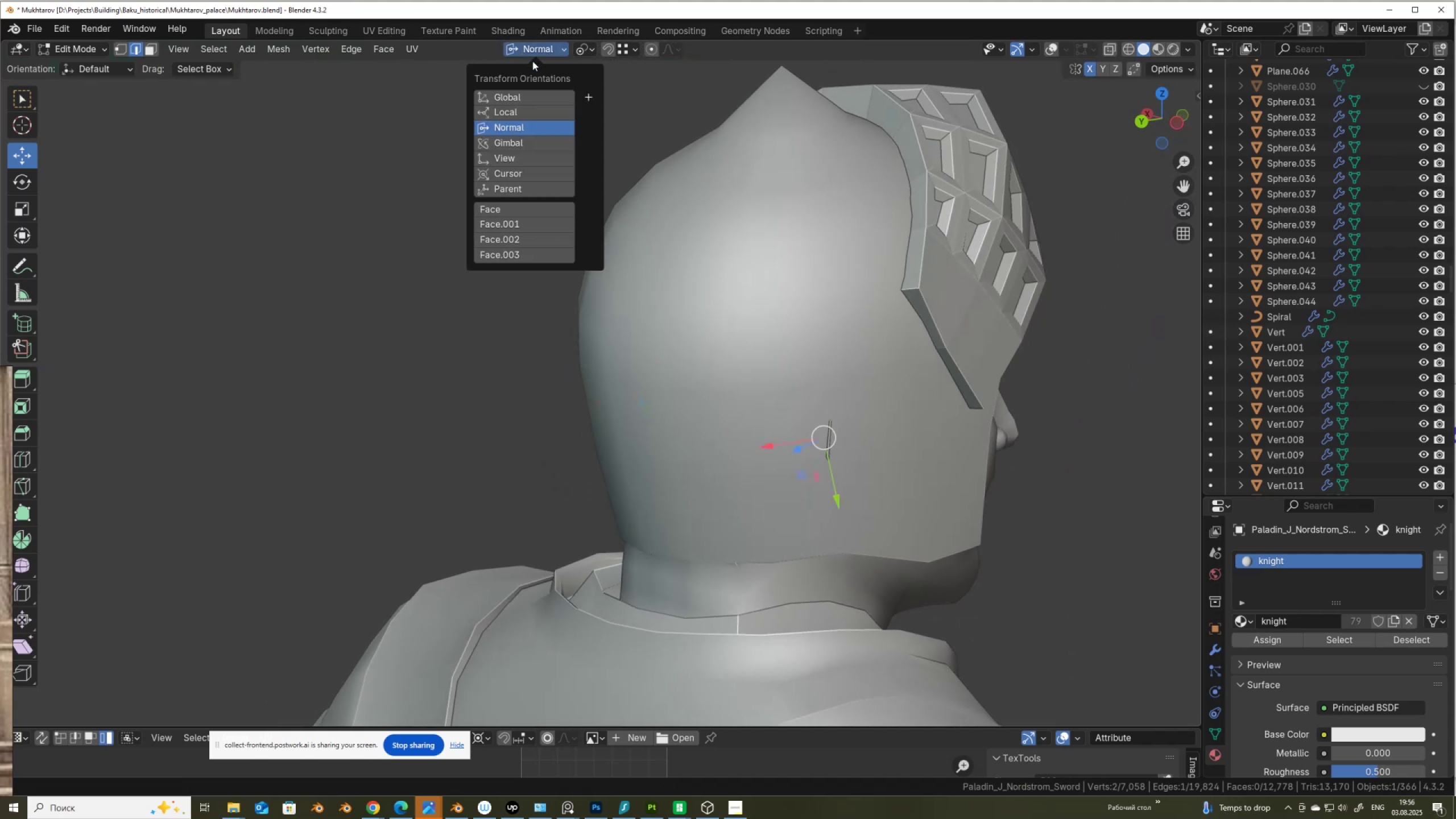 
left_click([560, 92])
 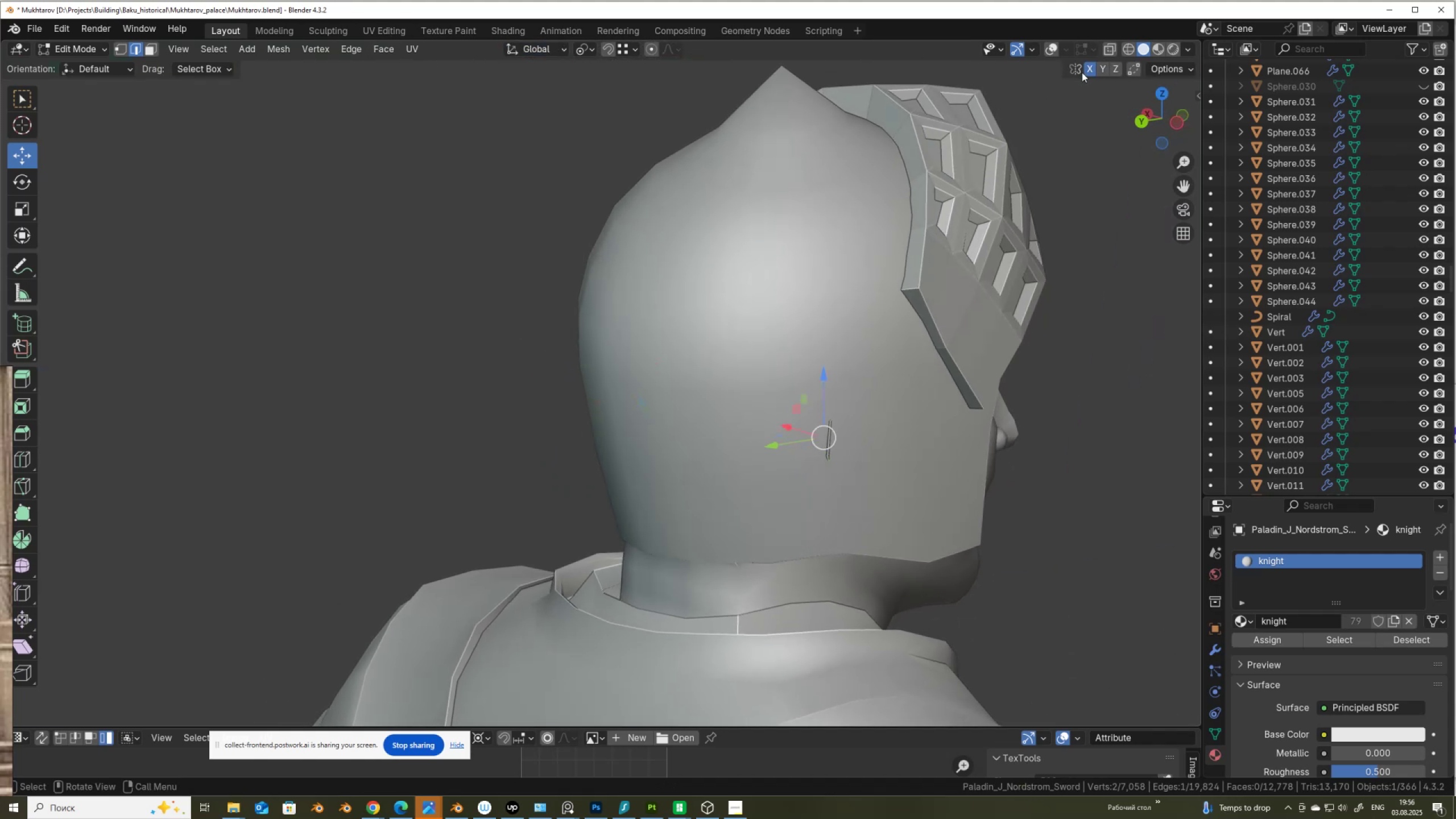 
left_click([1086, 69])
 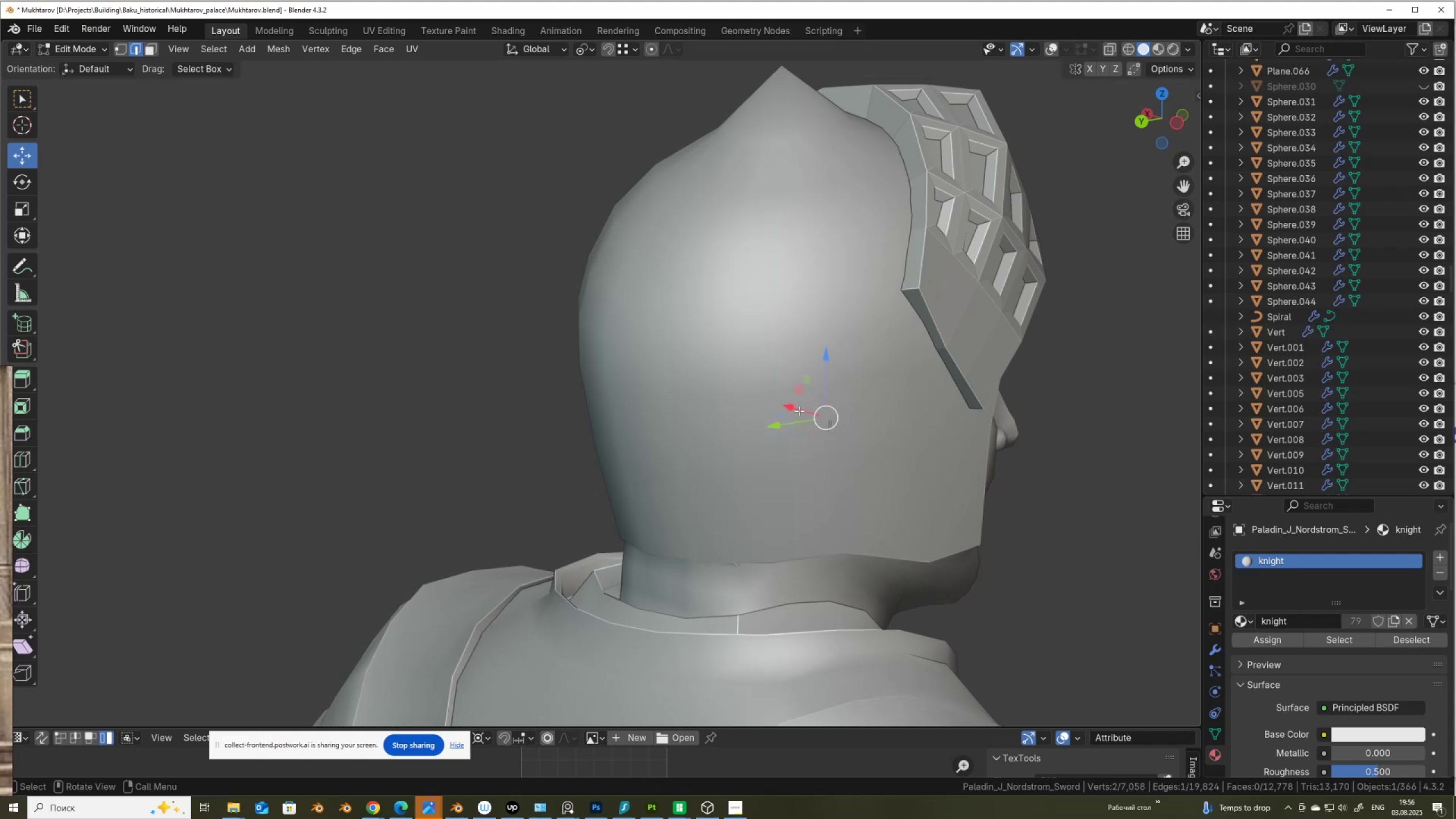 
key(Control+Z)
 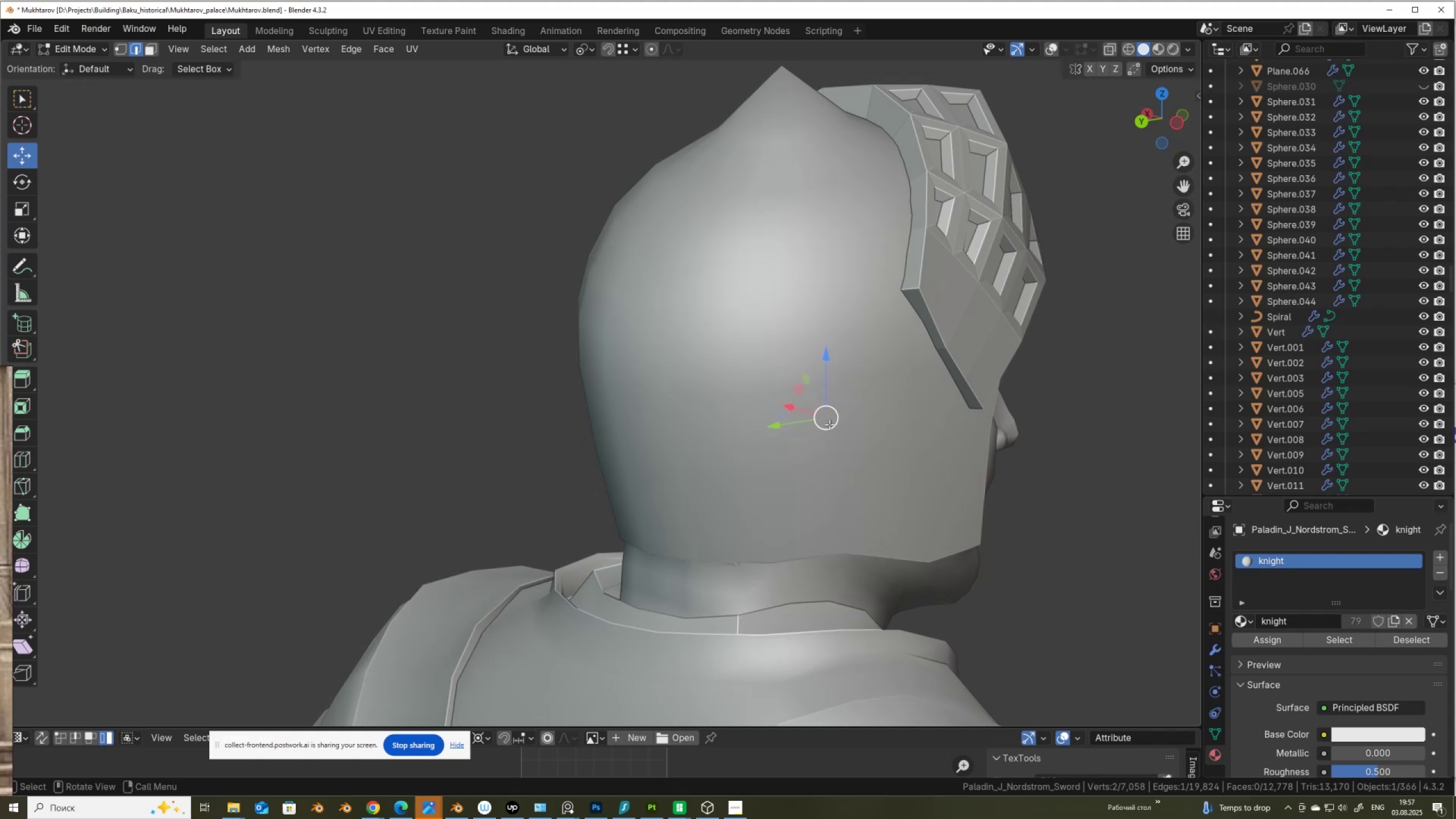 
left_click([829, 424])
 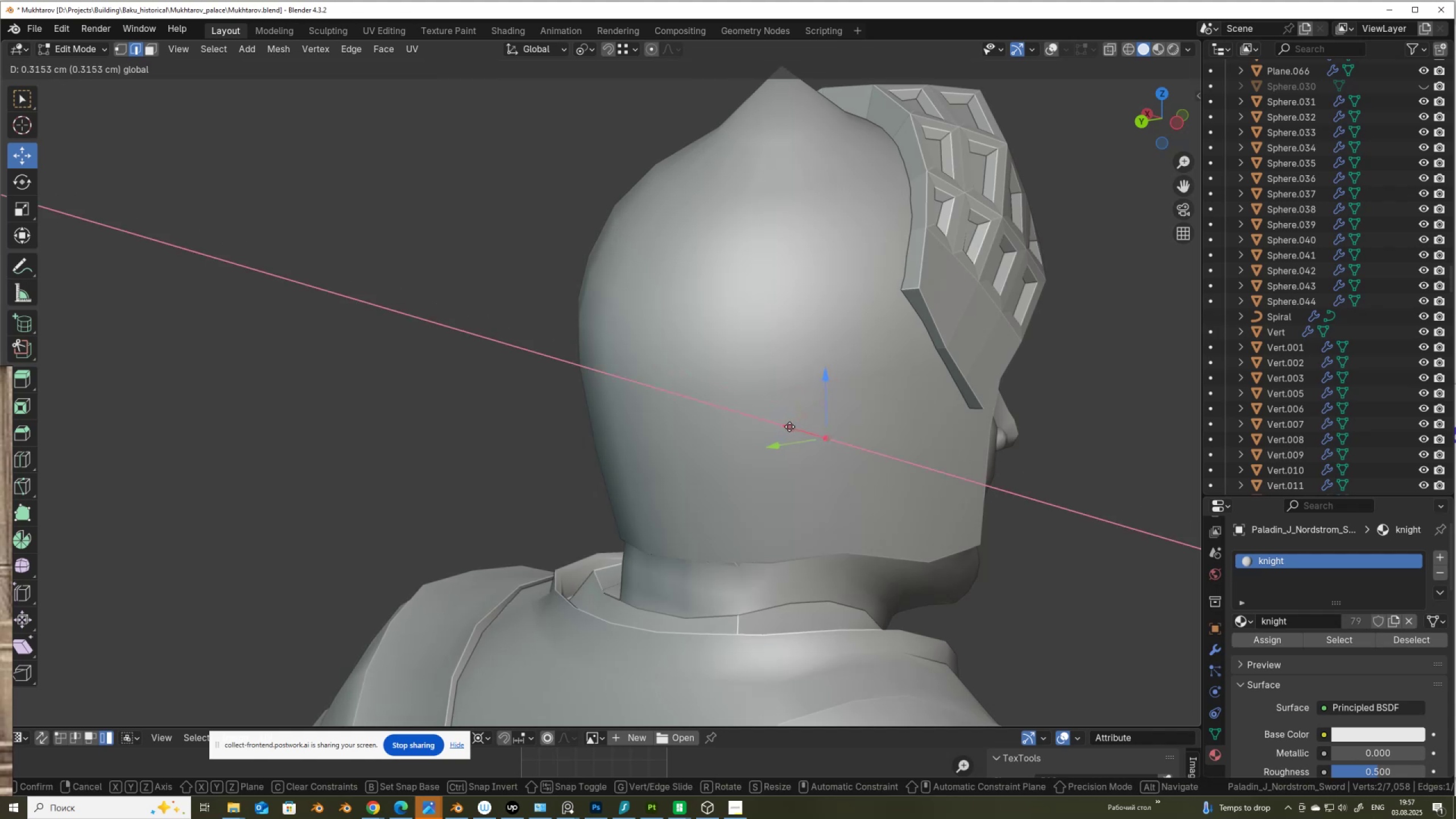 
scroll: coordinate [756, 410], scroll_direction: down, amount: 5.0
 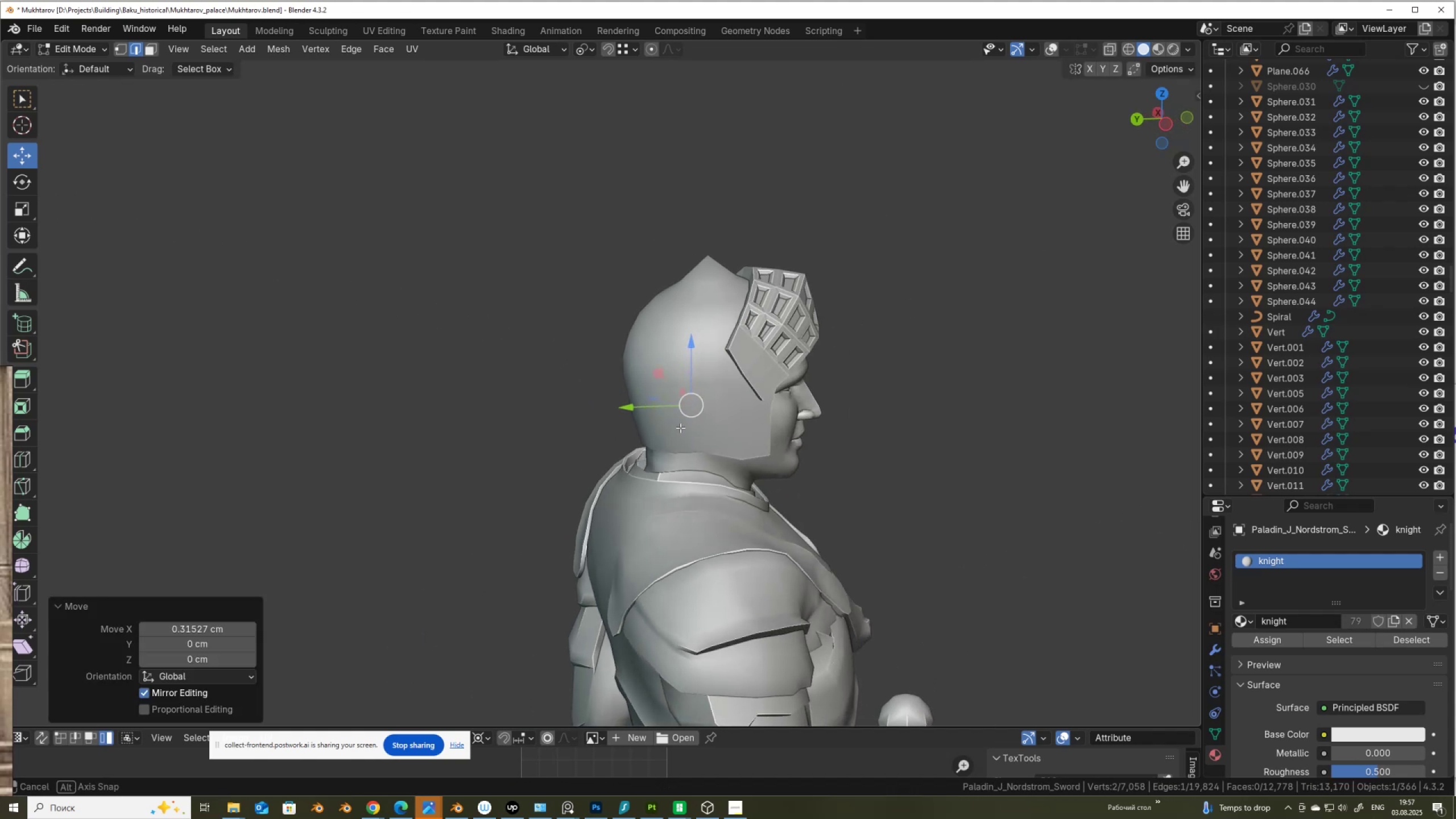 
key(Tab)
 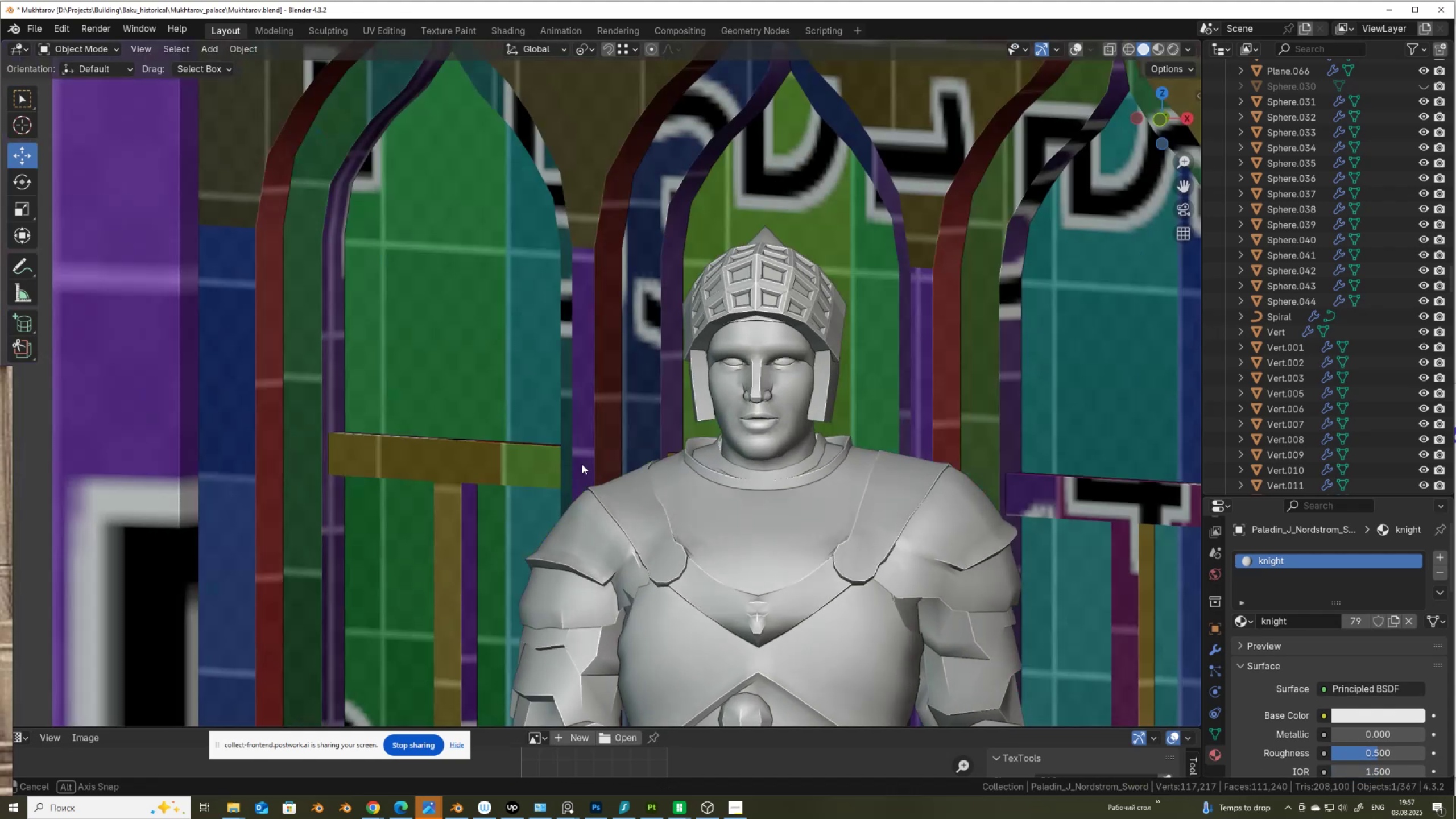 
scroll: coordinate [680, 580], scroll_direction: down, amount: 9.0
 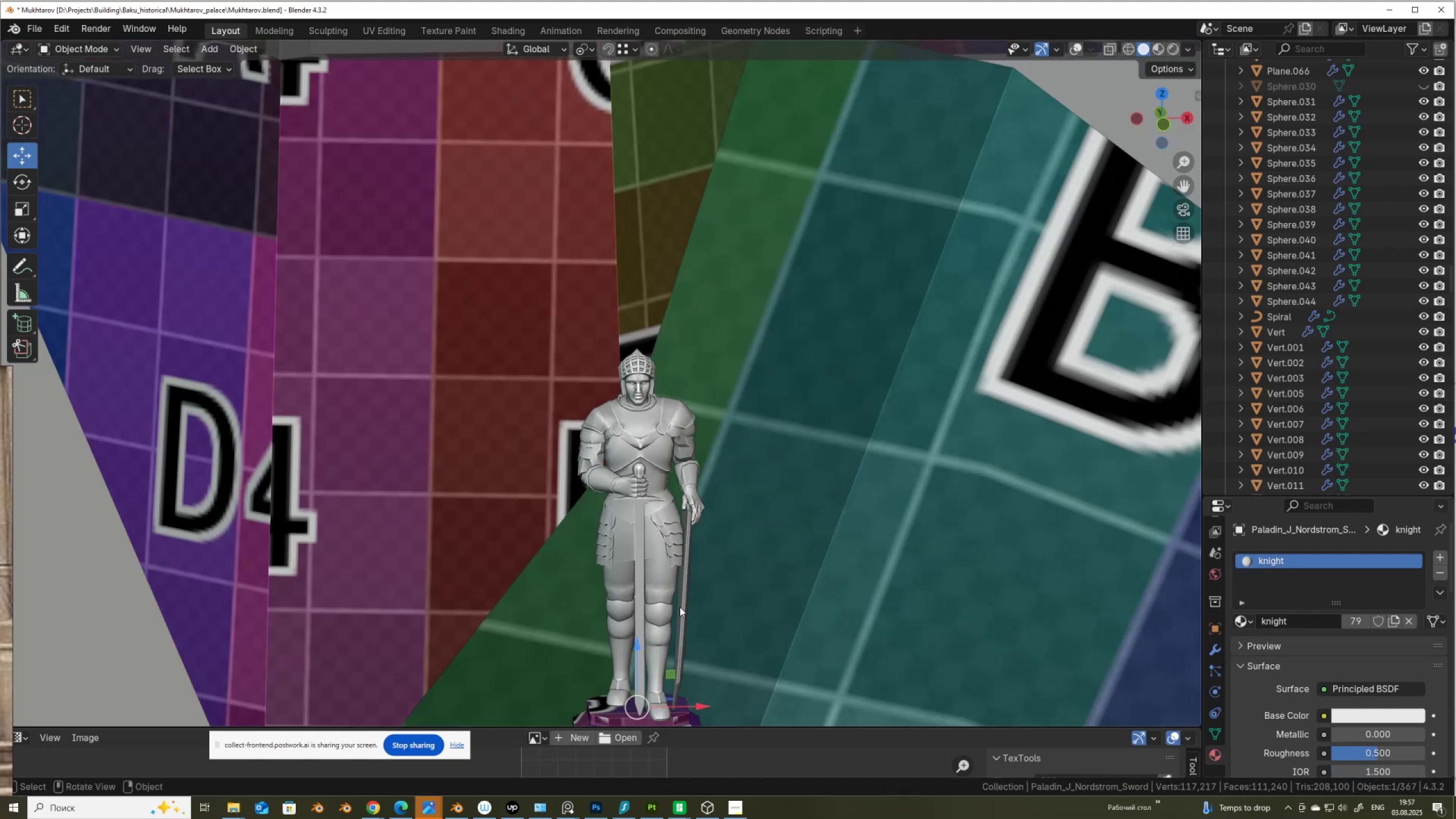 
hold_key(key=ShiftLeft, duration=0.51)
 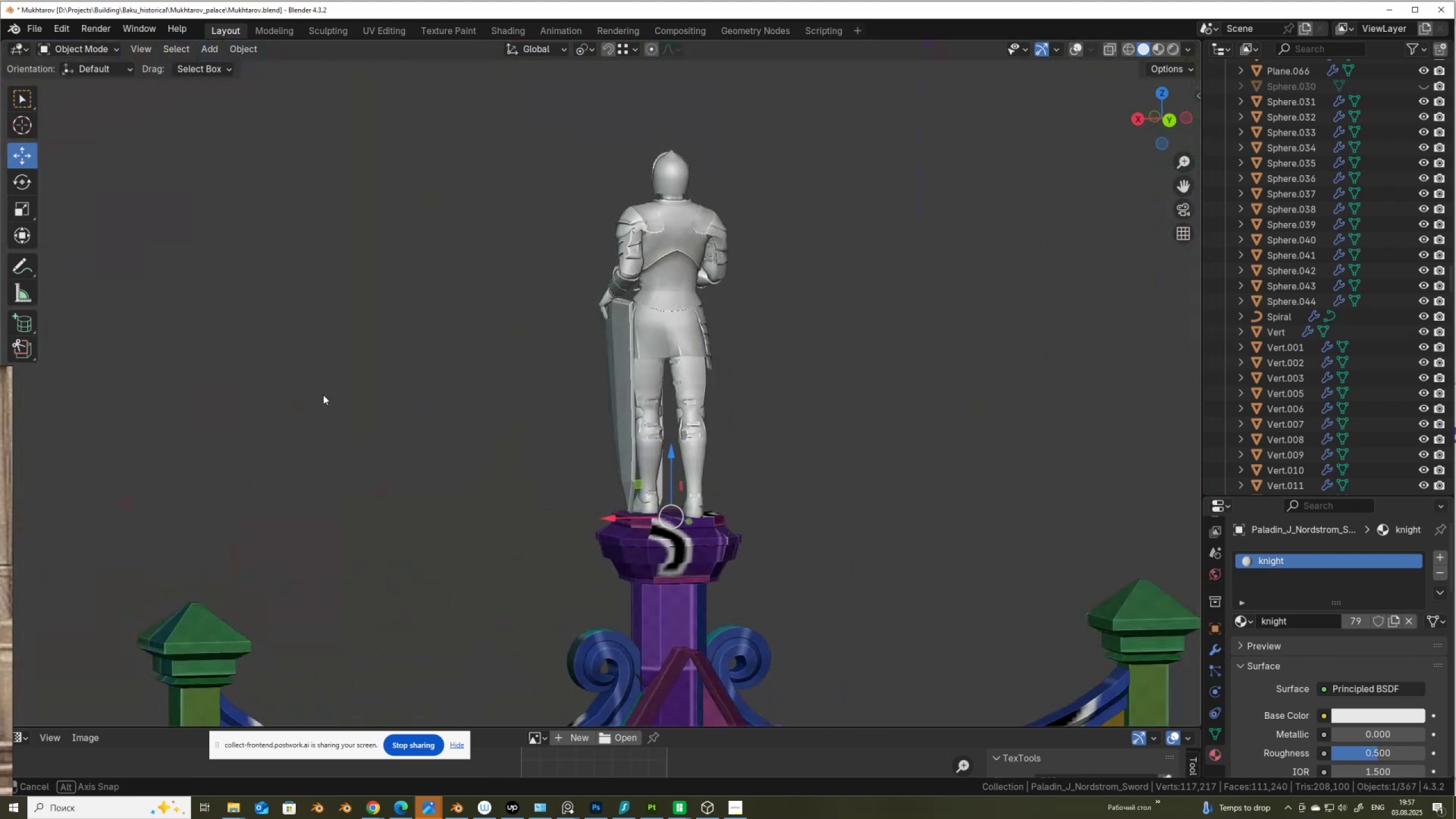 
wait(9.66)
 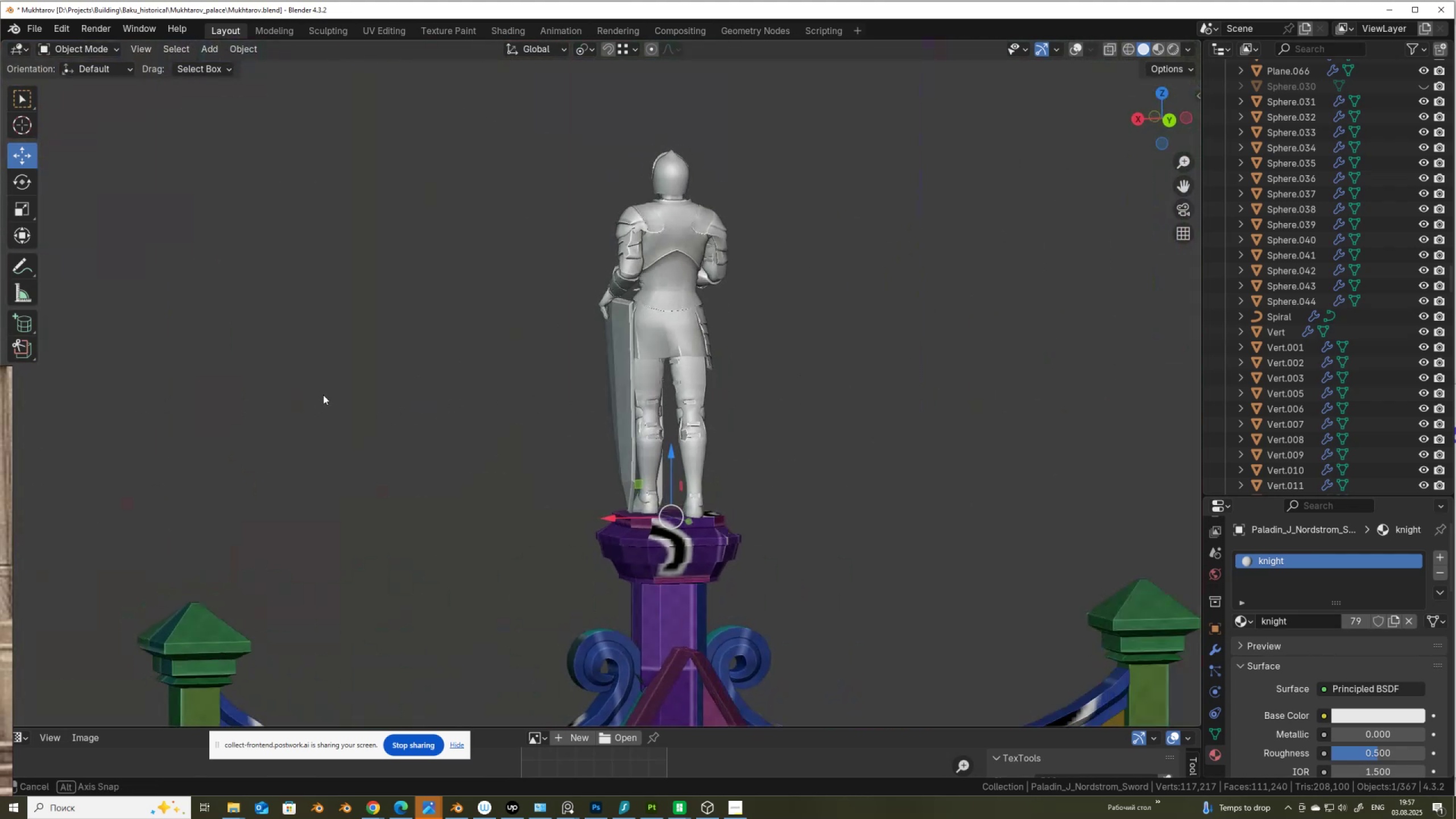 
key(M)
 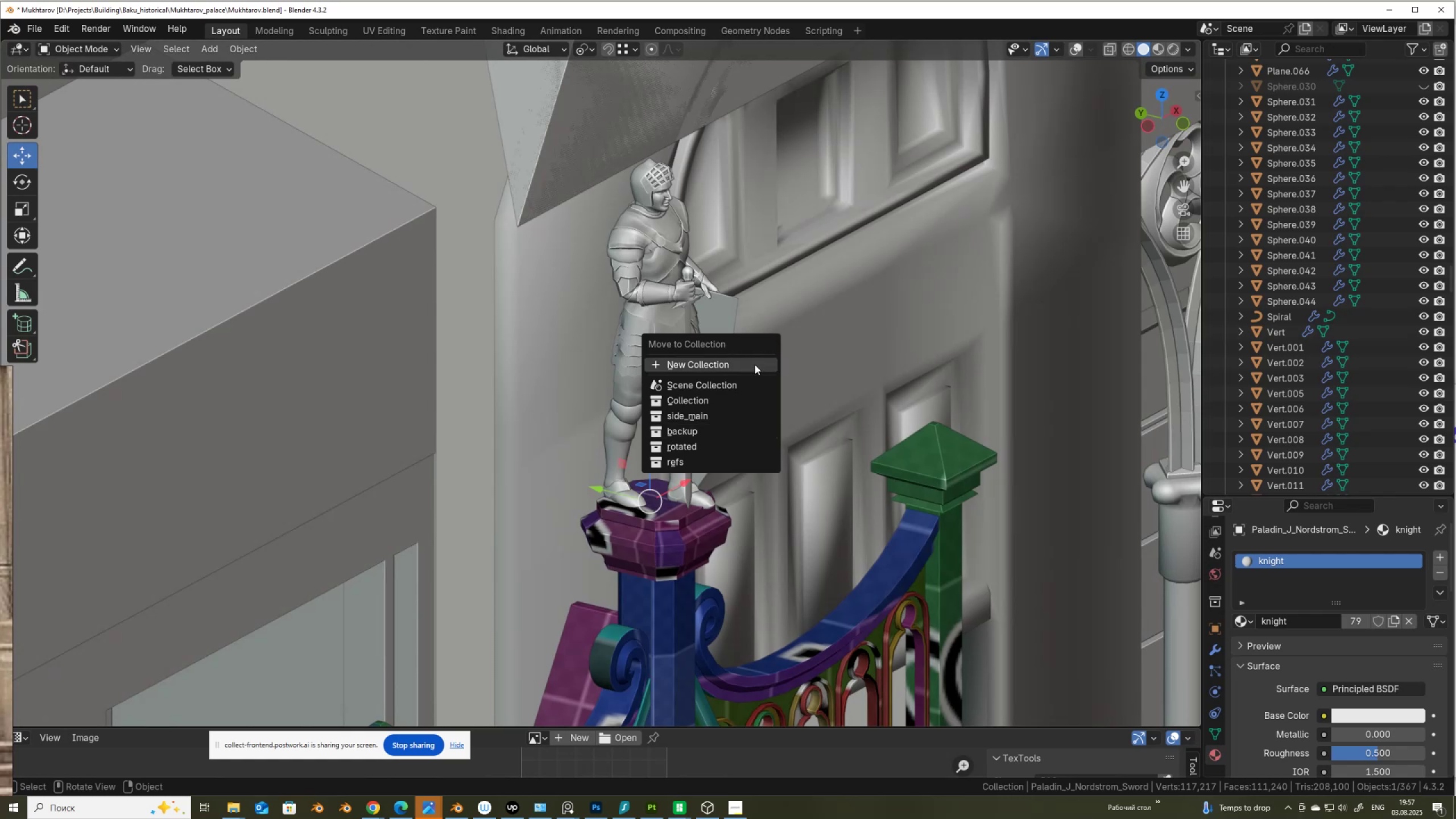 
left_click([755, 364])
 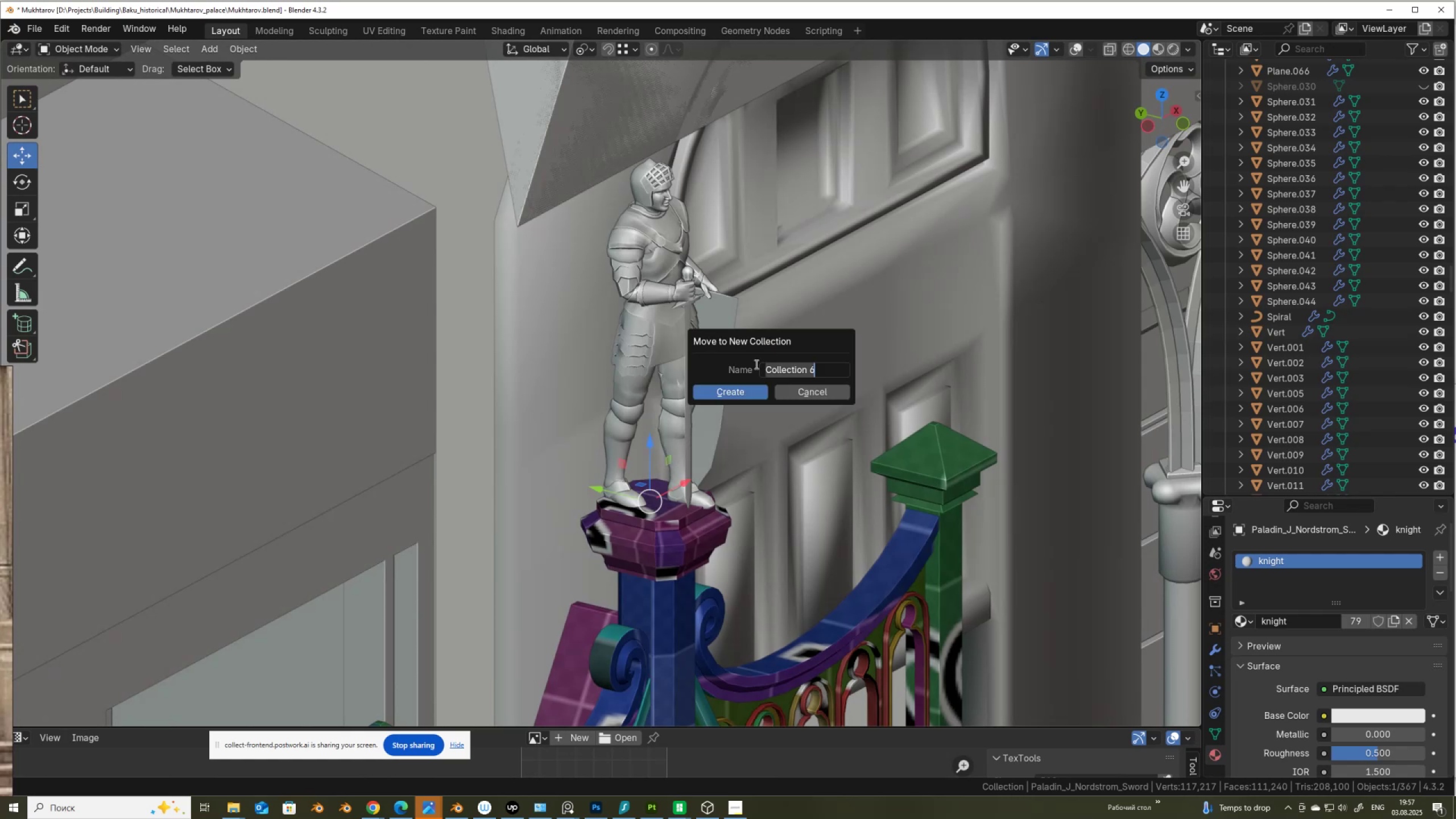 
type(ready)
key(NumpadEnter)
 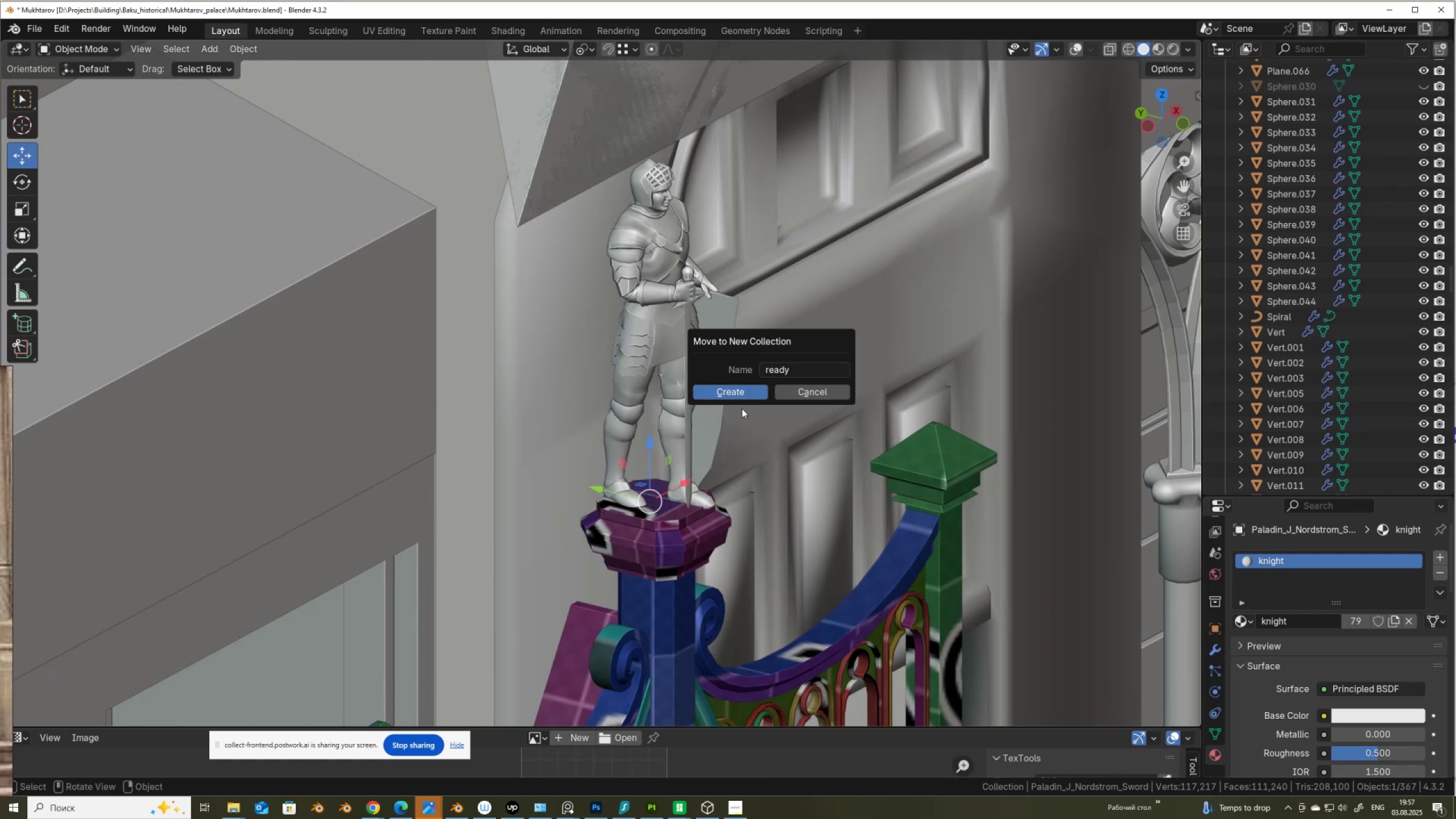 
left_click([746, 394])
 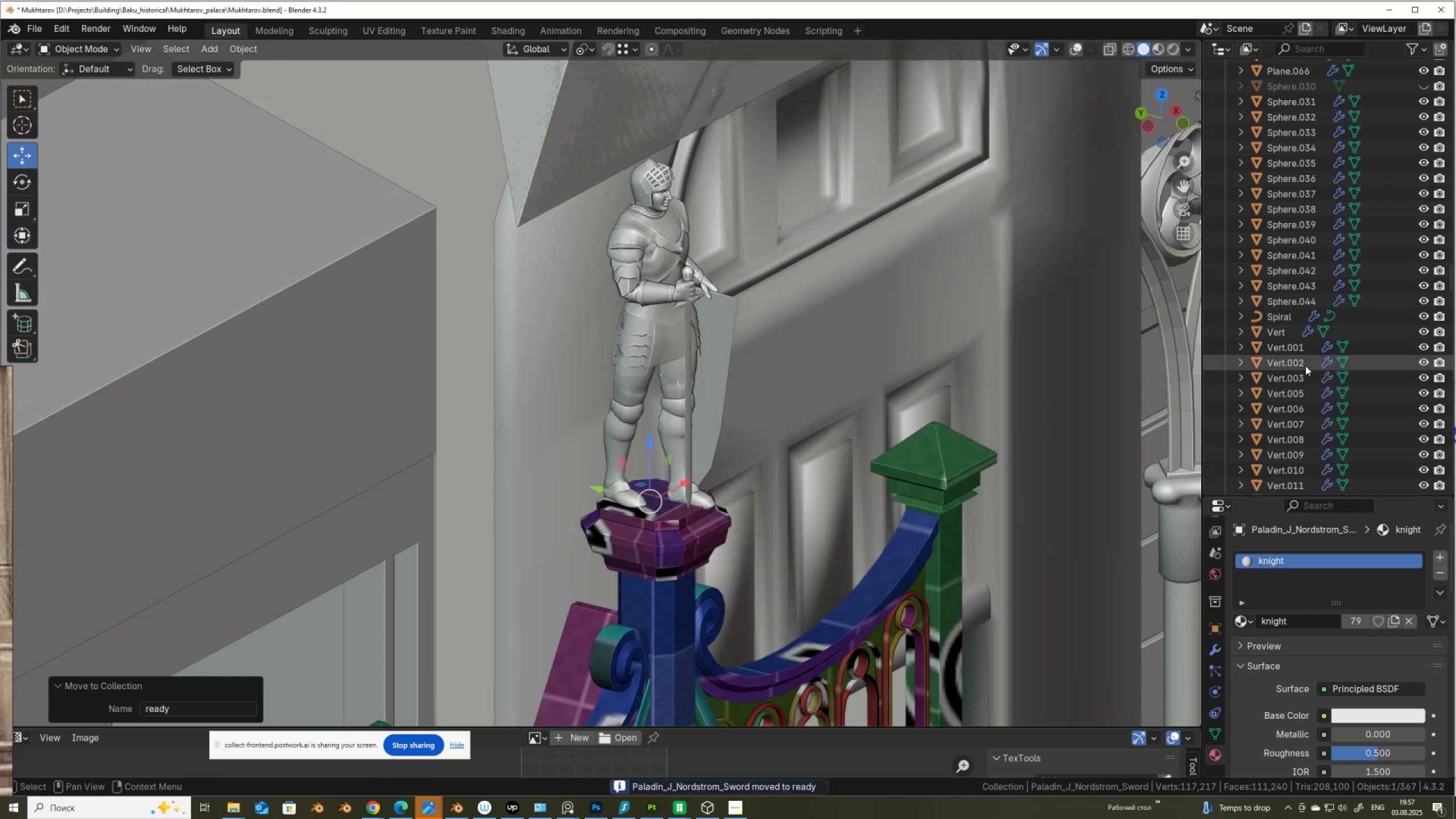 
key(NumpadDecimal)
 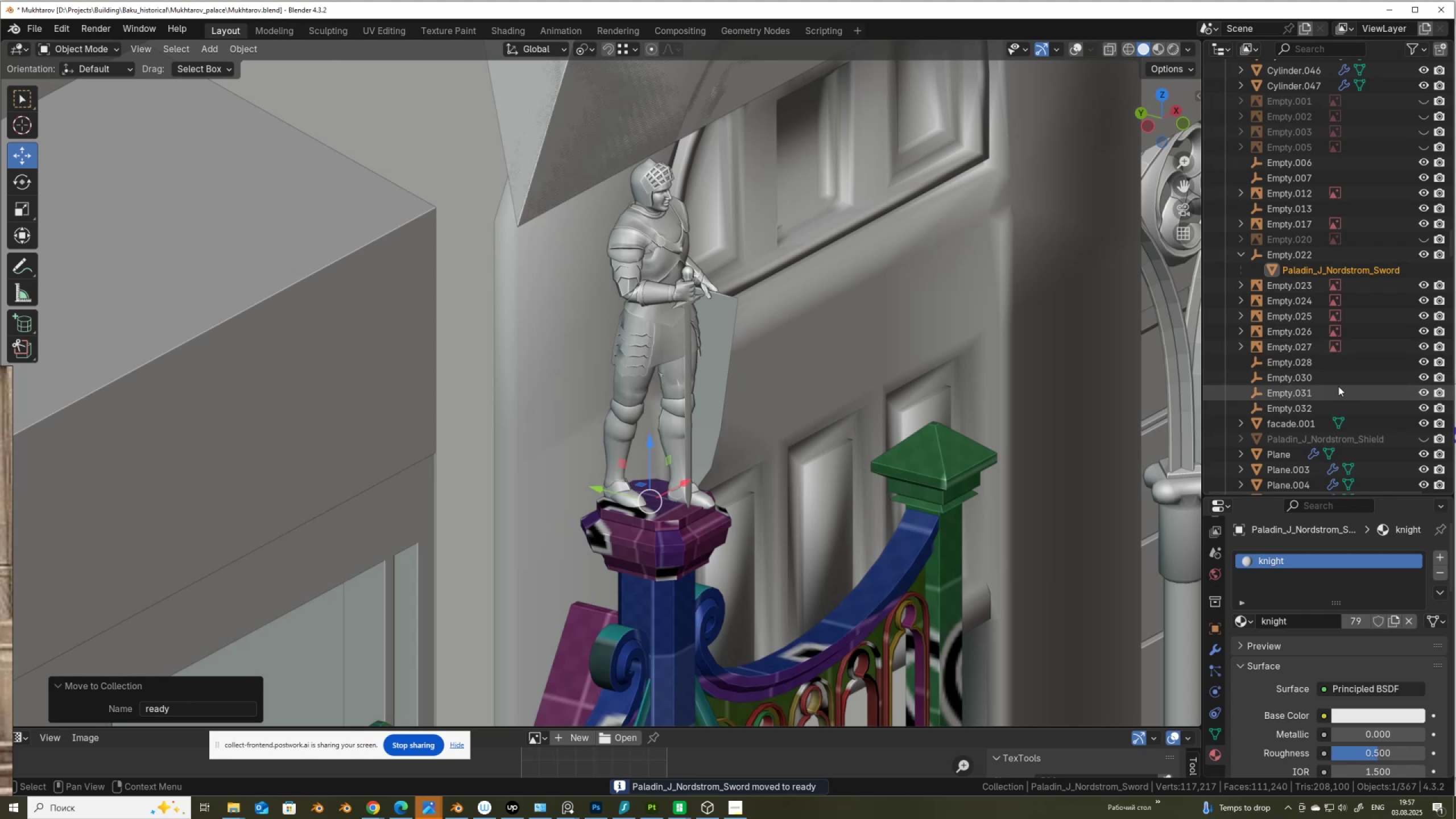 
scroll: coordinate [1338, 386], scroll_direction: down, amount: 2.0
 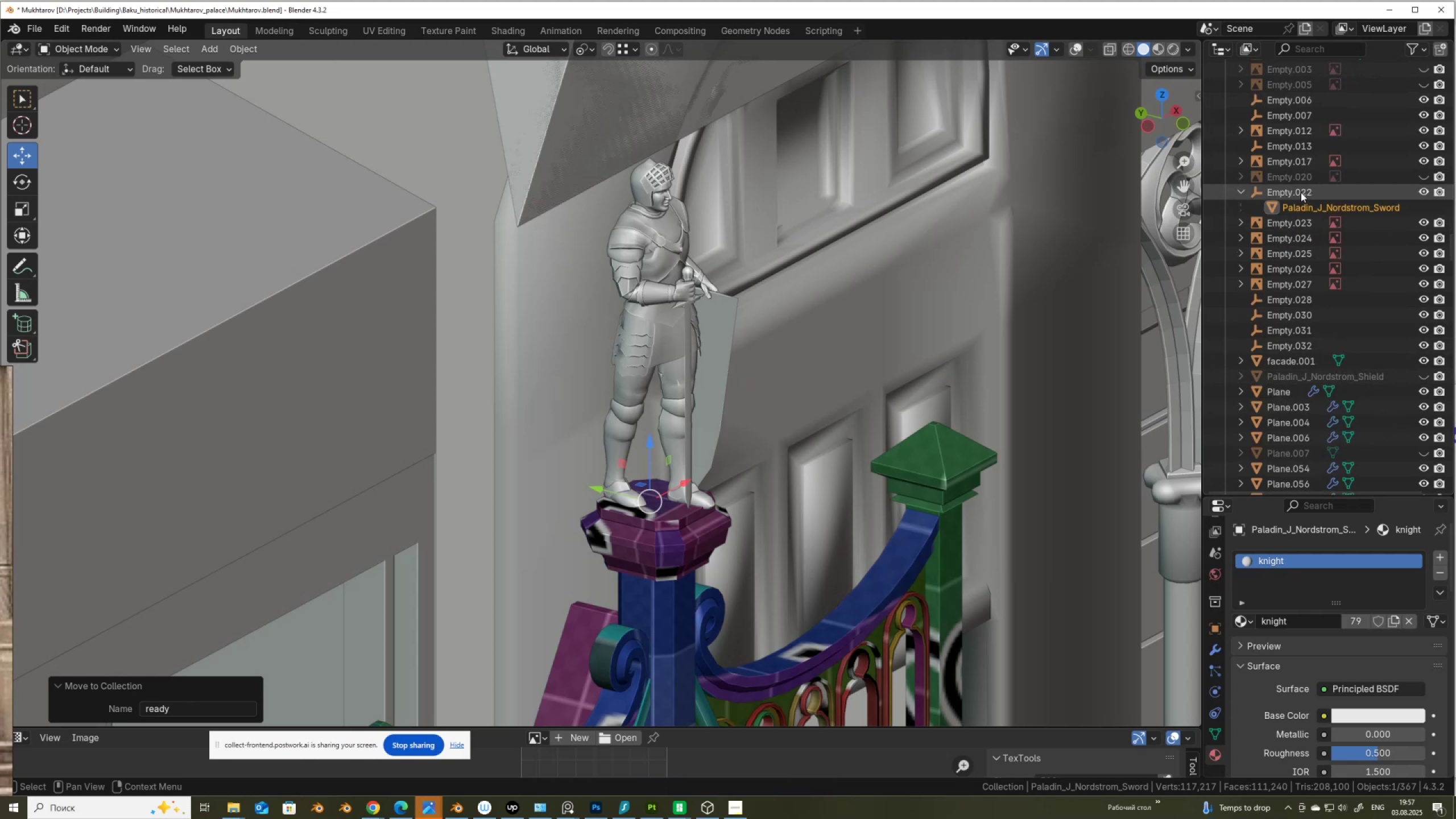 
left_click([1301, 192])
 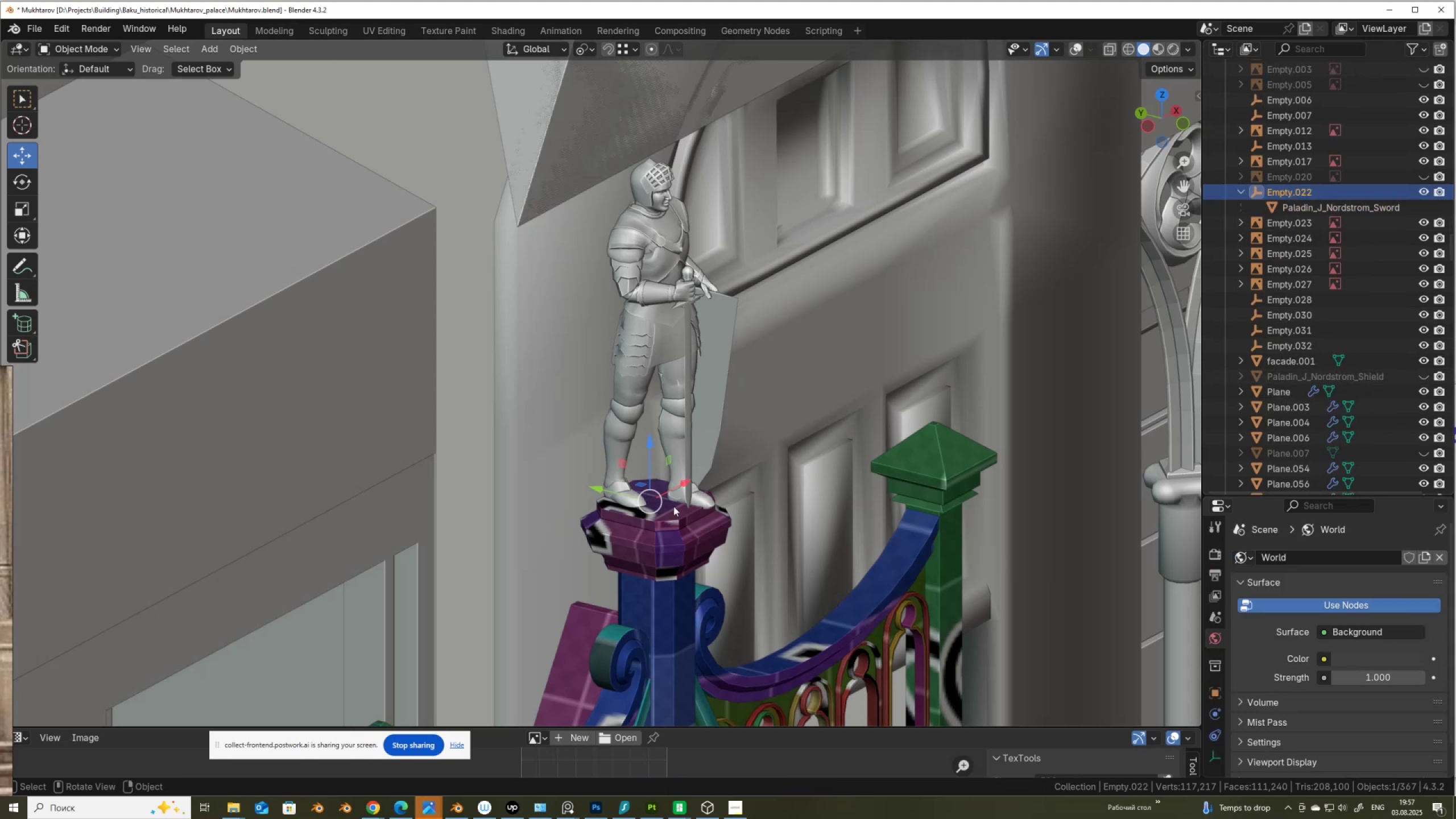 
key(G)
 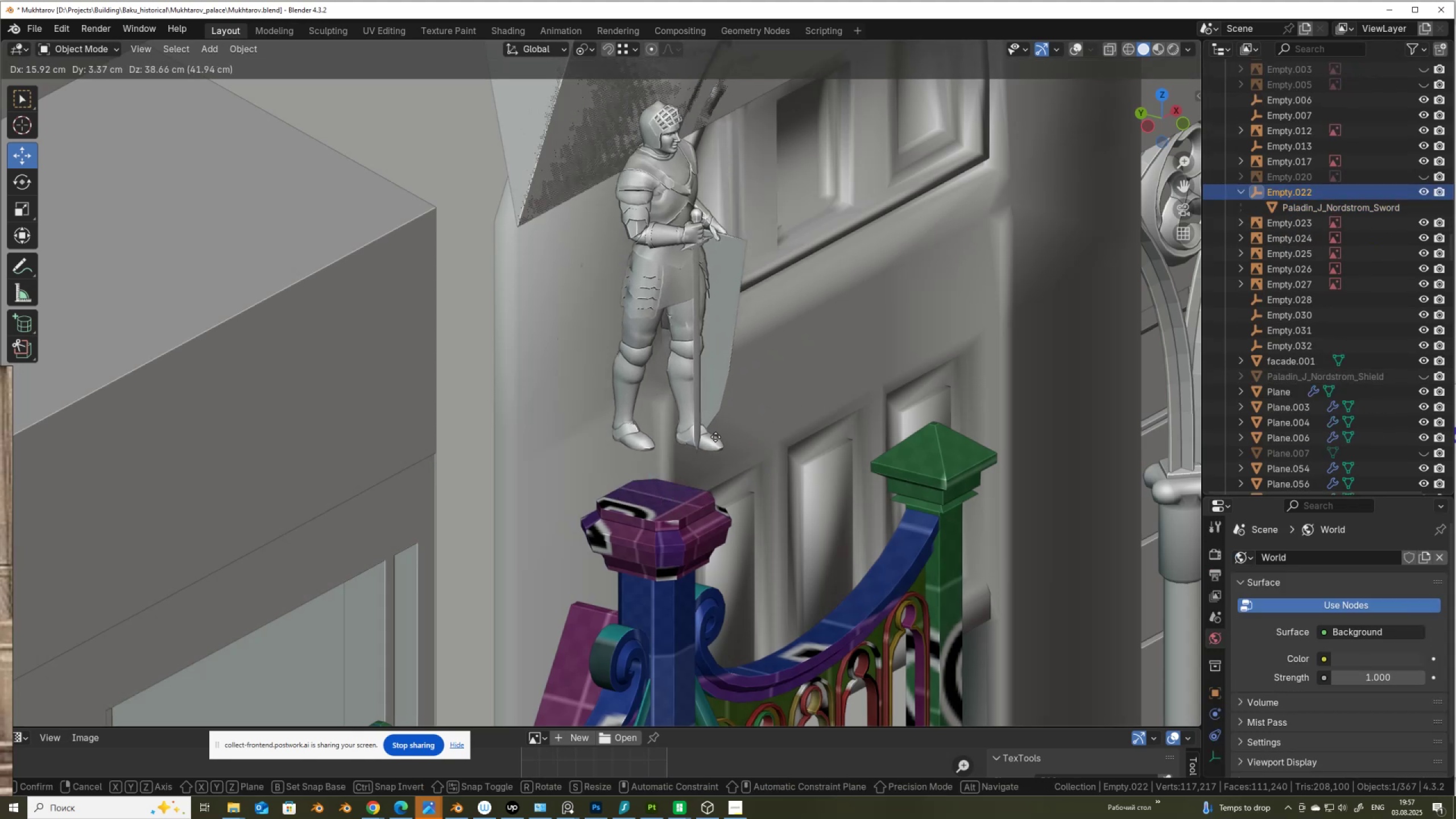 
right_click([713, 432])
 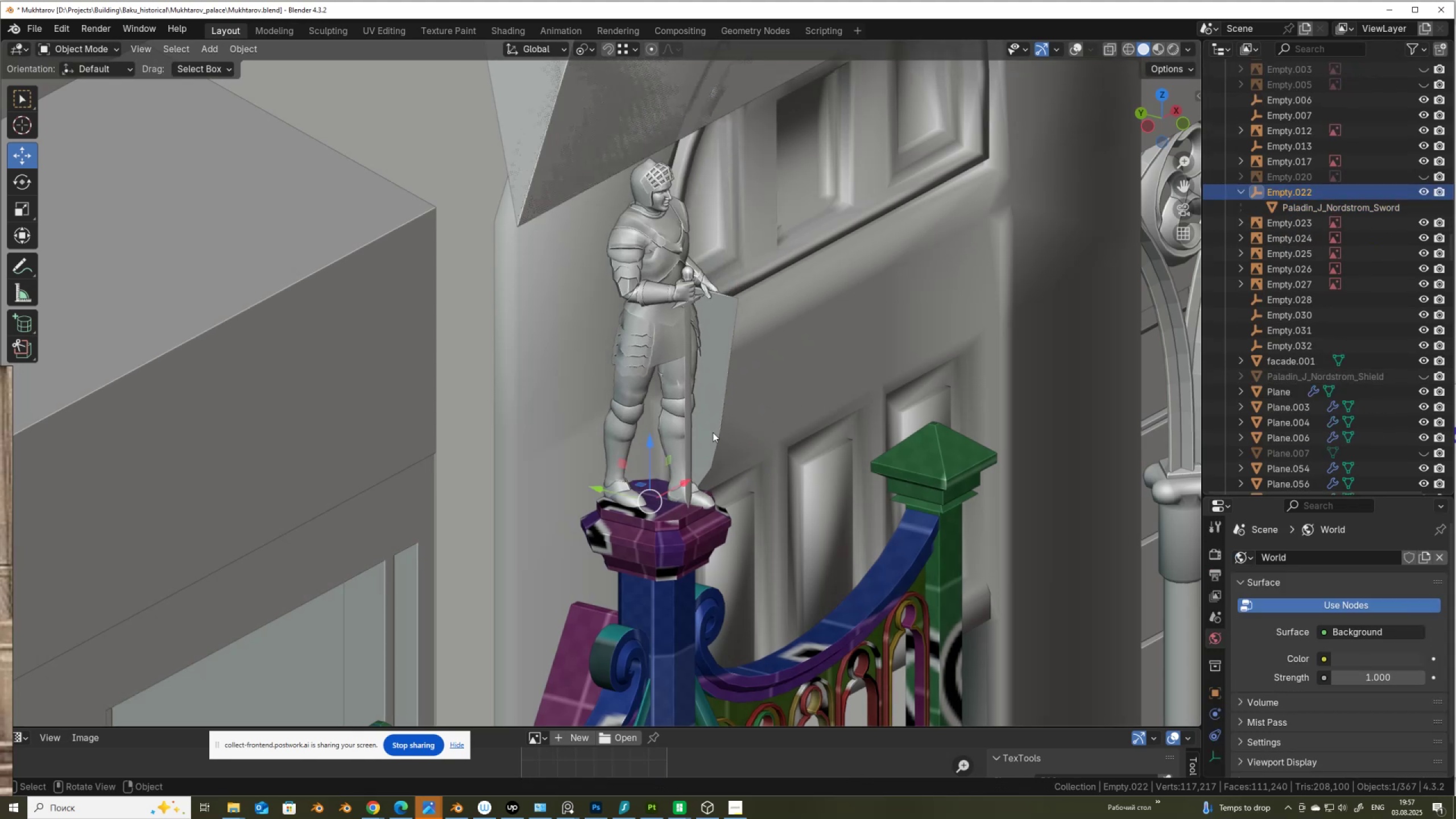 
key(Alt+P)
 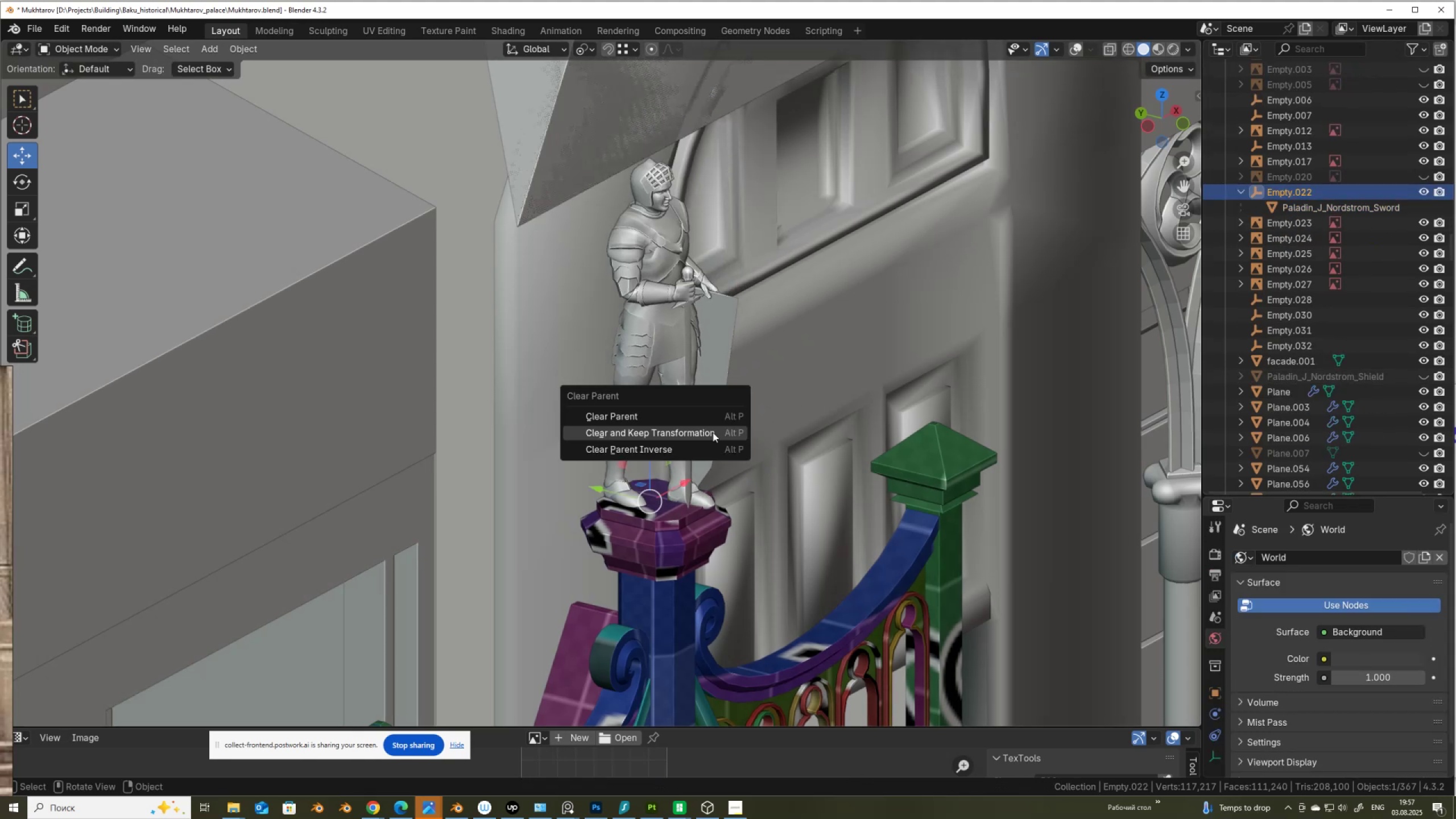 
left_click([713, 432])
 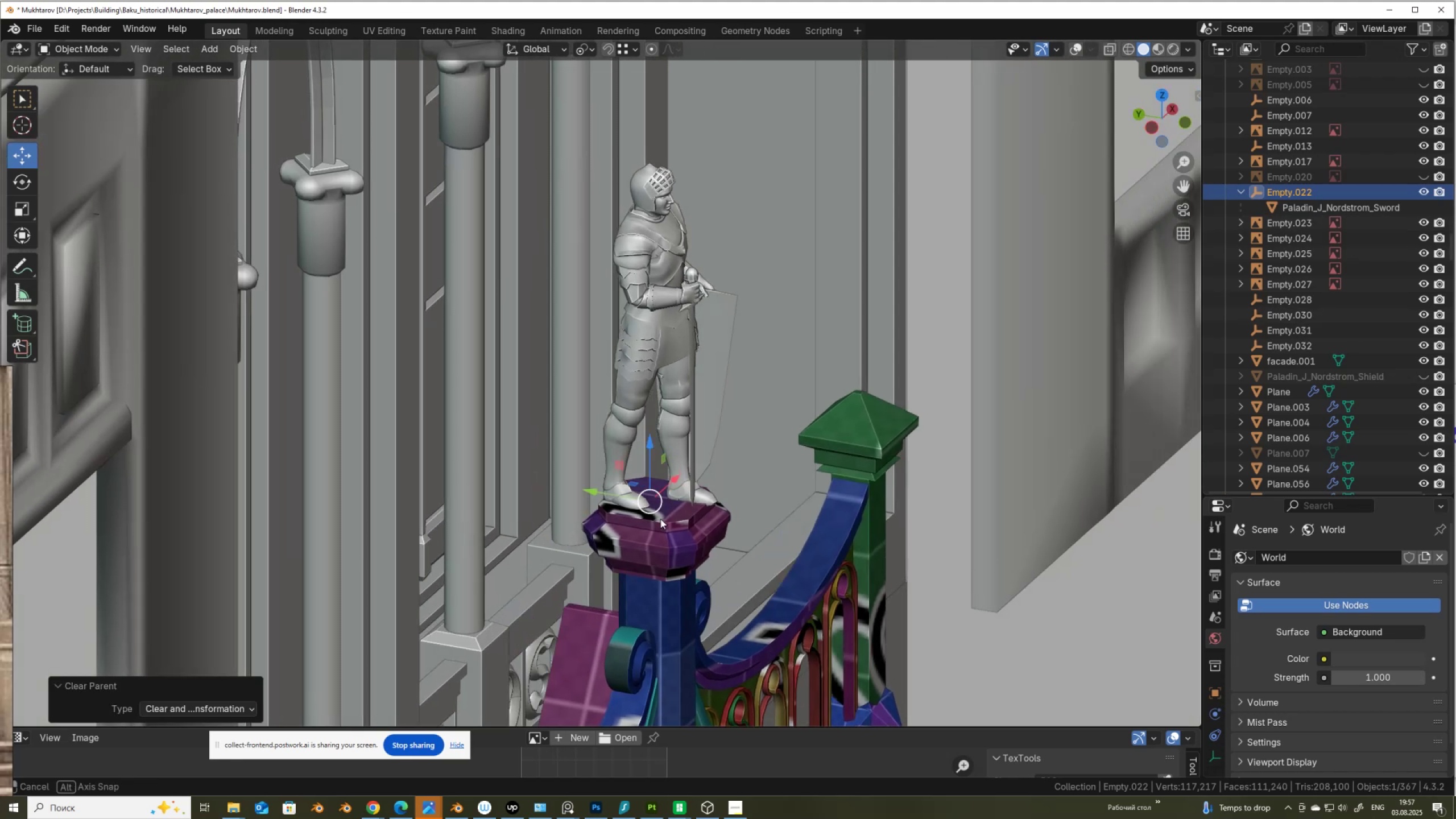 
left_click([672, 334])
 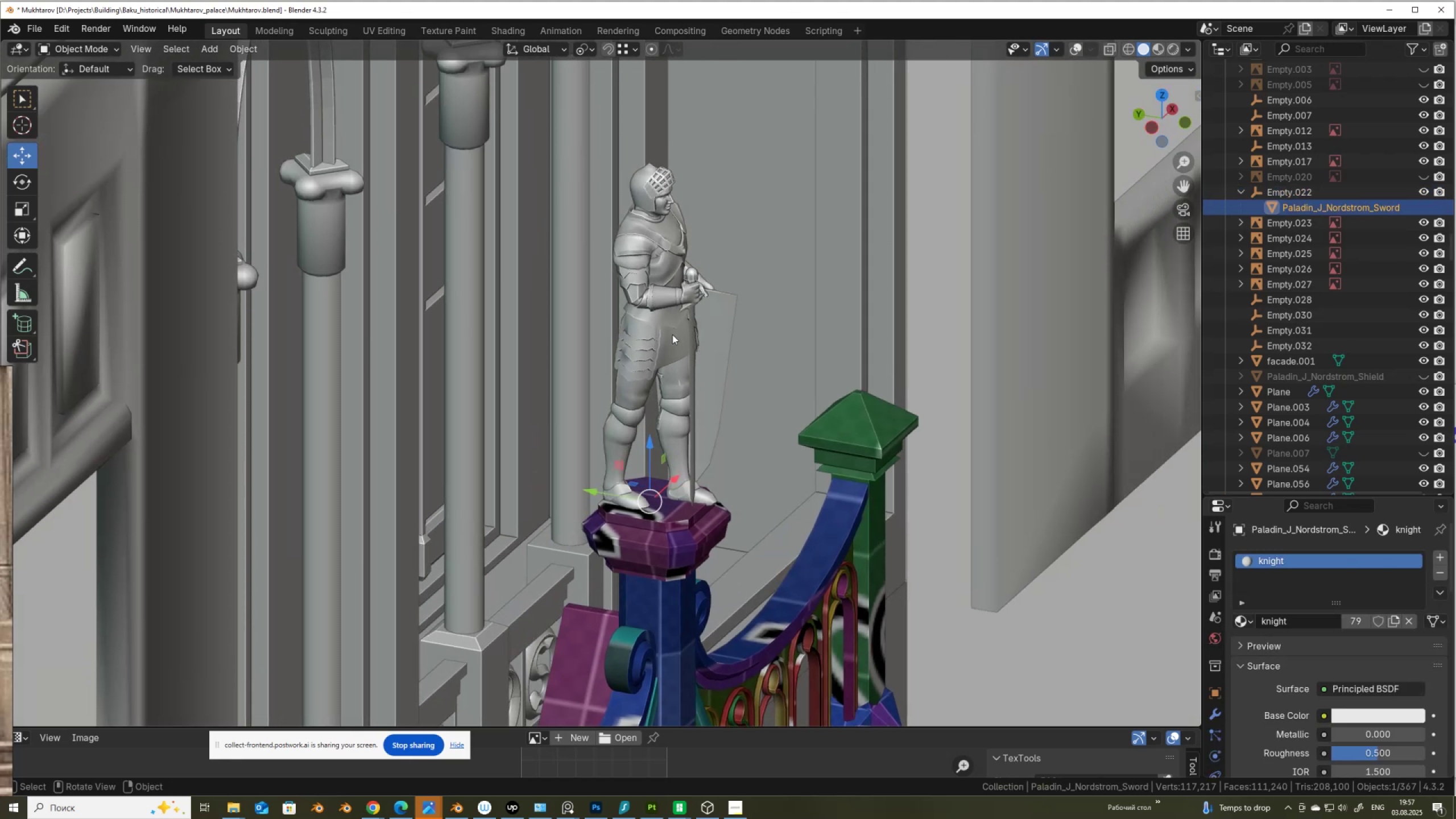 
hold_key(key=AltLeft, duration=0.43)
 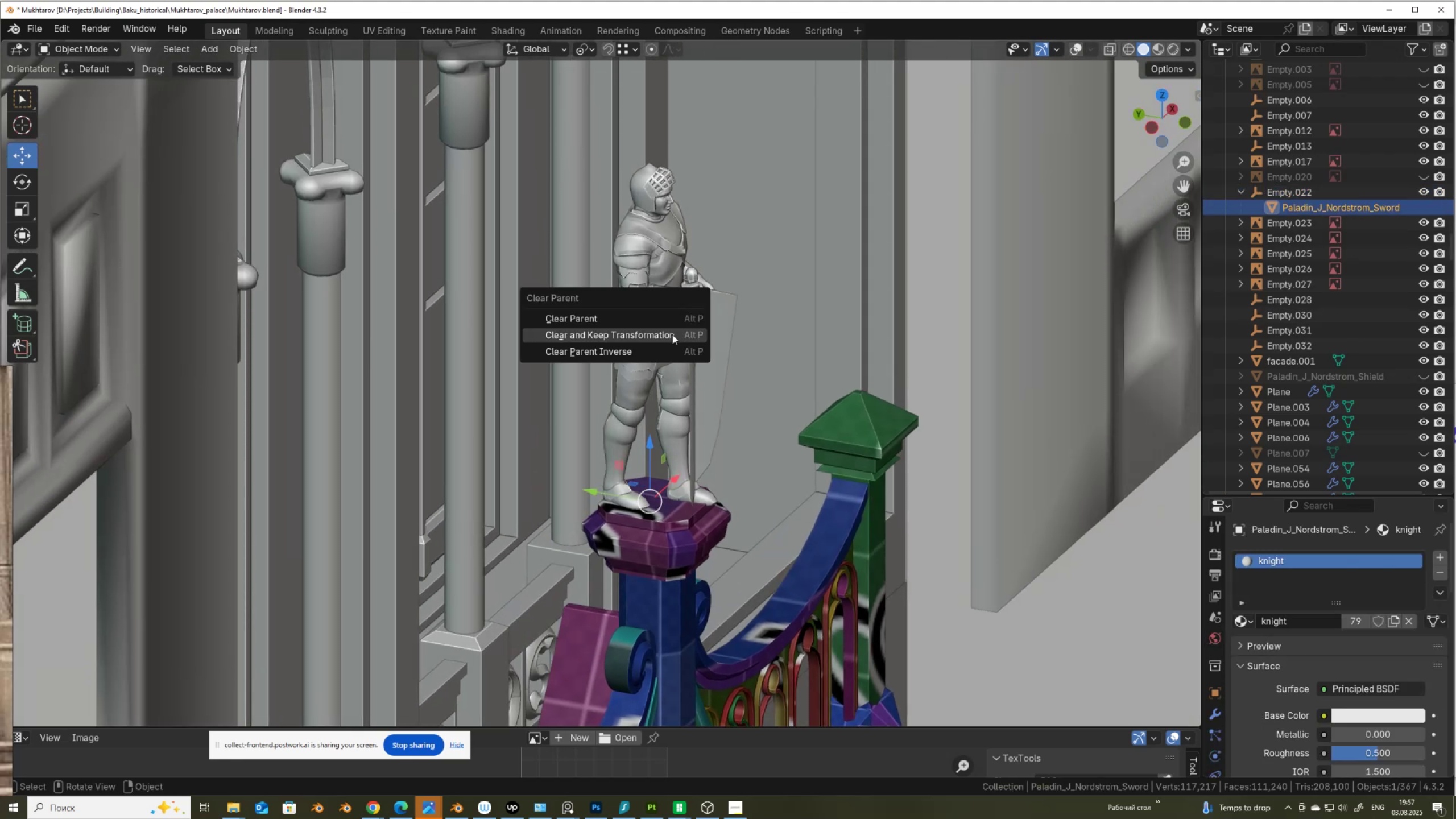 
key(P)
 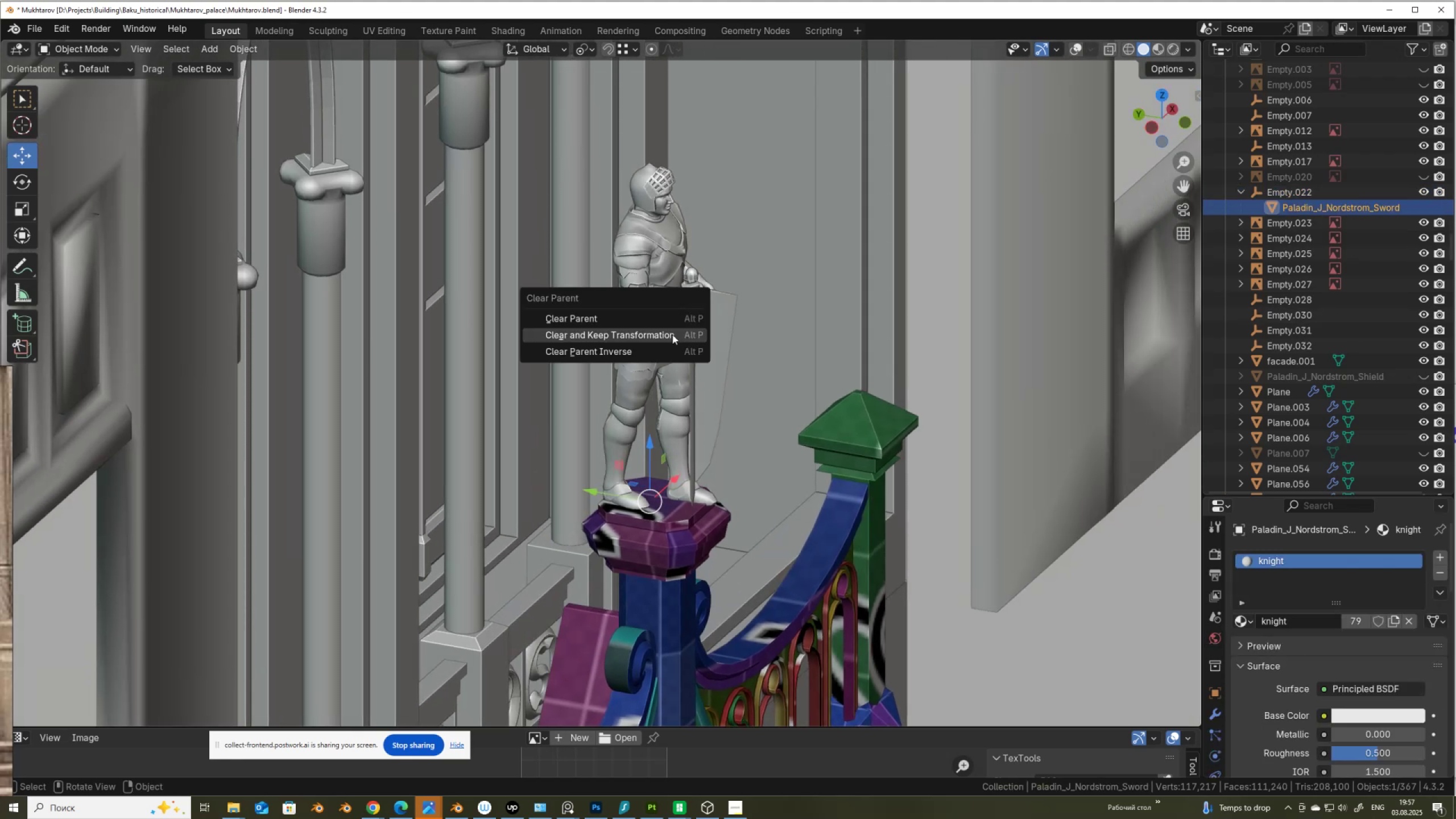 
left_click([672, 334])
 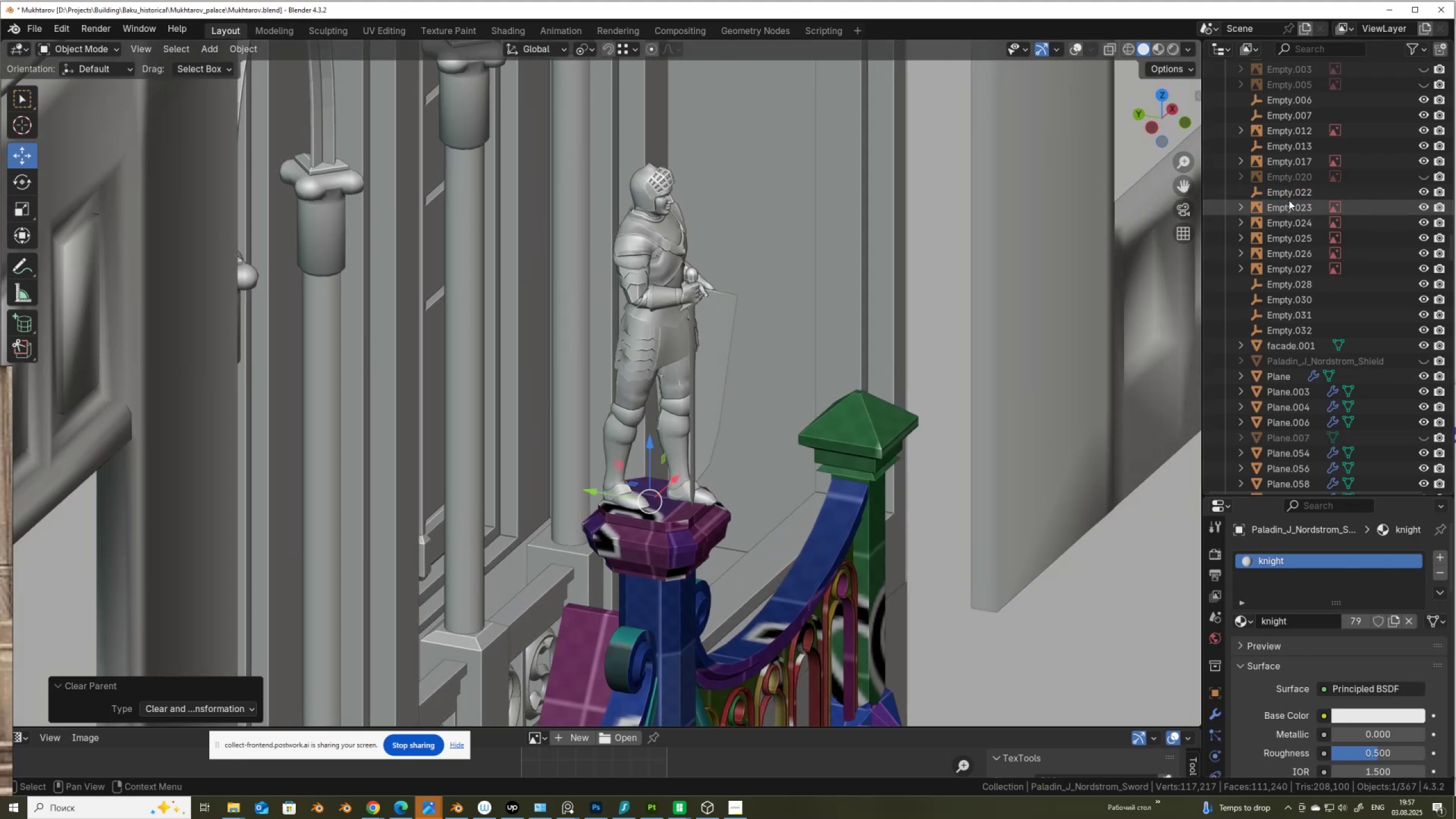 
left_click([1290, 192])
 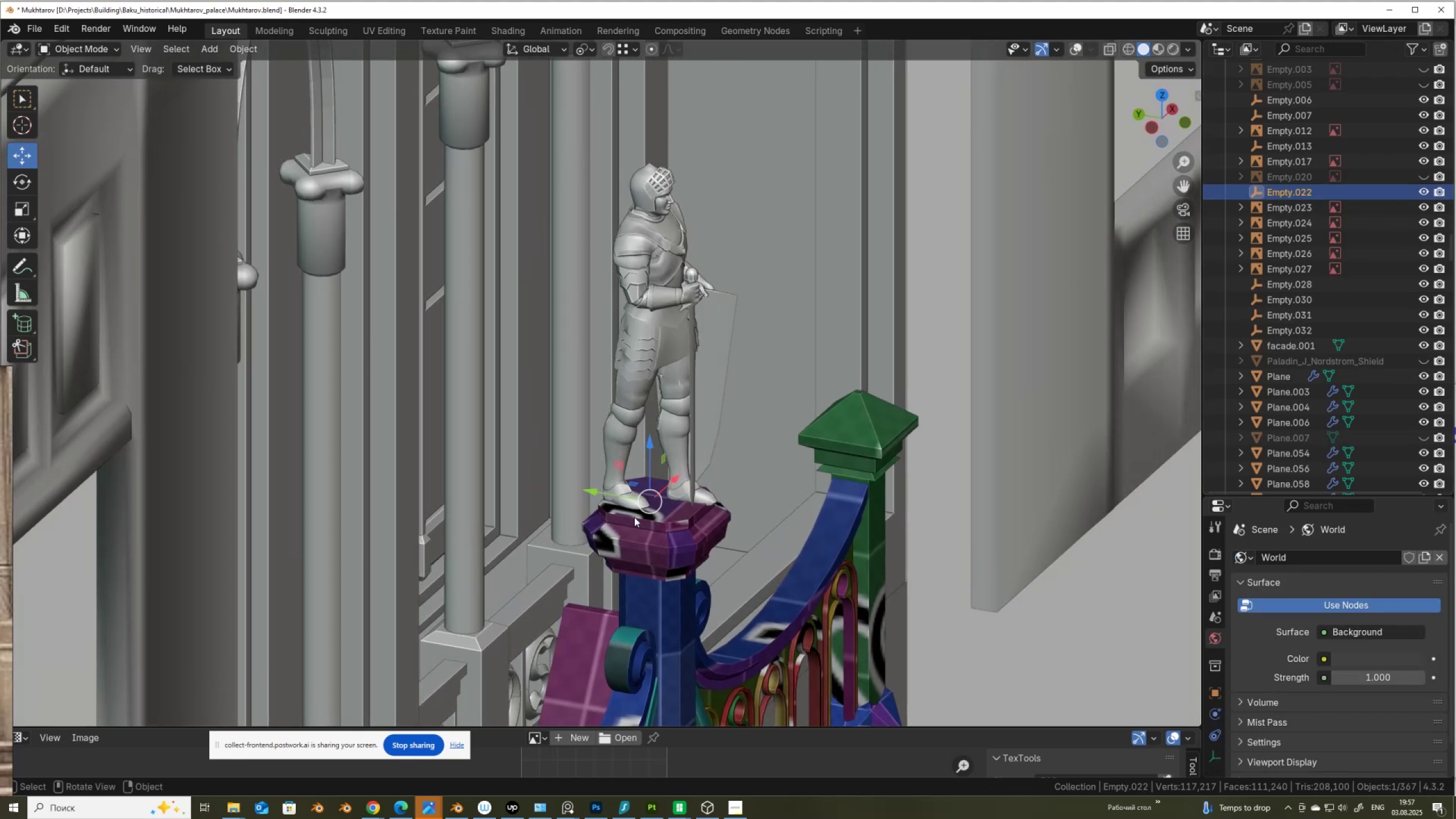 
key(Delete)
 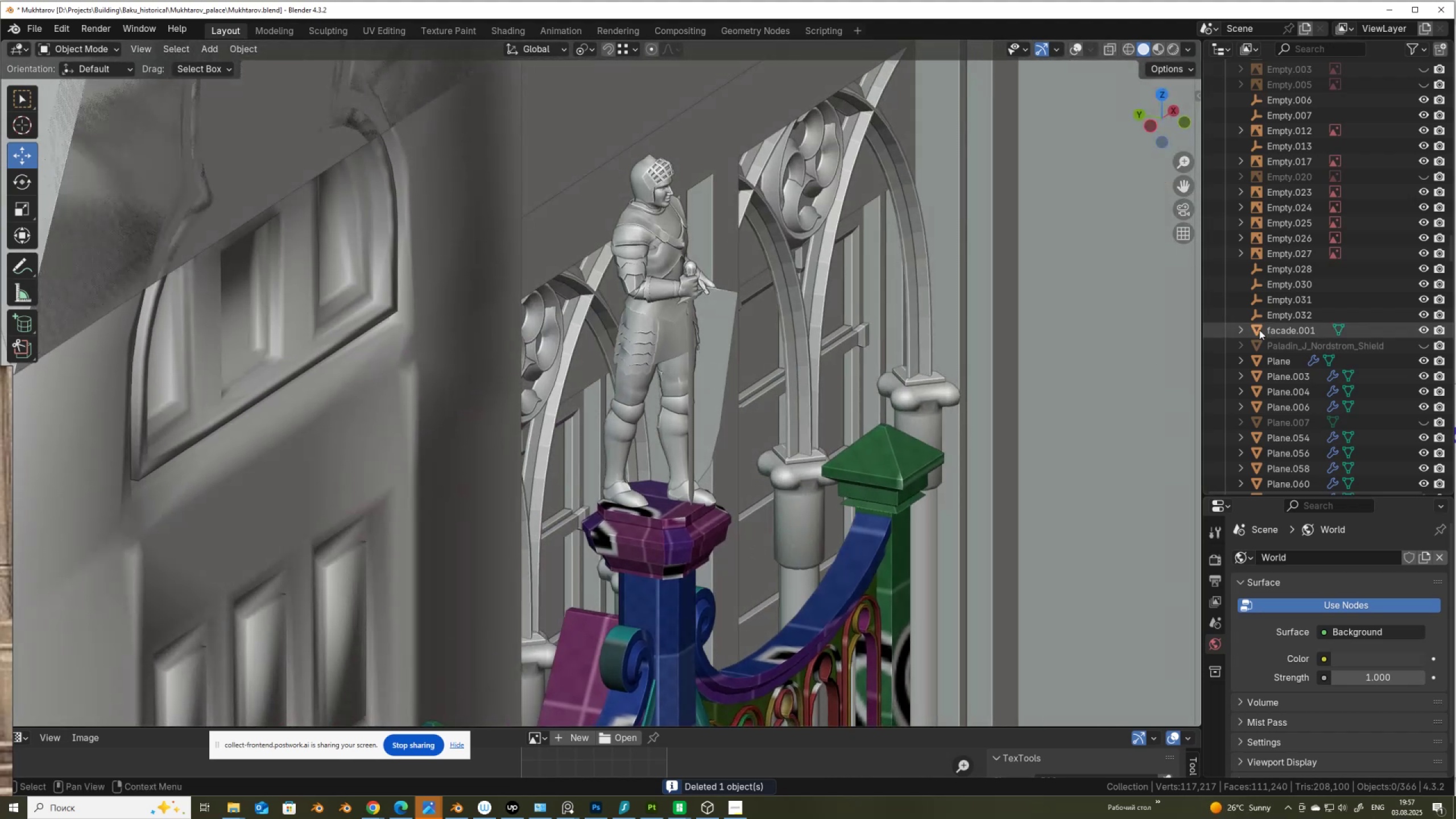 
wait(5.41)
 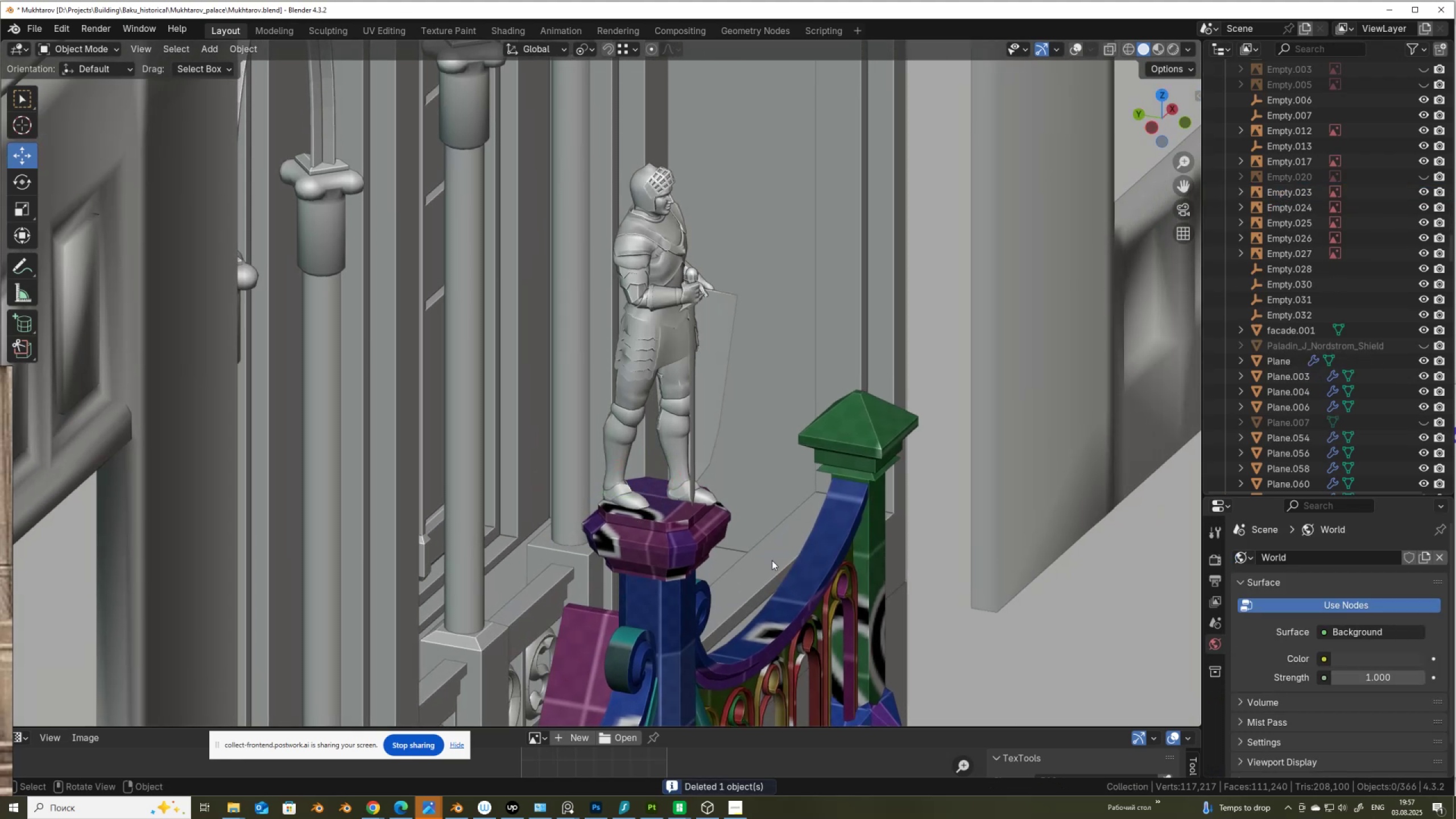 
left_click([1421, 344])
 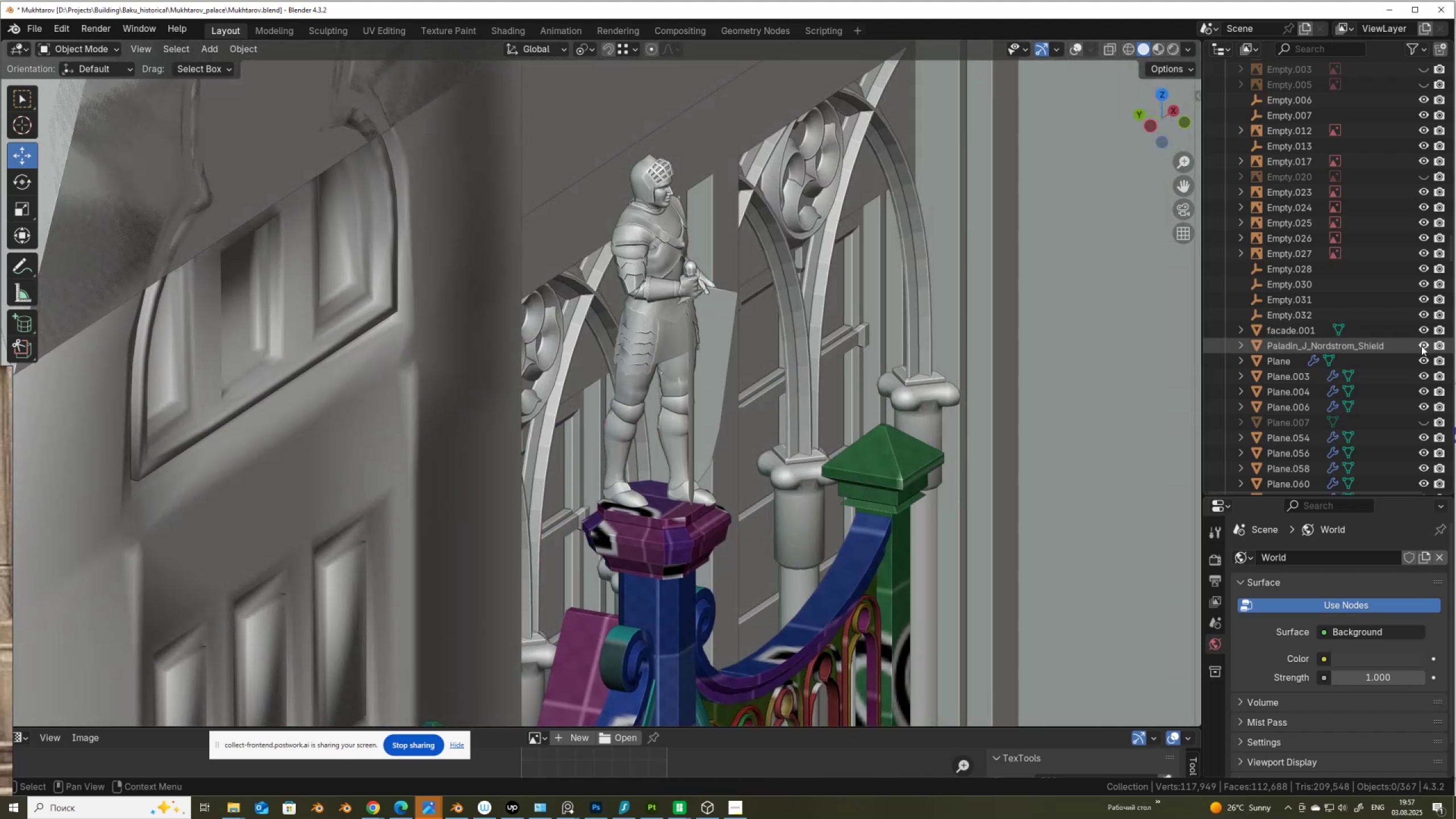 
left_click([1422, 346])
 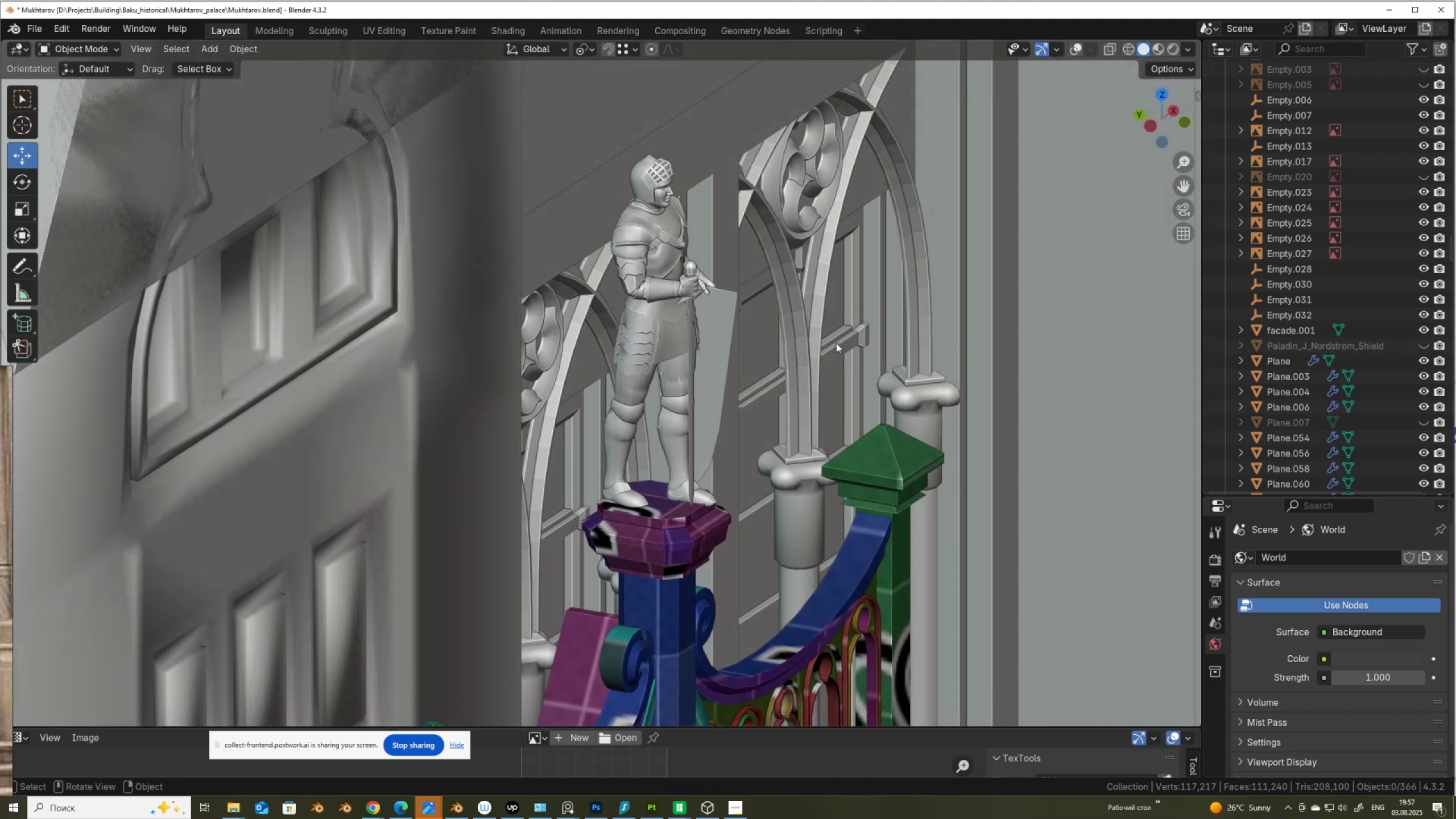 
left_click([647, 305])
 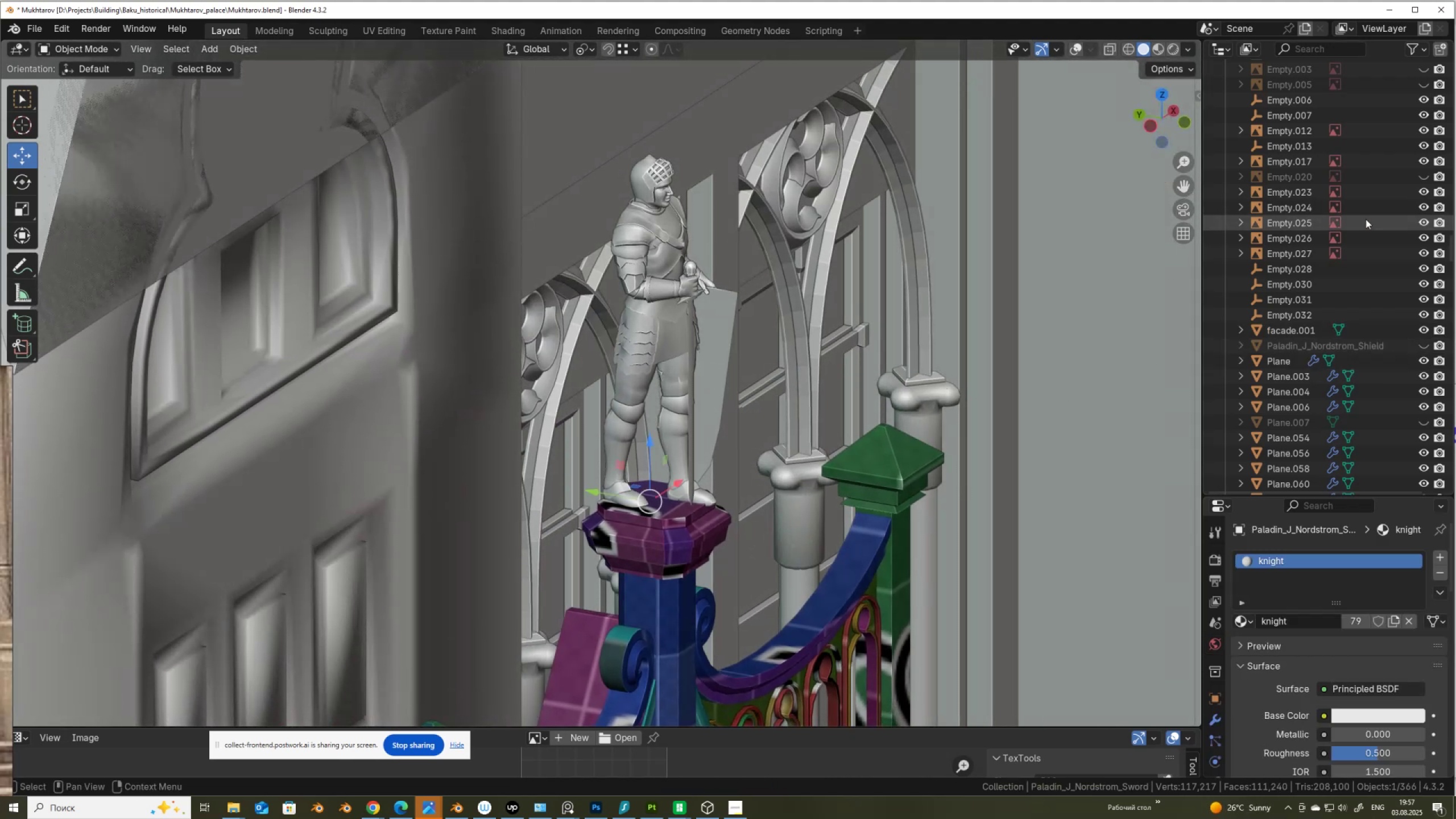 
key(NumpadDecimal)
 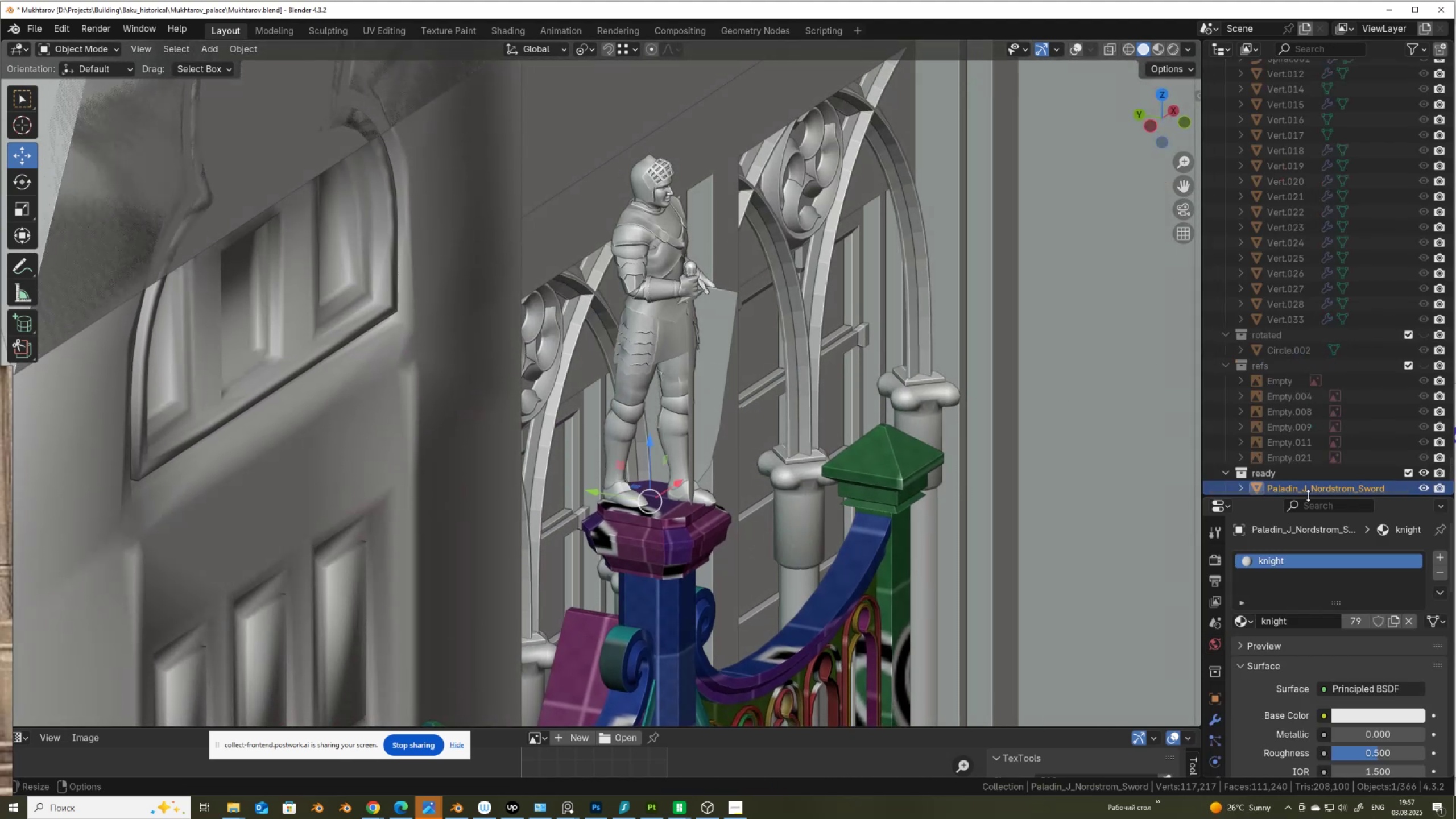 
scroll: coordinate [1316, 481], scroll_direction: down, amount: 3.0
 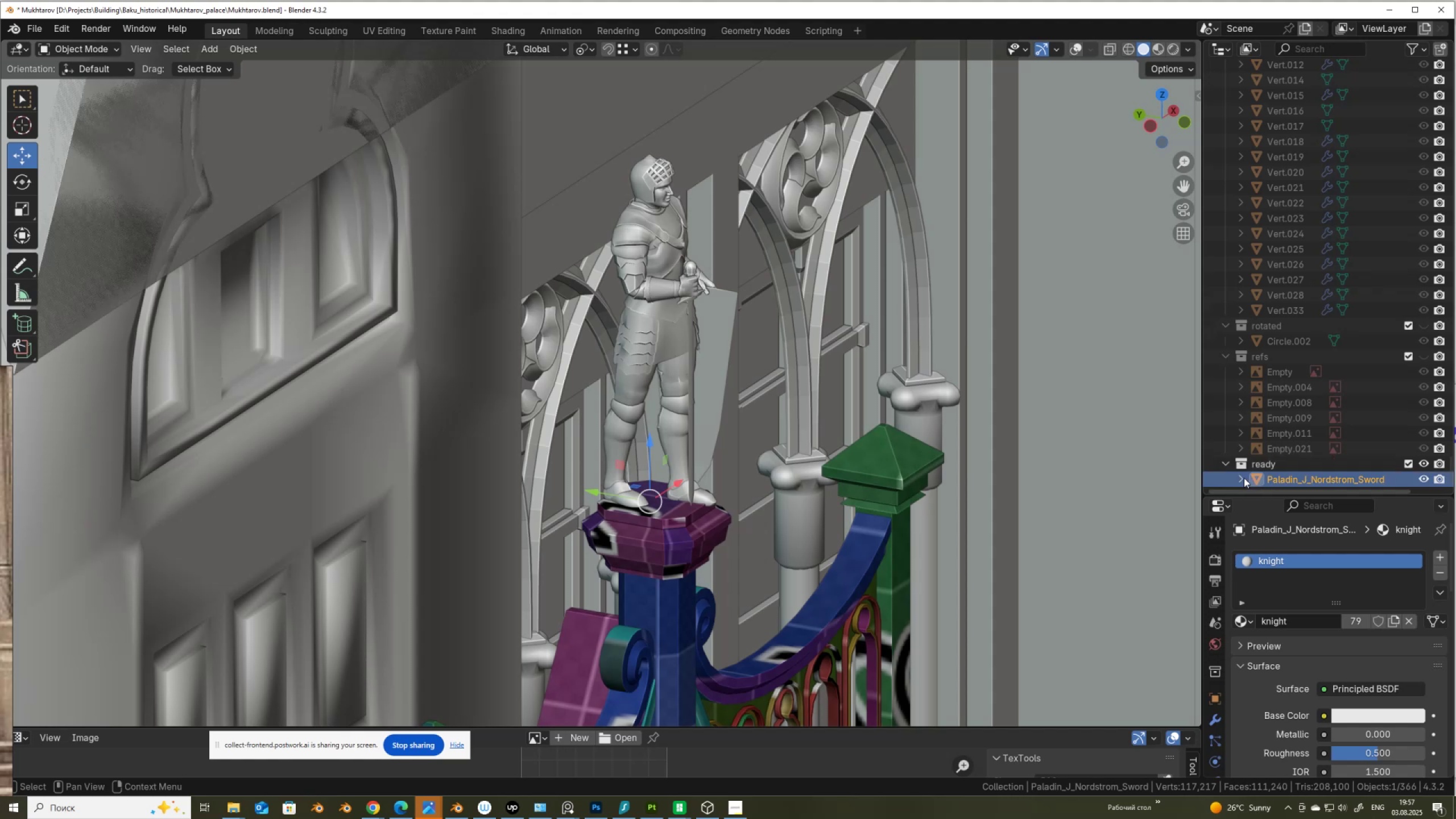 
left_click([1244, 478])
 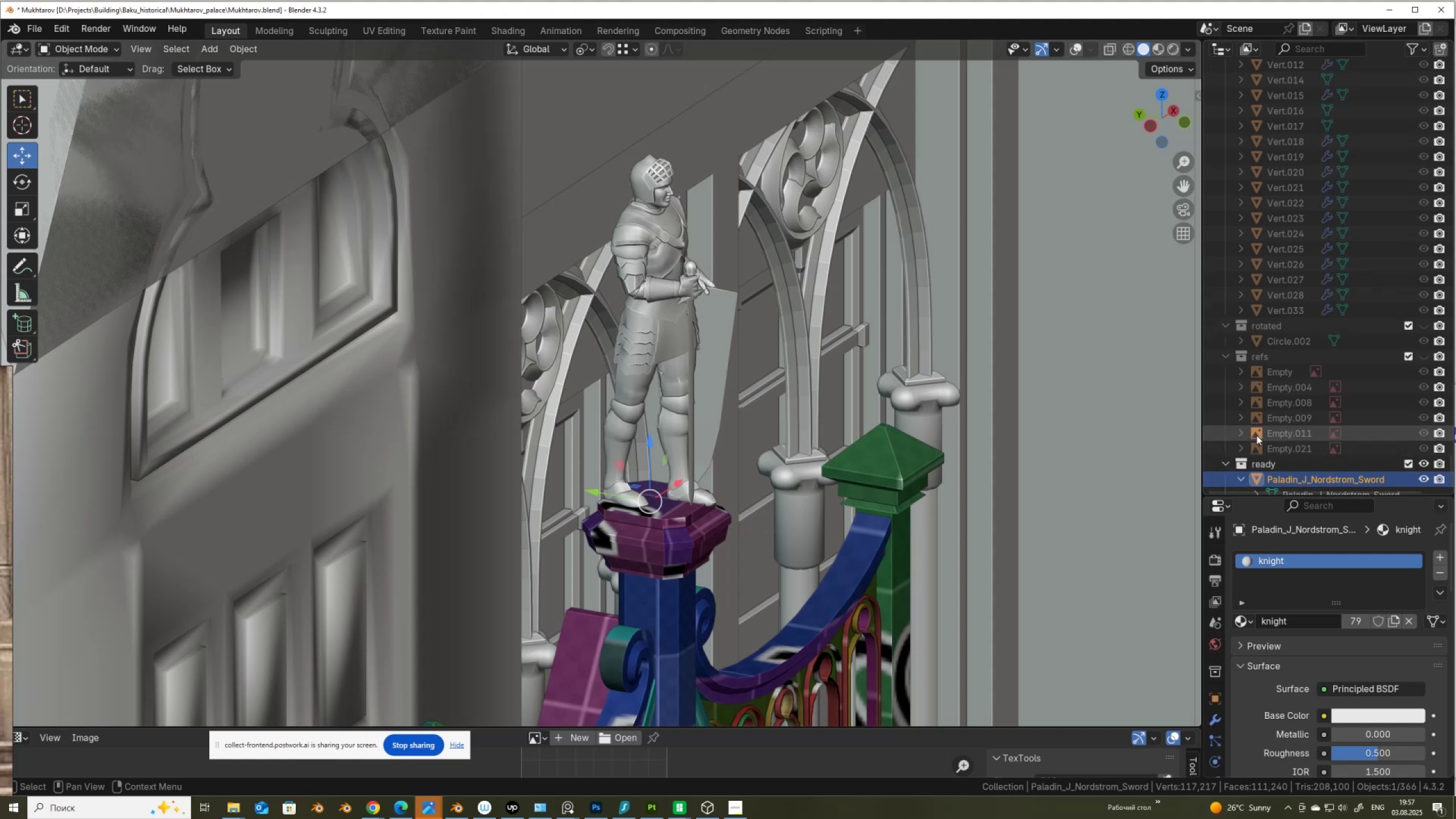 
scroll: coordinate [1257, 429], scroll_direction: down, amount: 6.0
 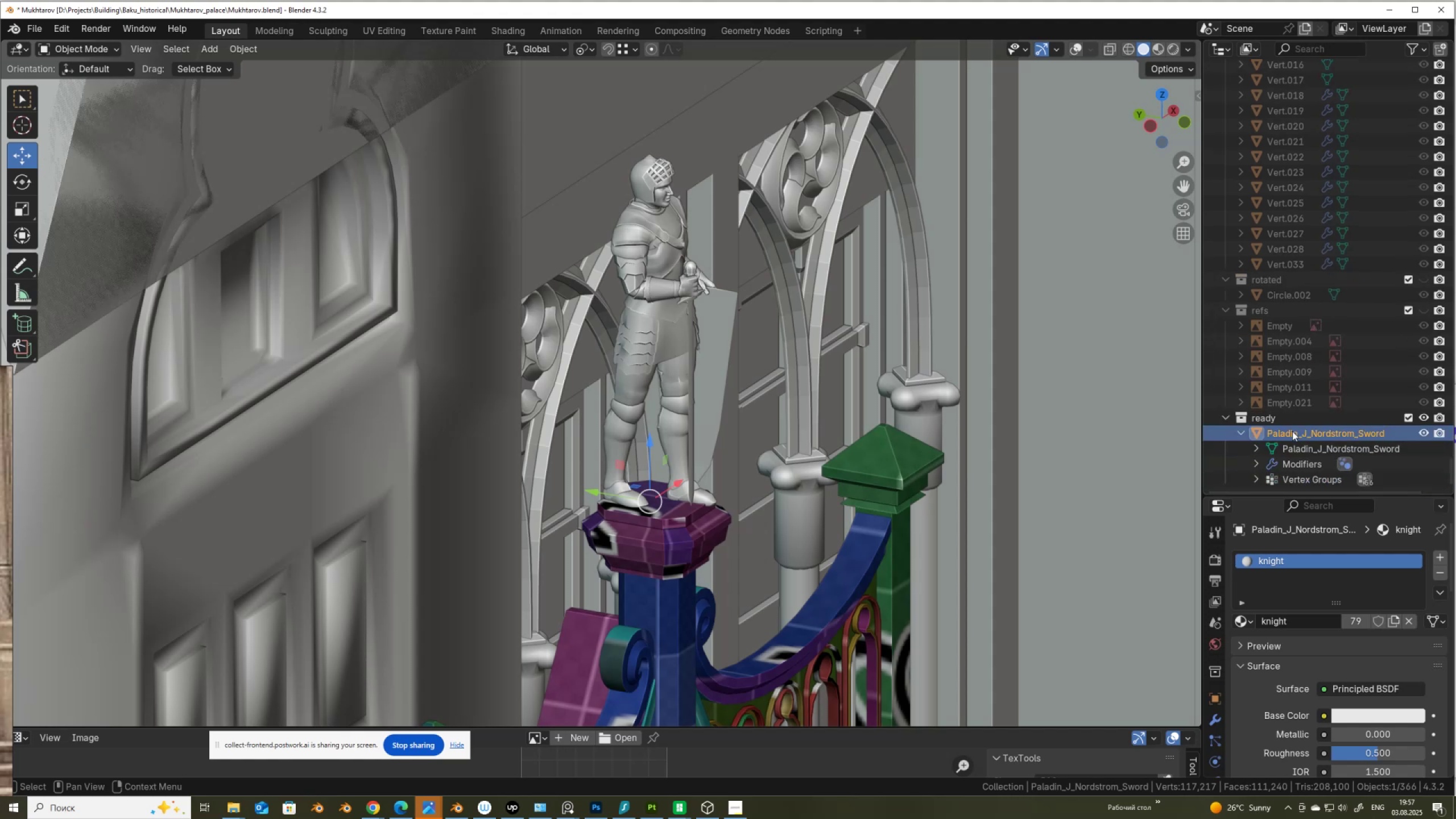 
double_click([1292, 431])
 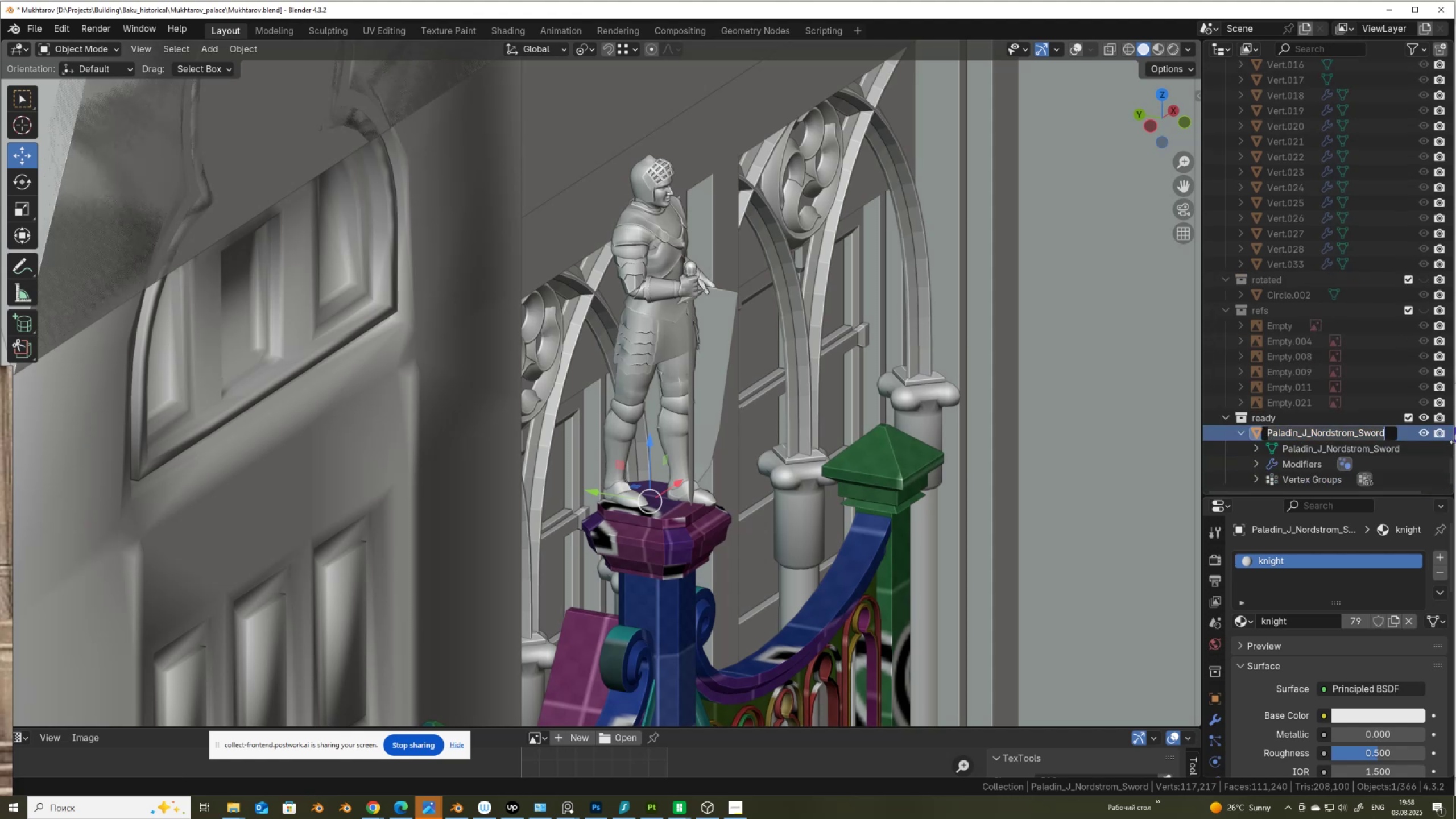 
type(knight)
 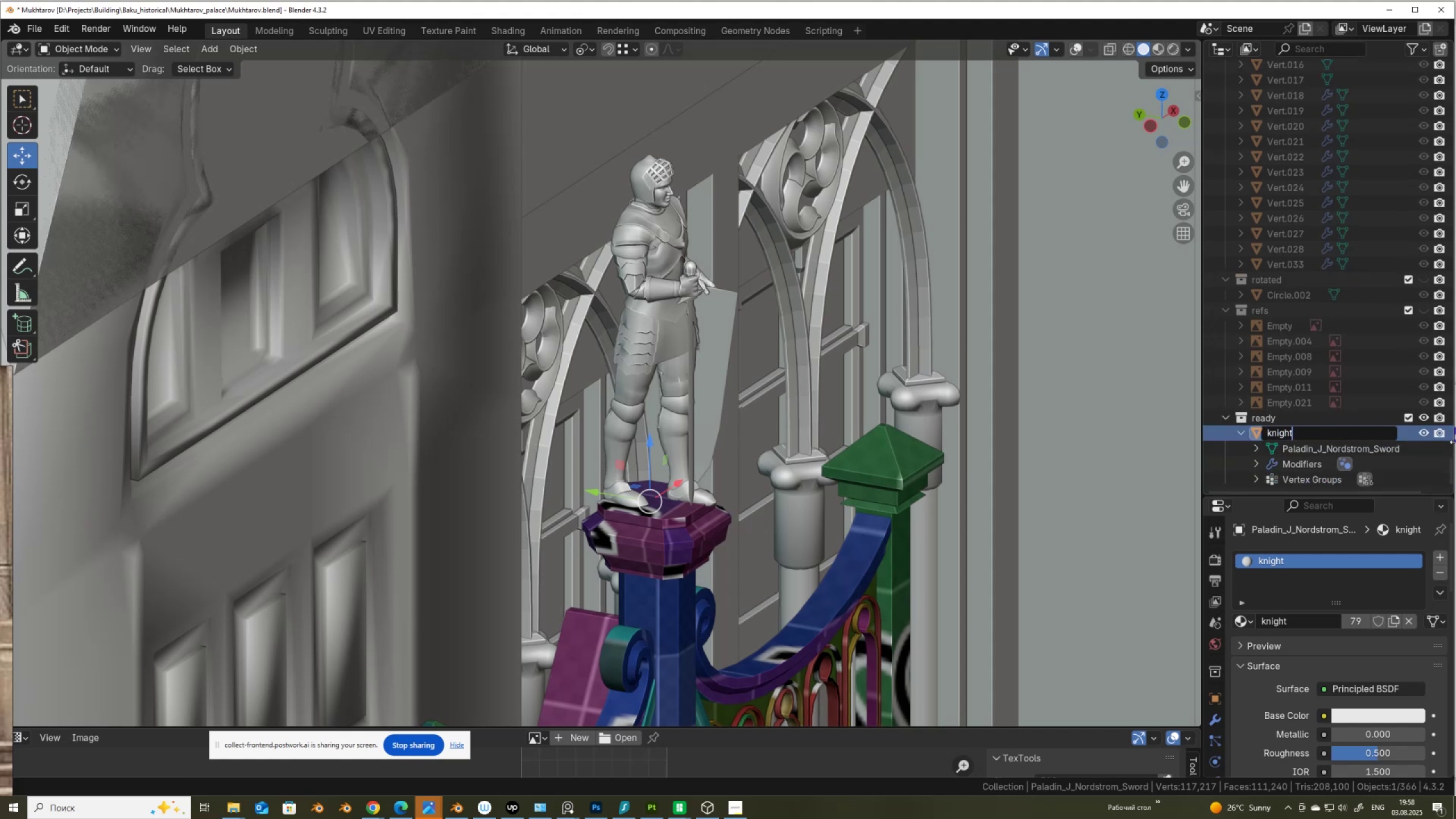 
key(Control+A)
 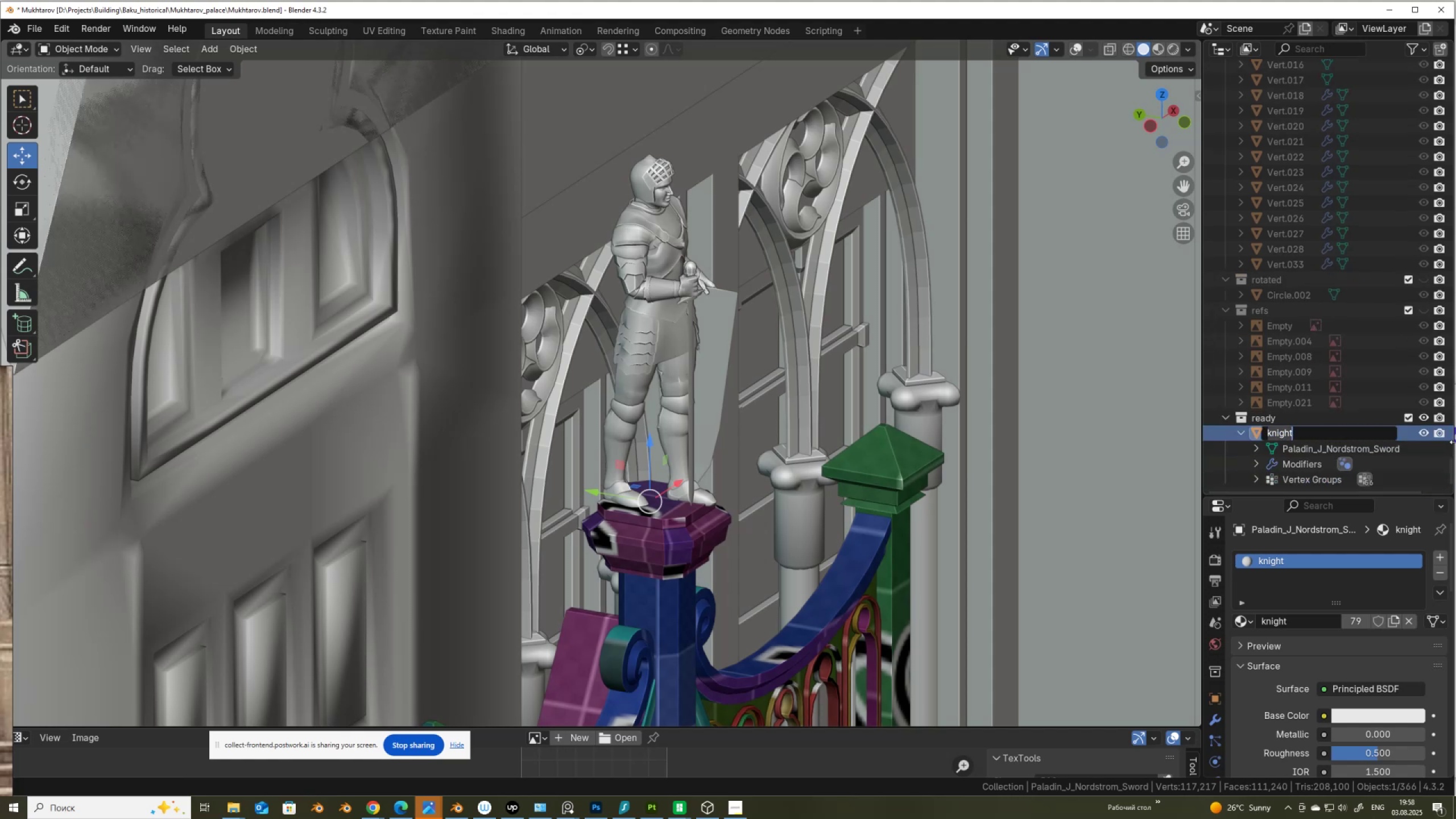 
key(Control+C)
 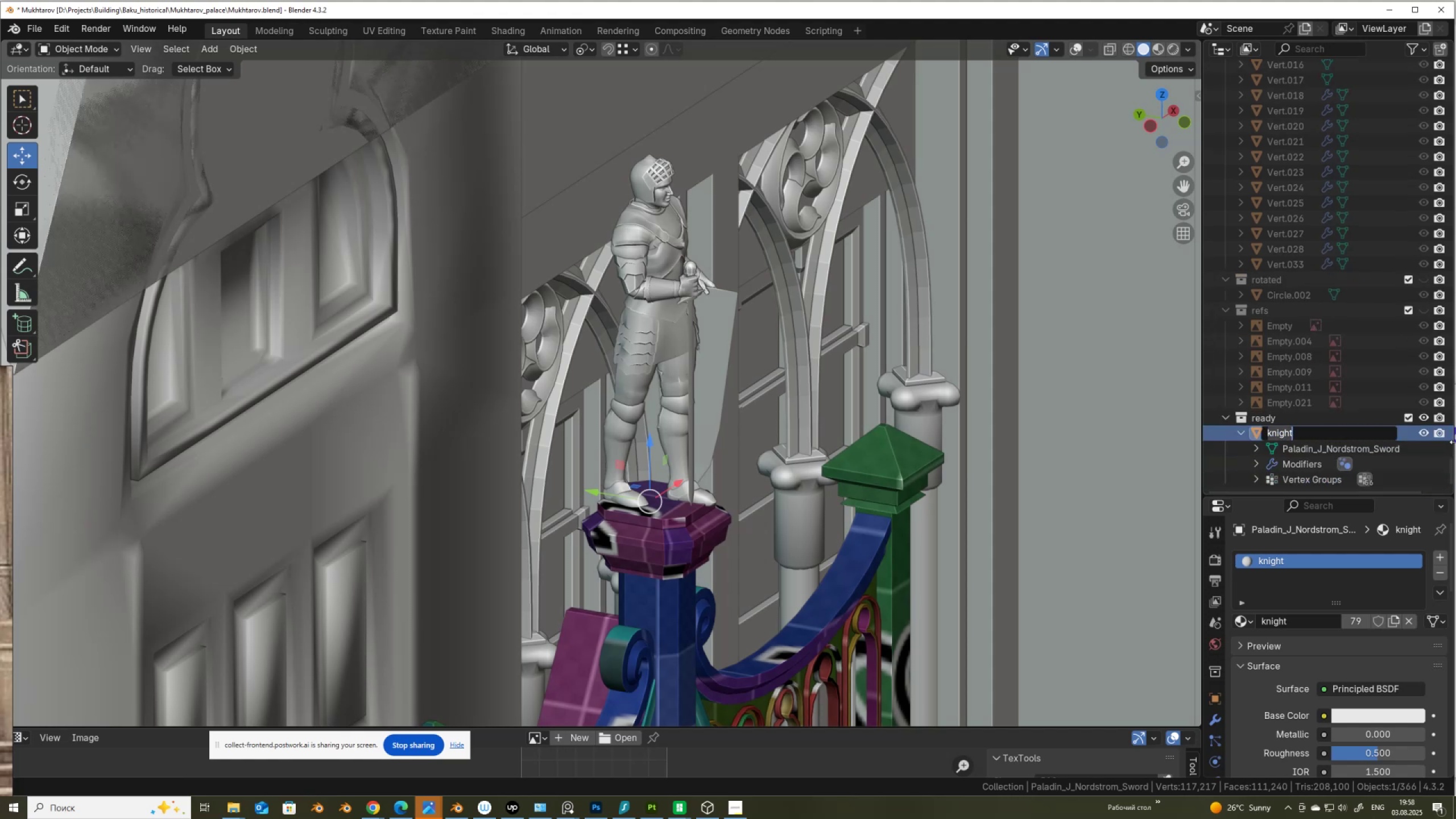 
key(NumpadEnter)
 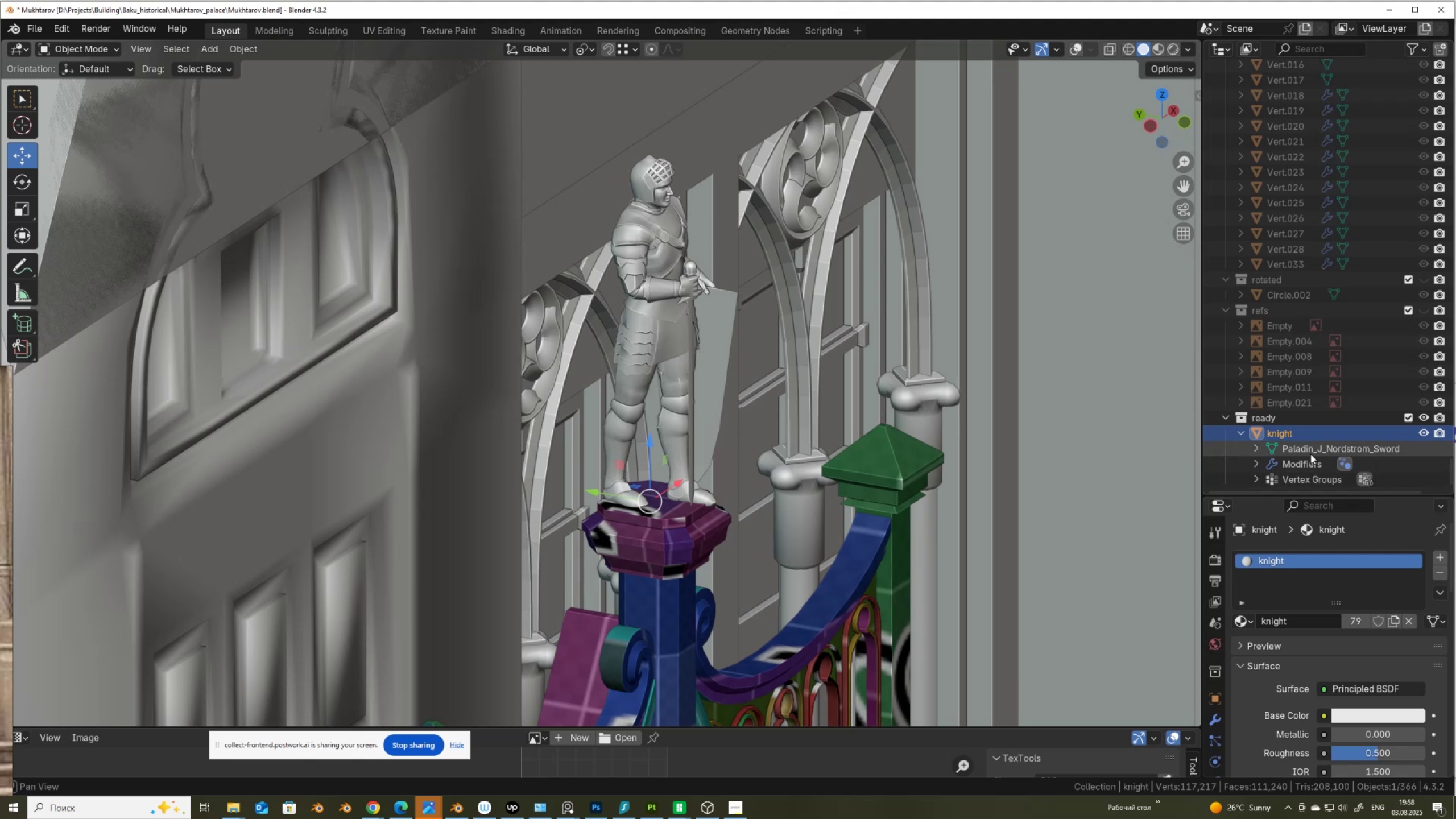 
double_click([1310, 452])
 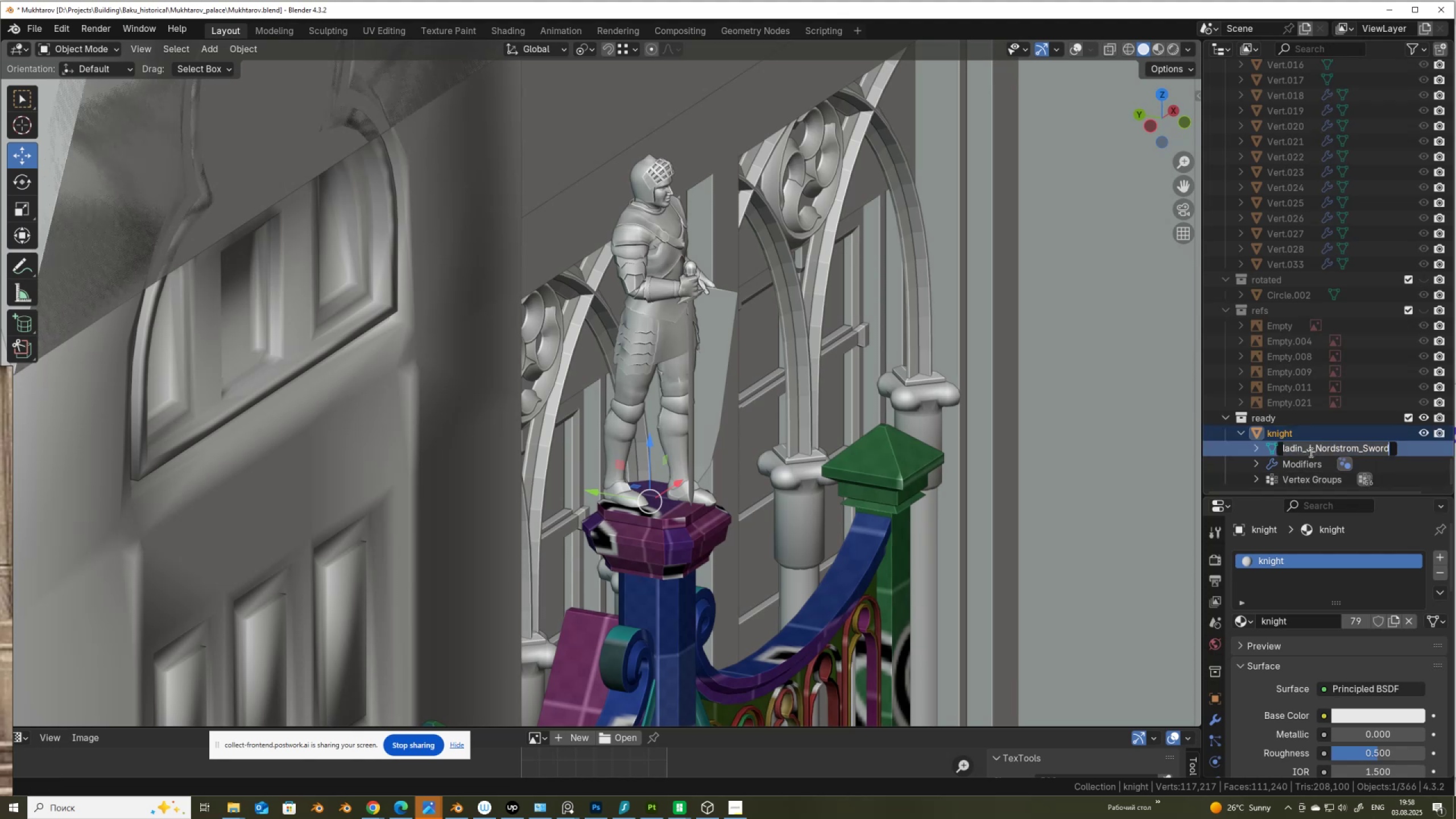 
key(Control+V)
 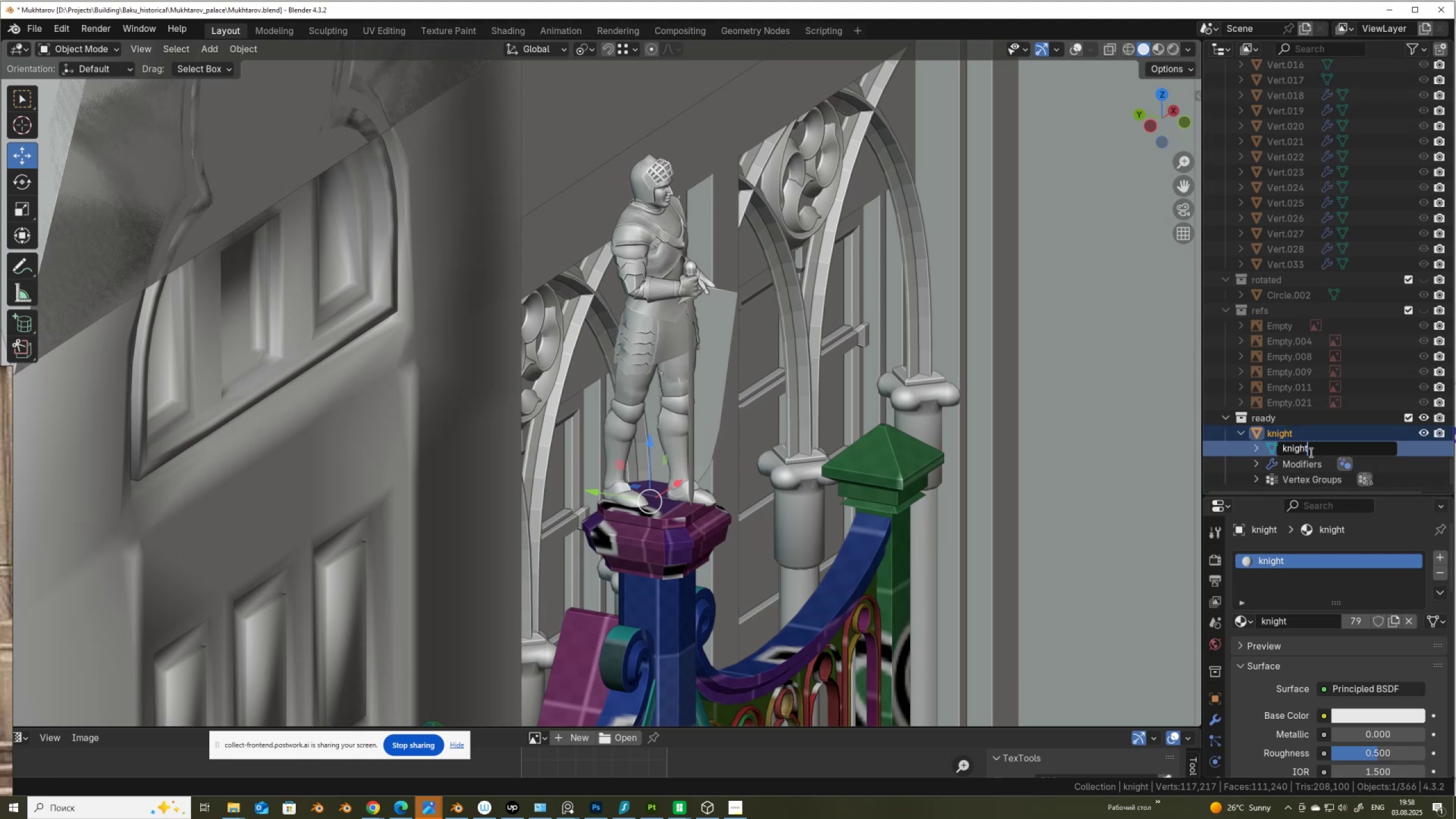 
key(NumpadEnter)
 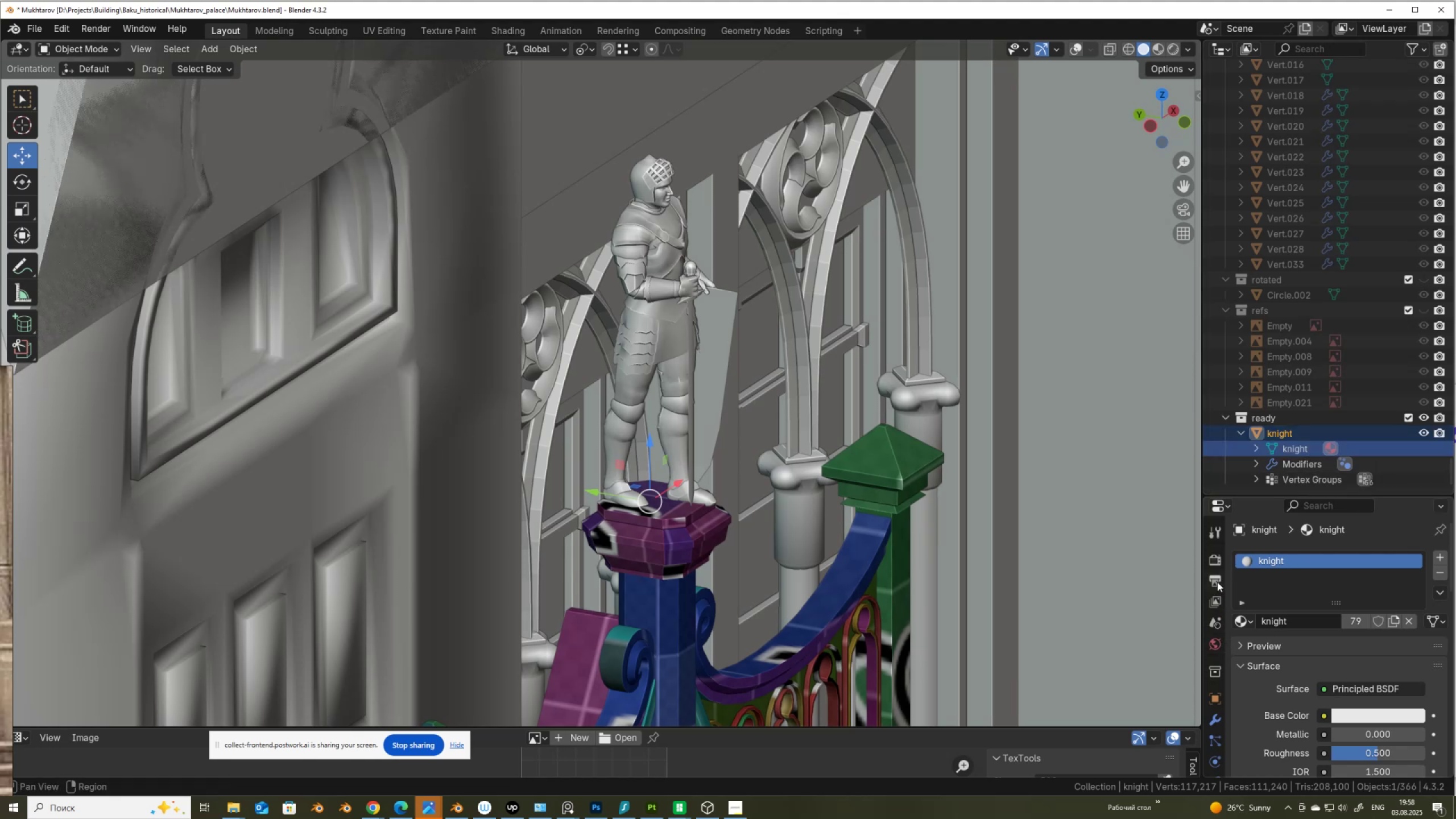 
scroll: coordinate [1219, 712], scroll_direction: down, amount: 3.0
 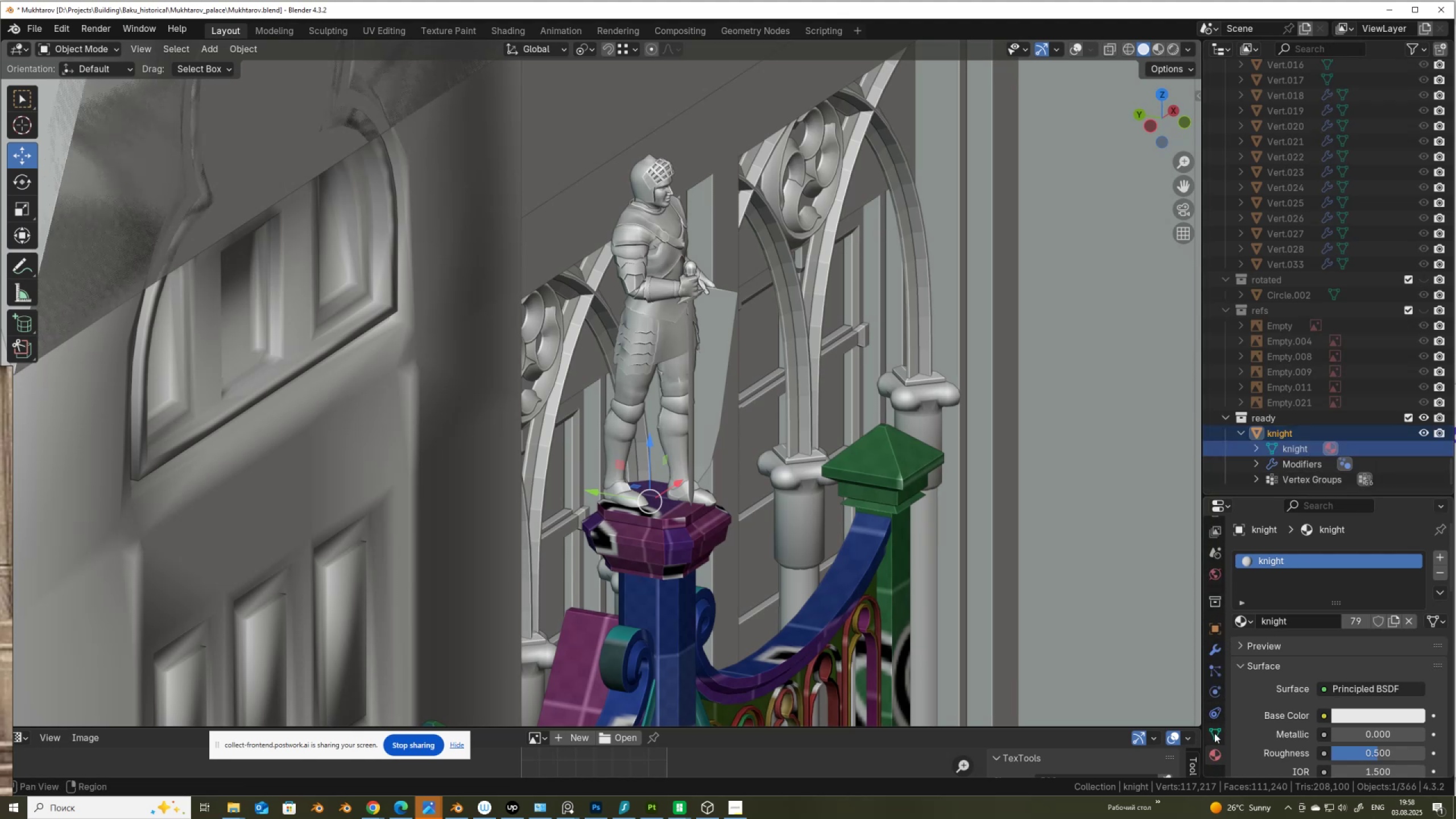 
left_click([1214, 733])
 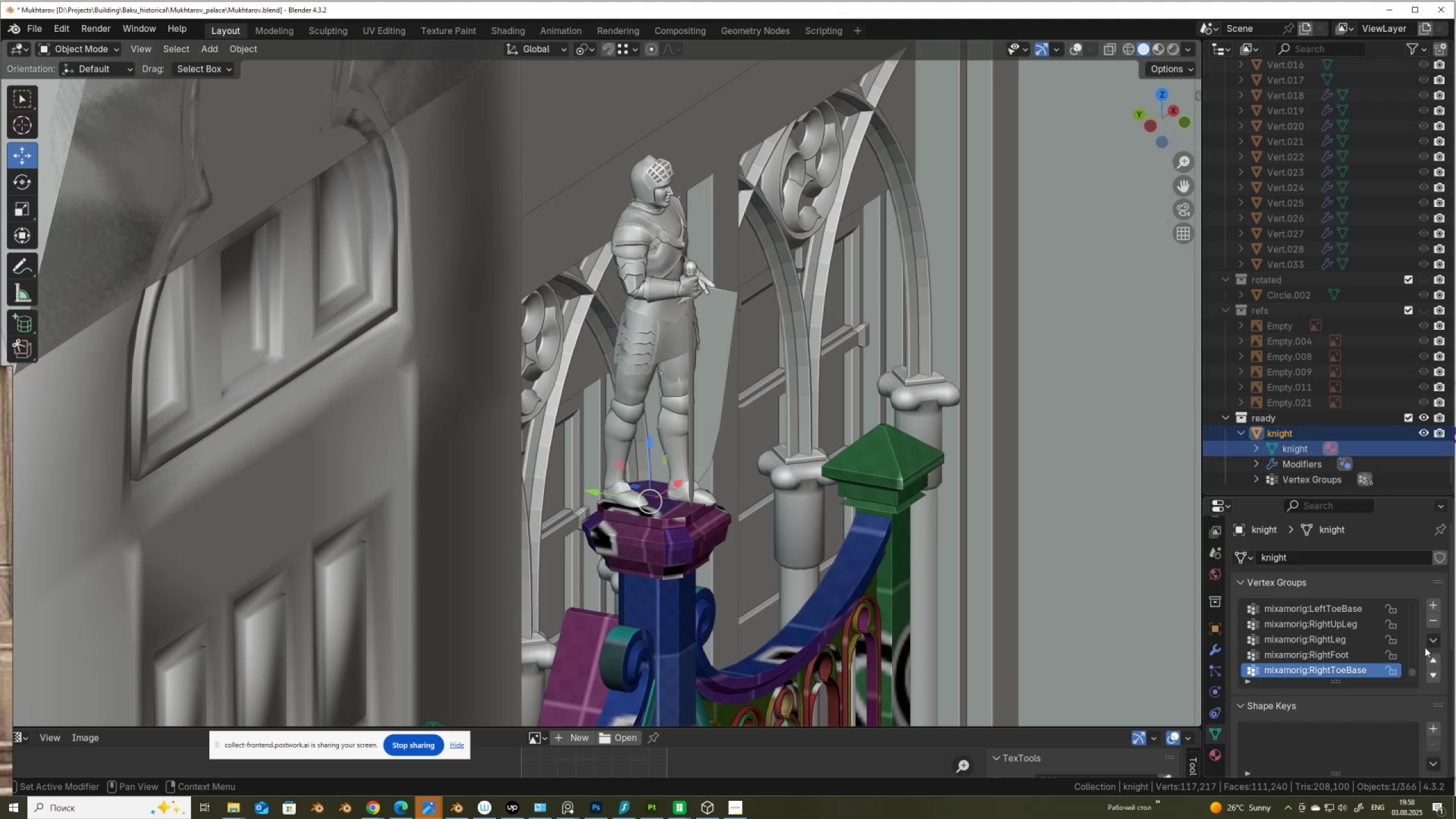 
left_click([1432, 639])
 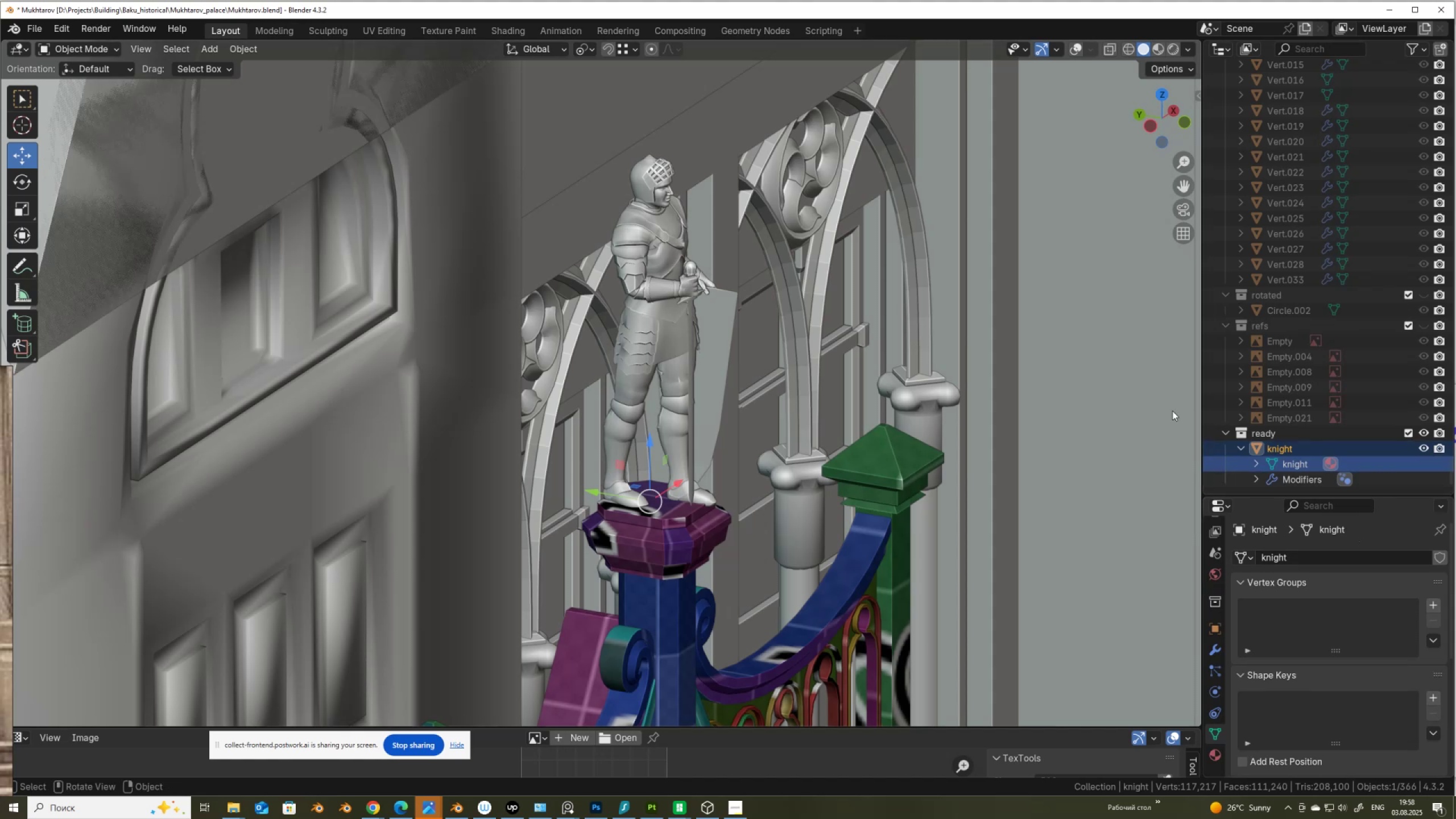 
wait(5.83)
 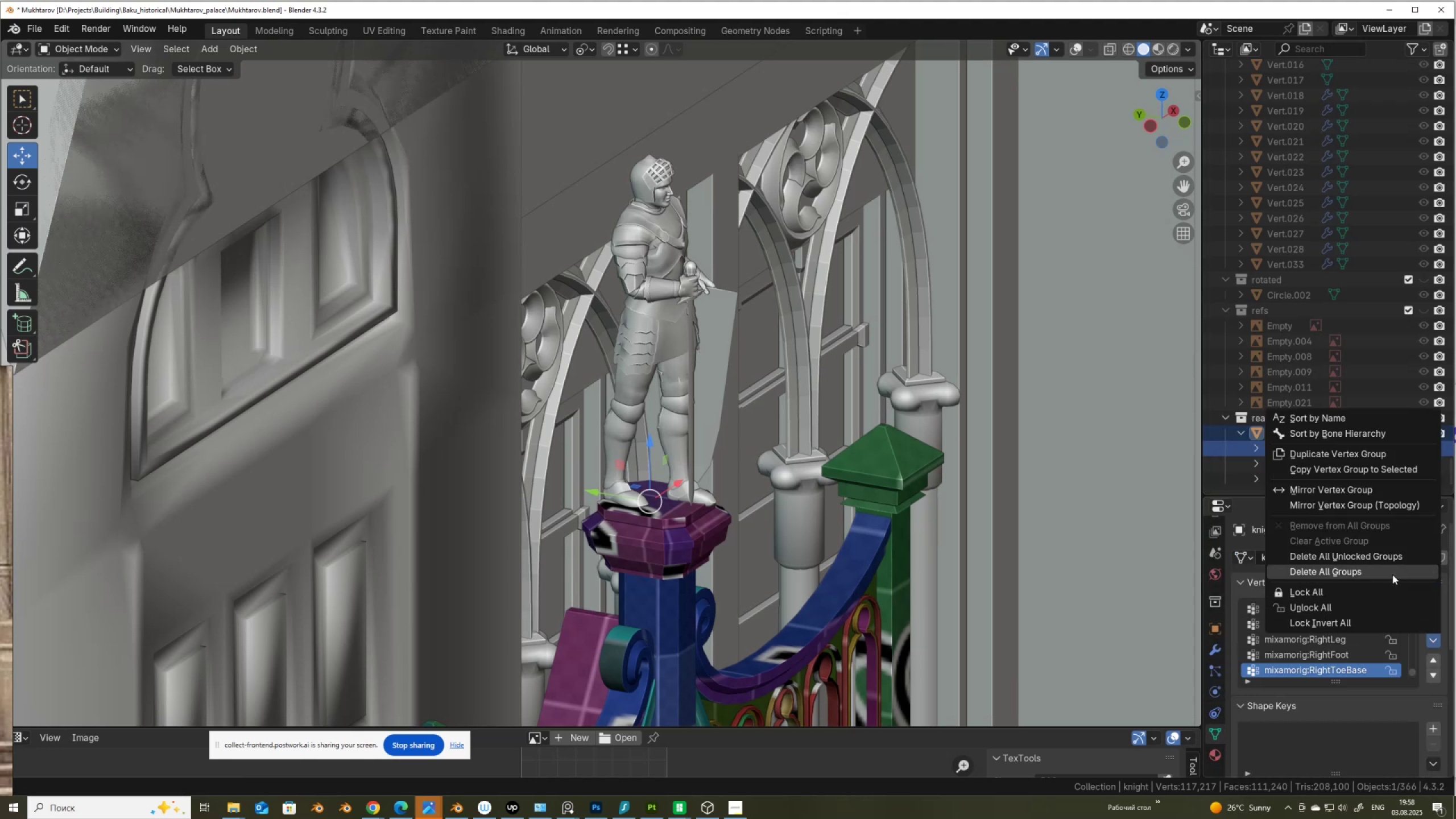 
key(Control+S)
 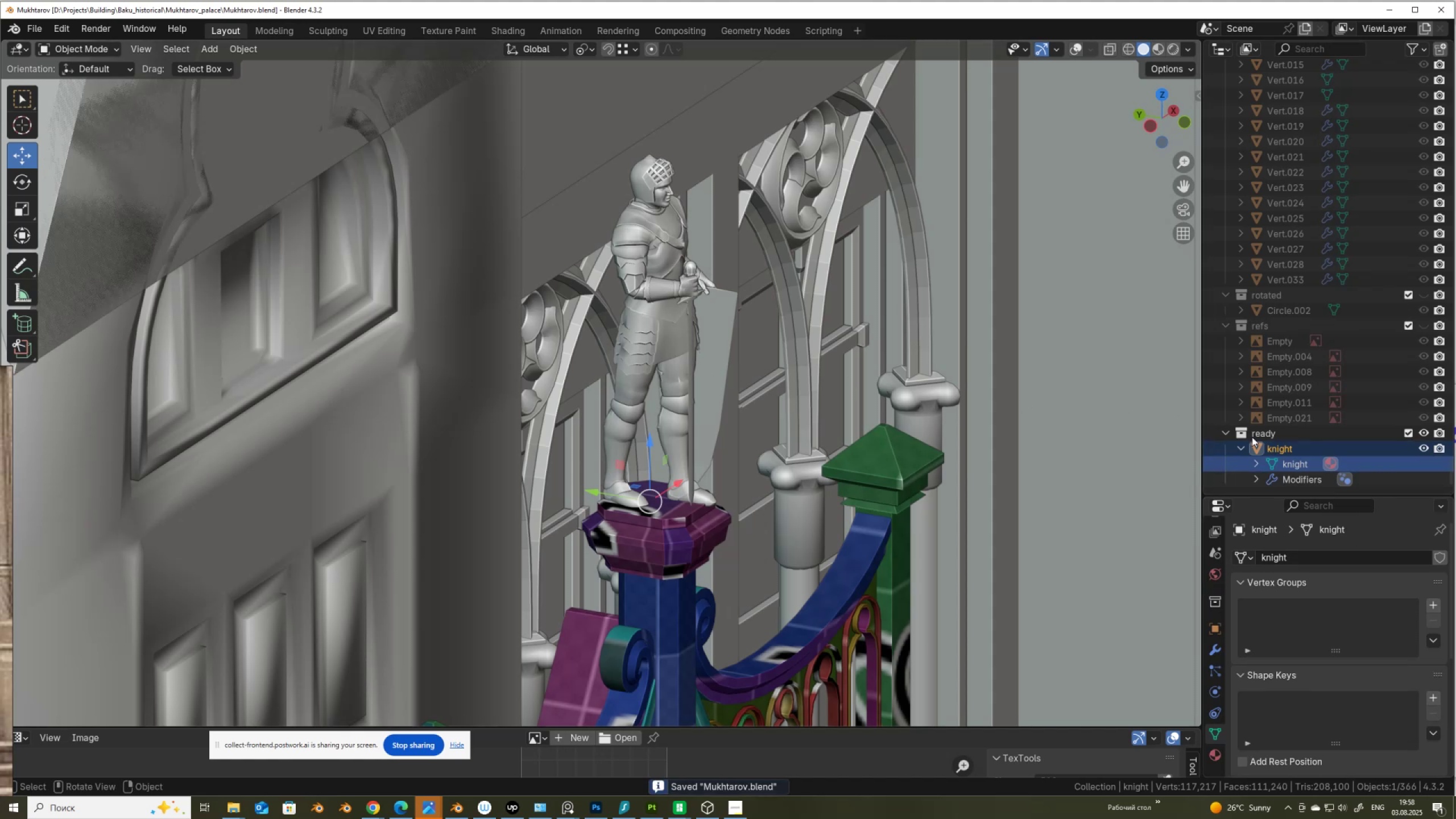 
wait(5.22)
 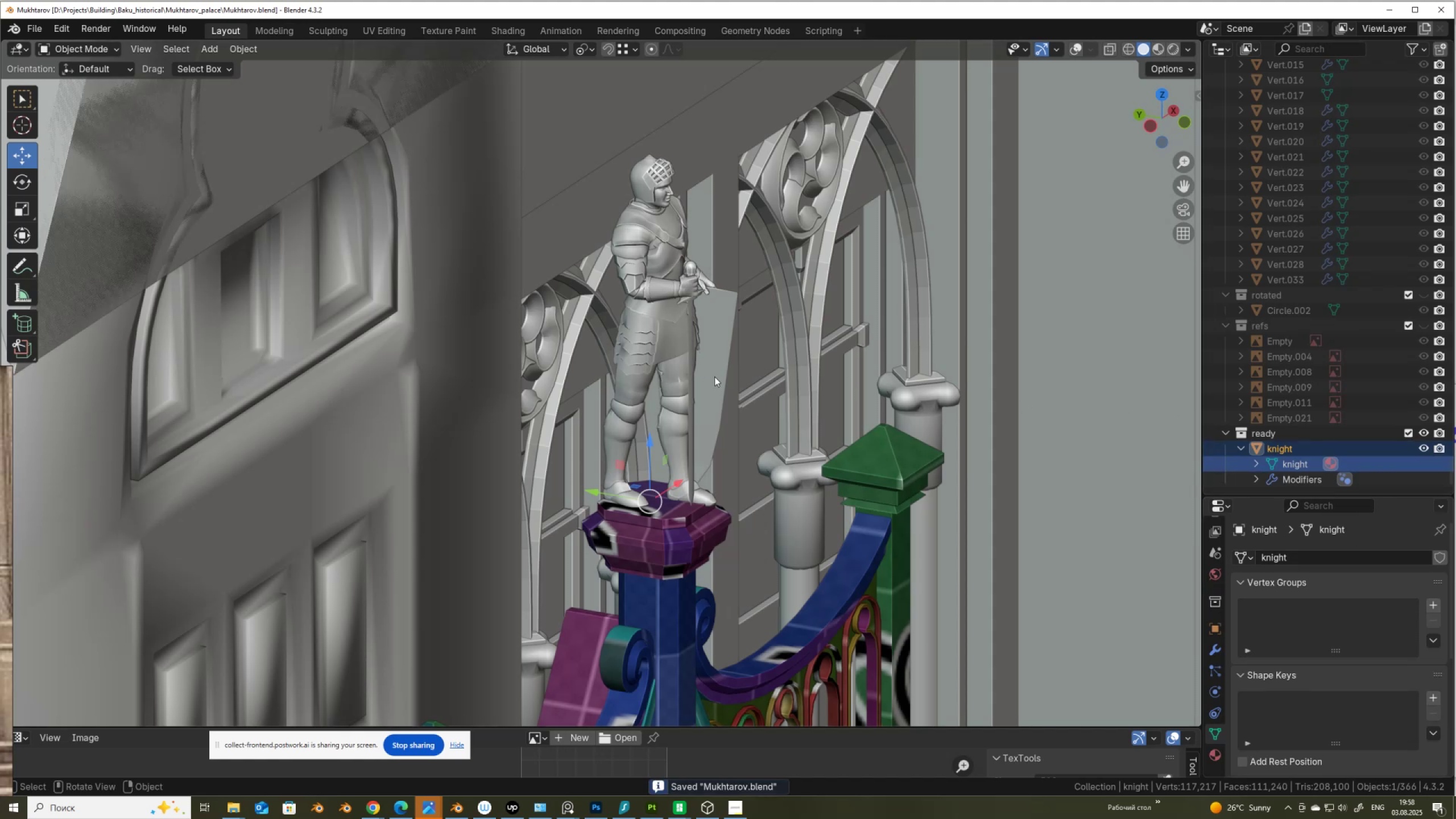 
left_click([1425, 430])
 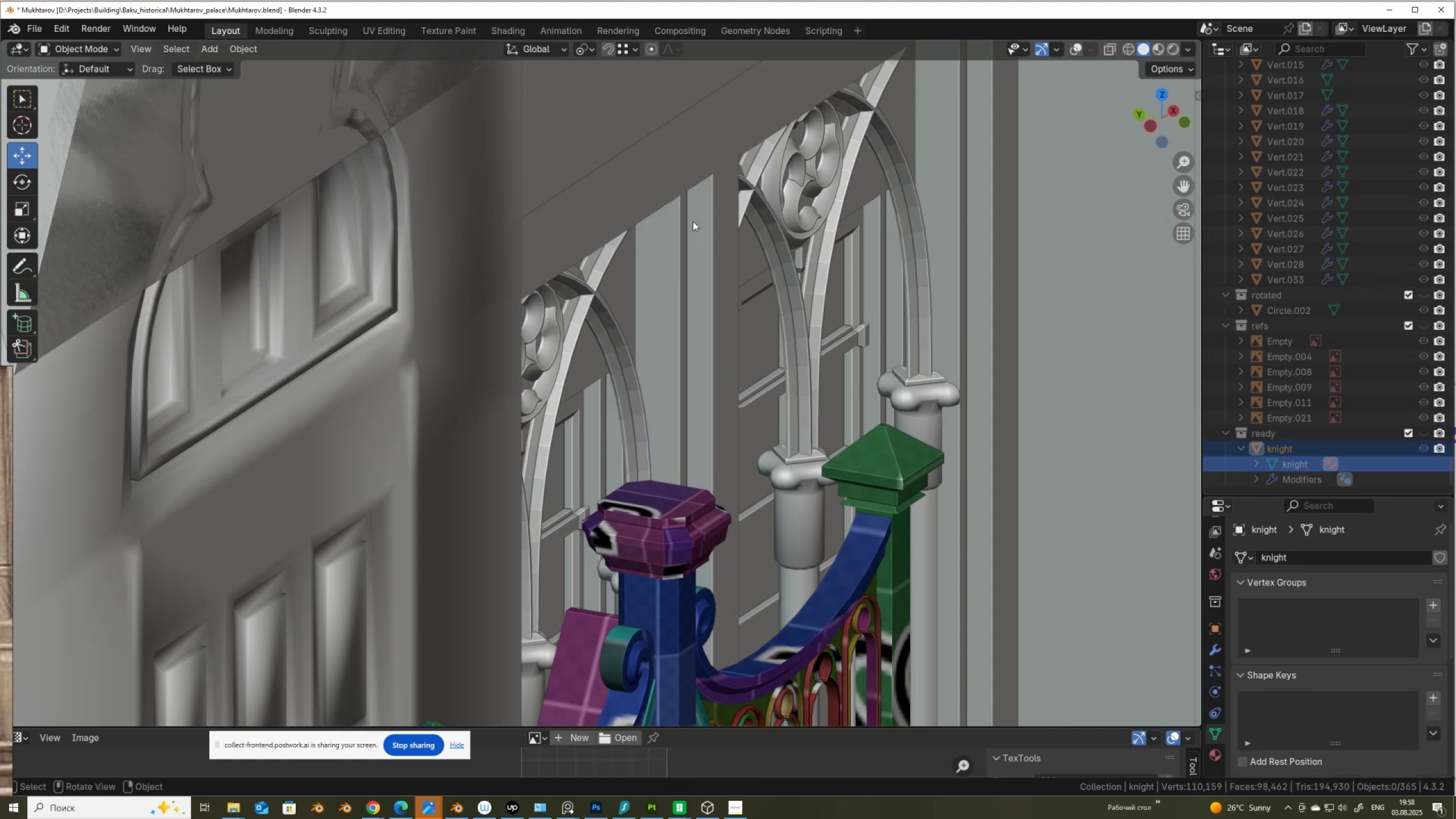 
scroll: coordinate [685, 222], scroll_direction: down, amount: 10.0
 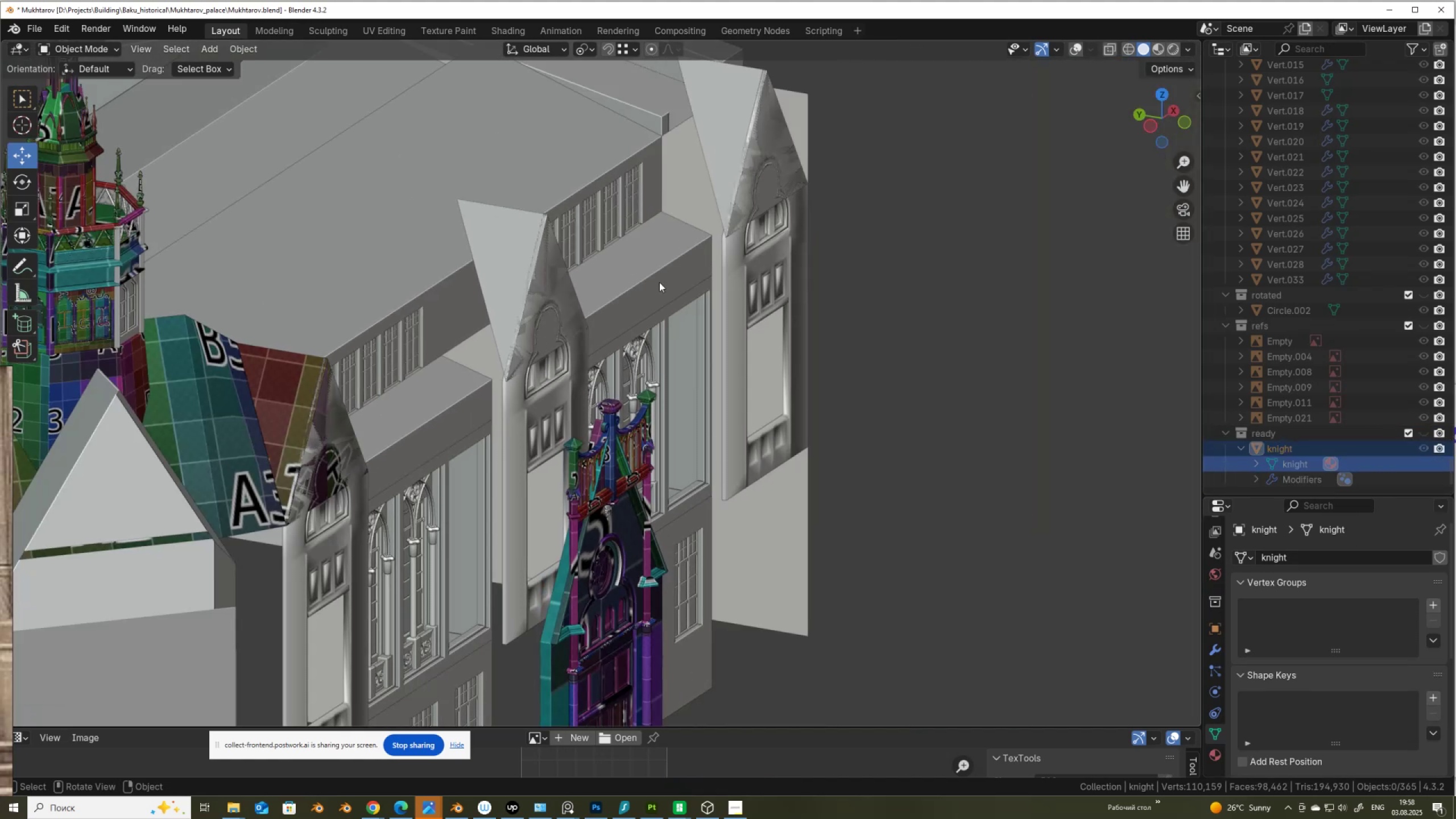 
hold_key(key=ShiftLeft, duration=0.88)
scroll: coordinate [500, 504], scroll_direction: down, amount: 1.0
 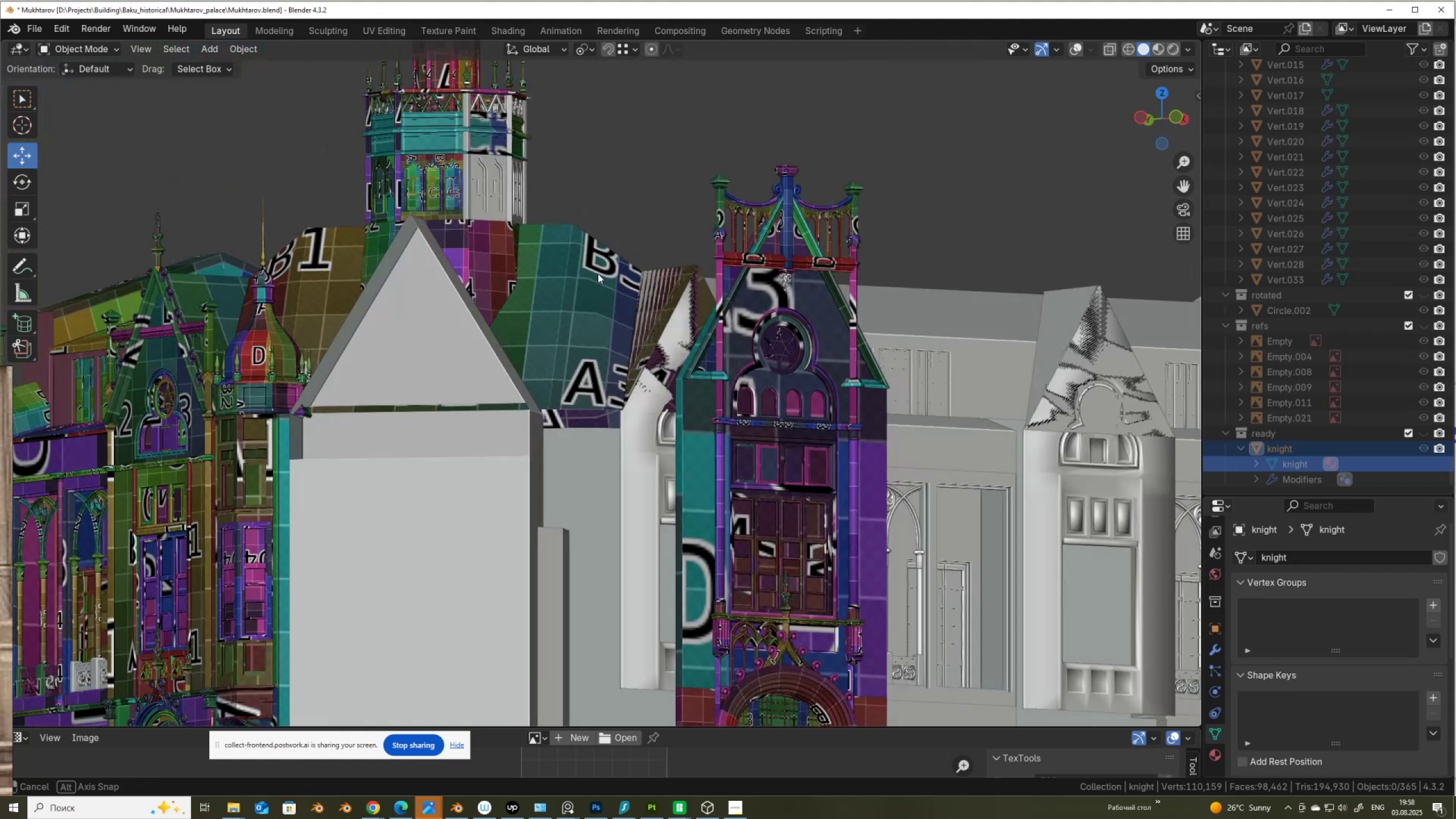 
scroll: coordinate [536, 247], scroll_direction: up, amount: 2.0
 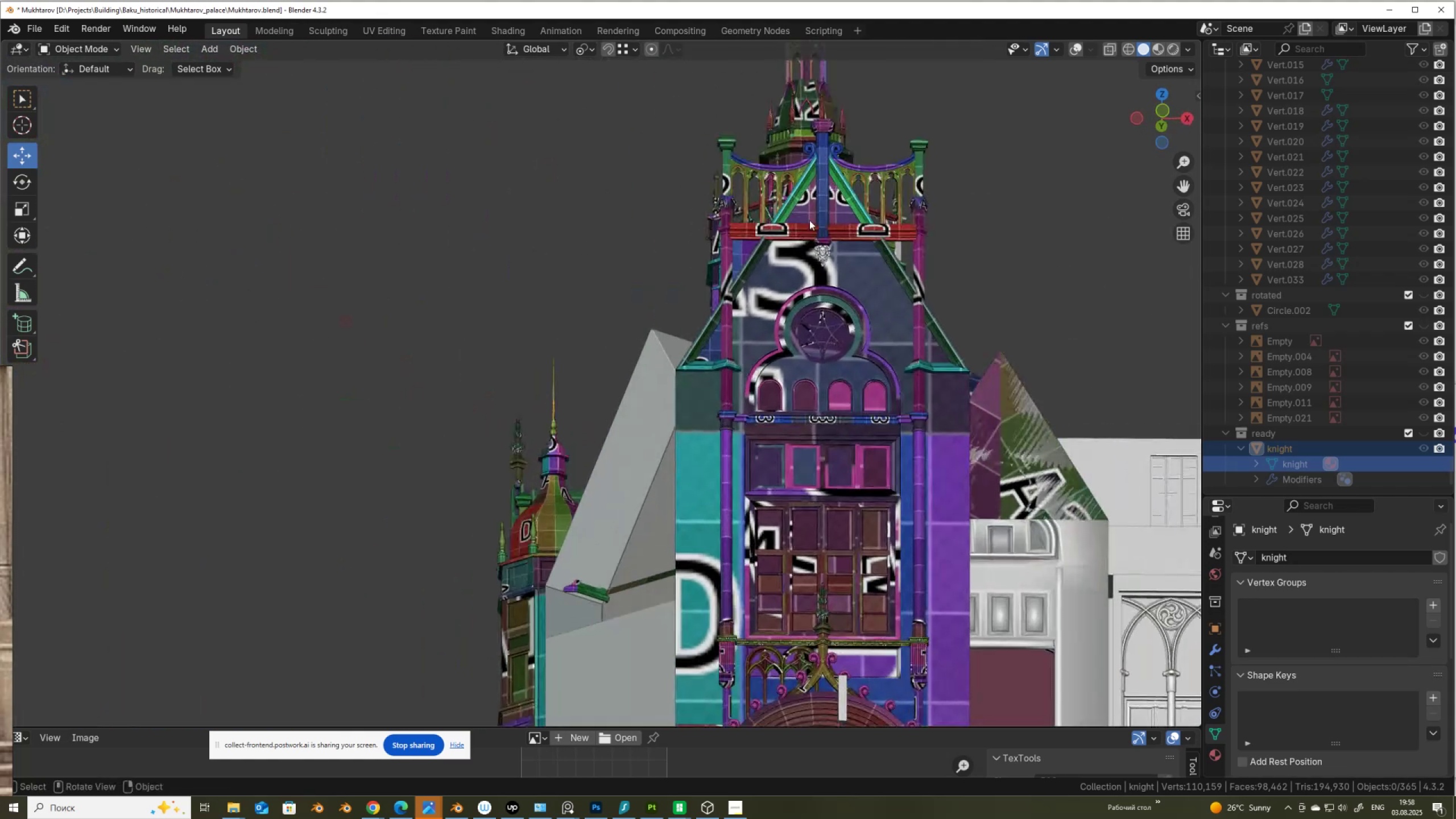 
hold_key(key=ShiftLeft, duration=0.42)
 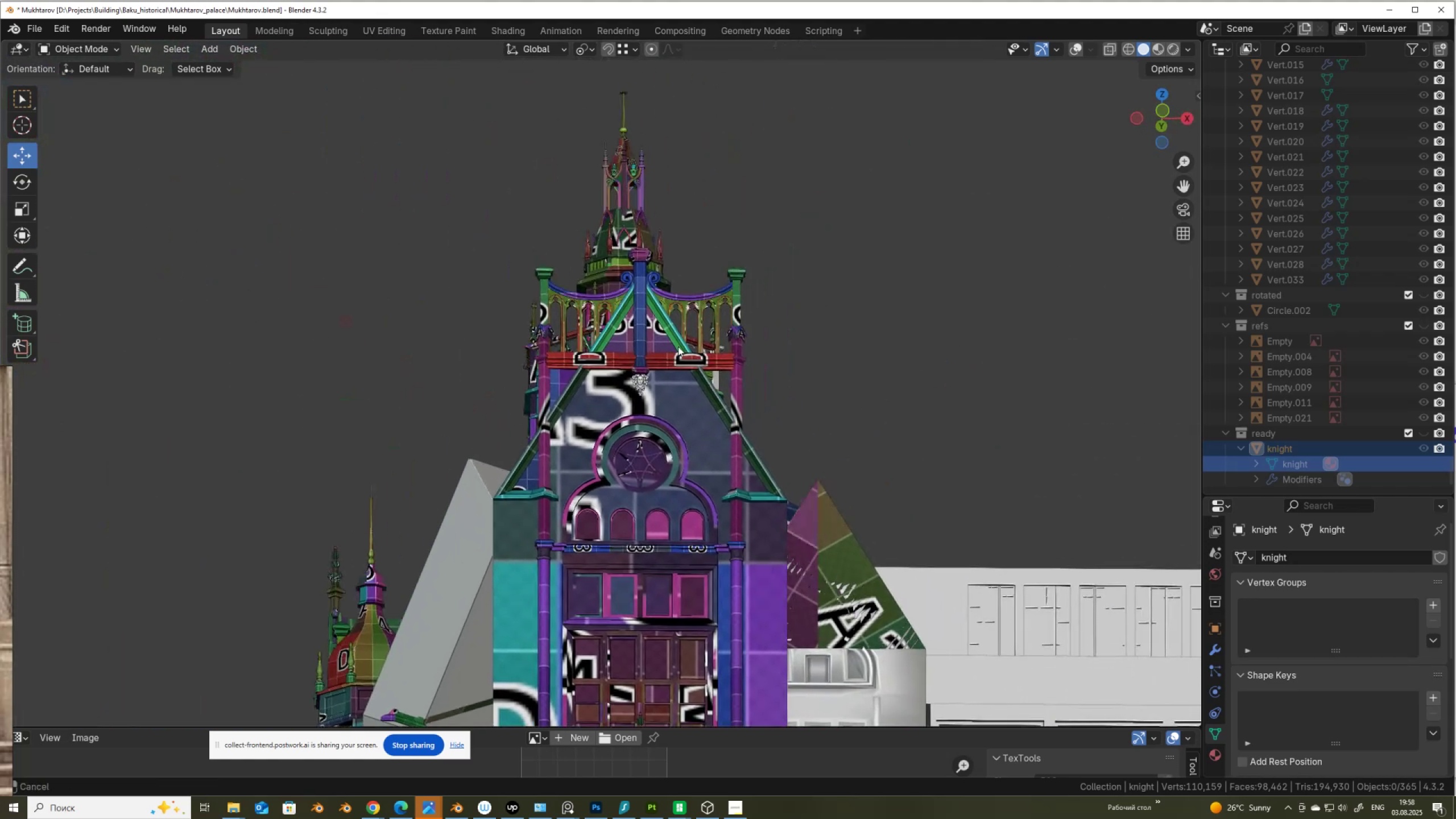 
scroll: coordinate [717, 431], scroll_direction: up, amount: 13.0
 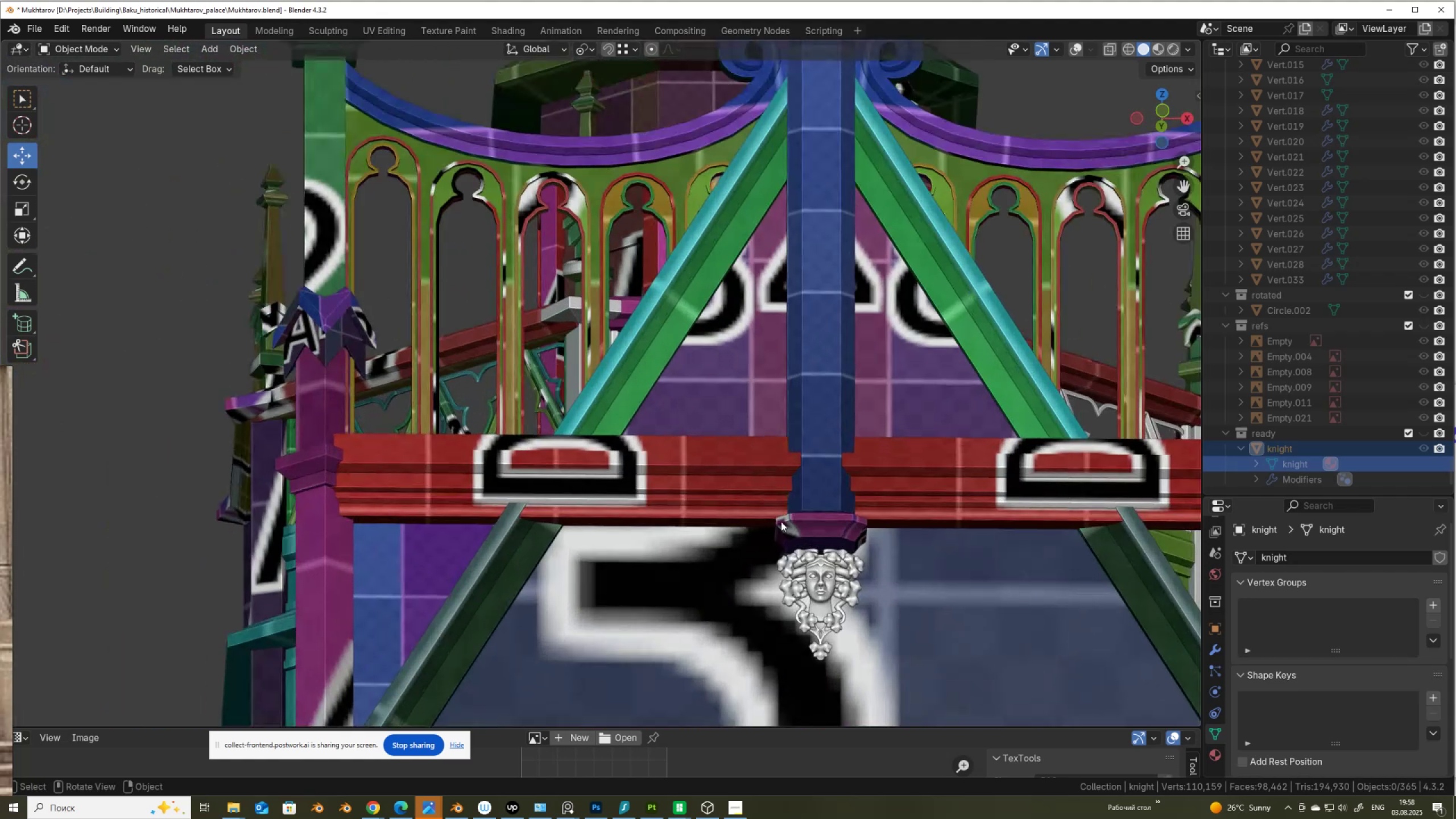 
hold_key(key=ShiftLeft, duration=0.44)
scroll: coordinate [601, 451], scroll_direction: up, amount: 8.0
 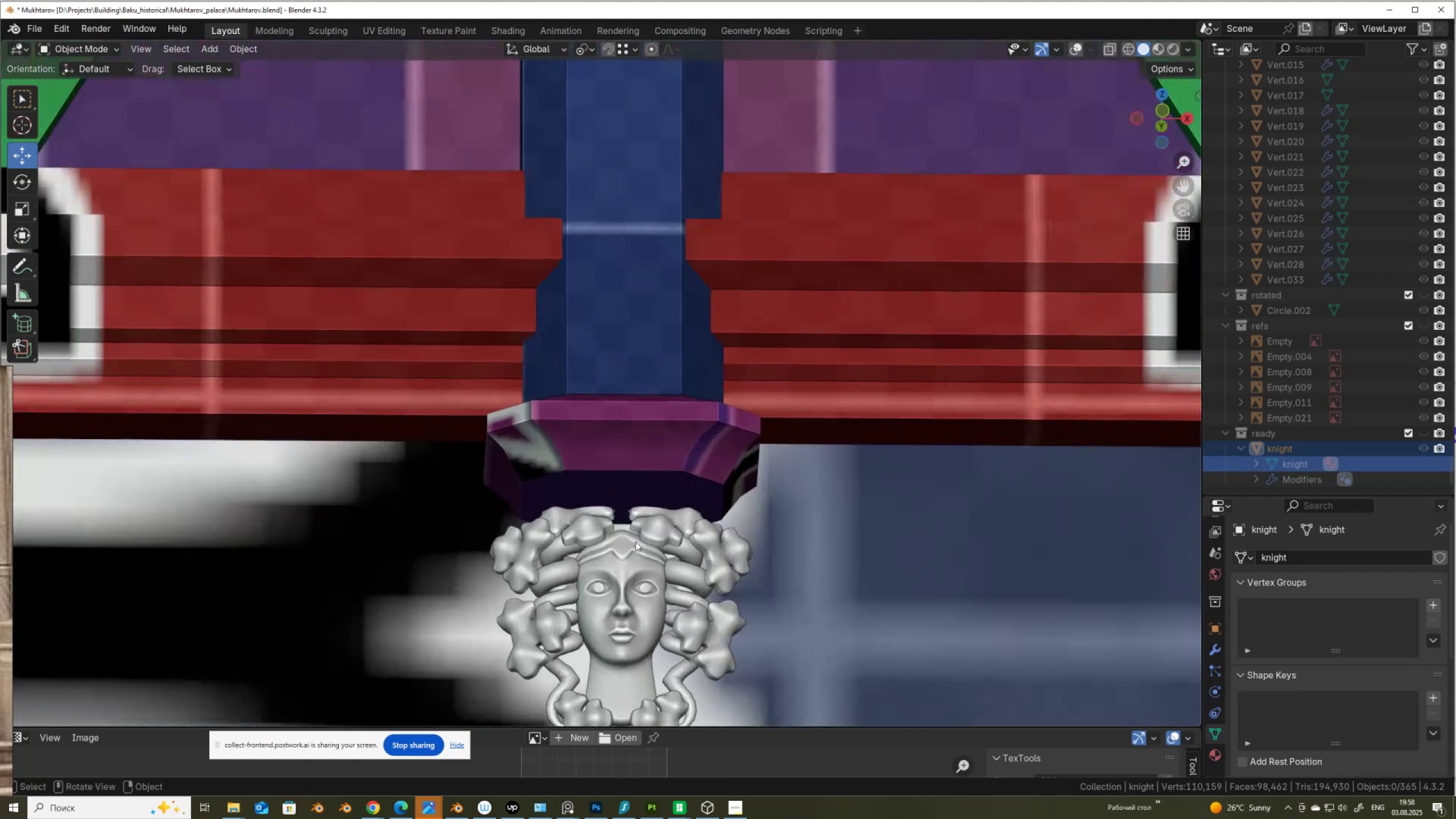 
hold_key(key=ShiftLeft, duration=0.48)
 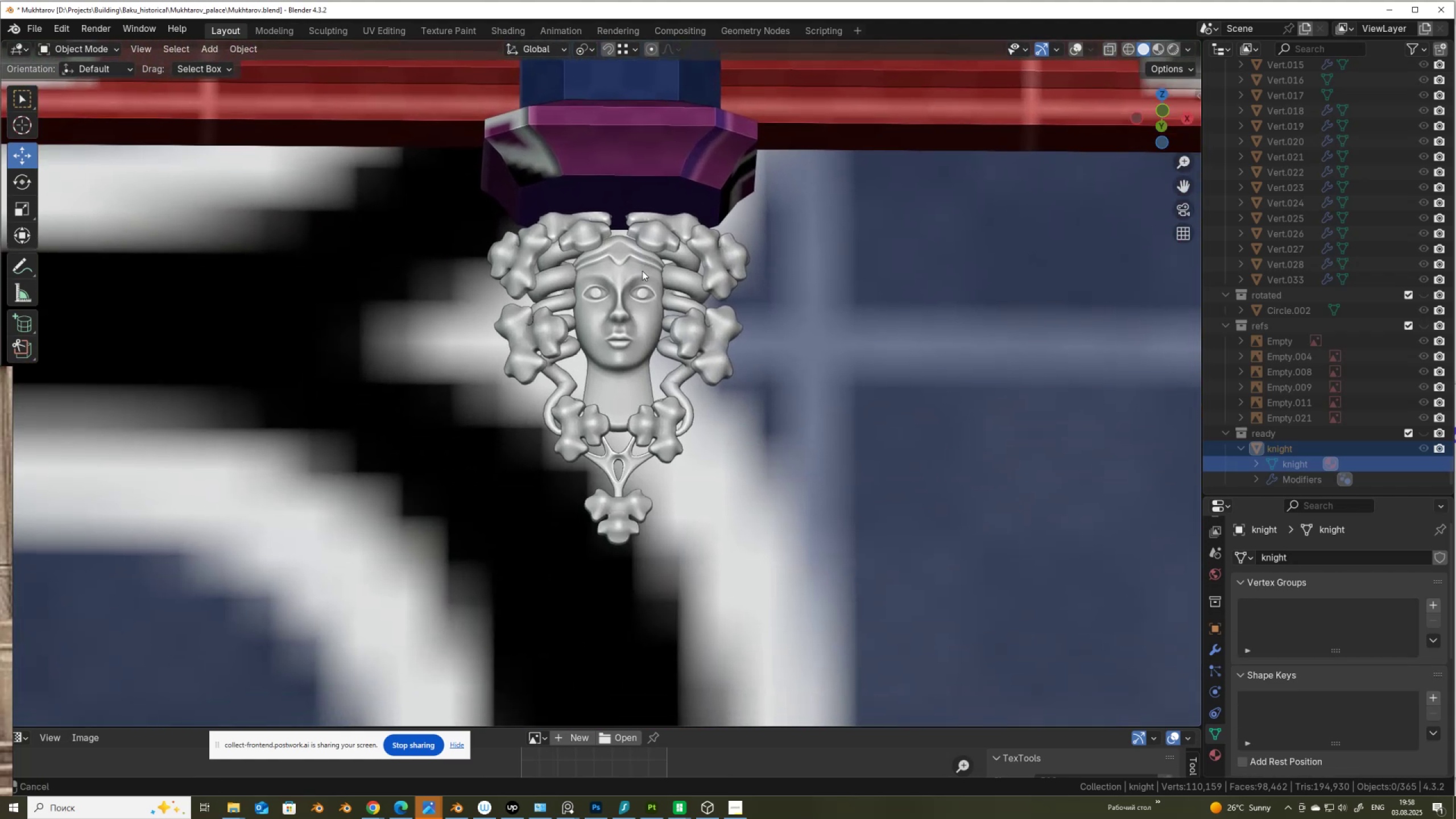 
scroll: coordinate [642, 271], scroll_direction: up, amount: 3.0
 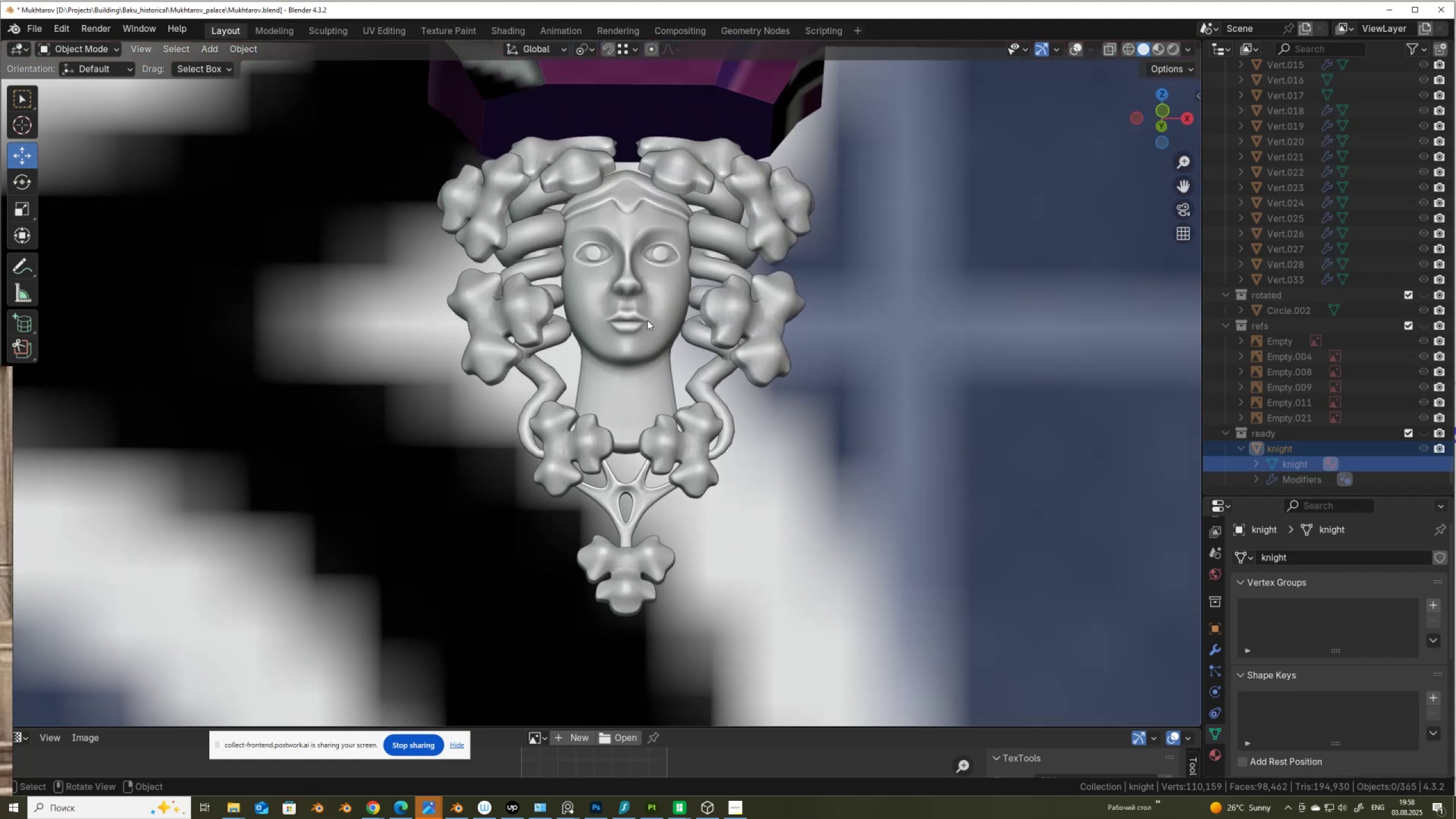 
left_click([647, 320])
 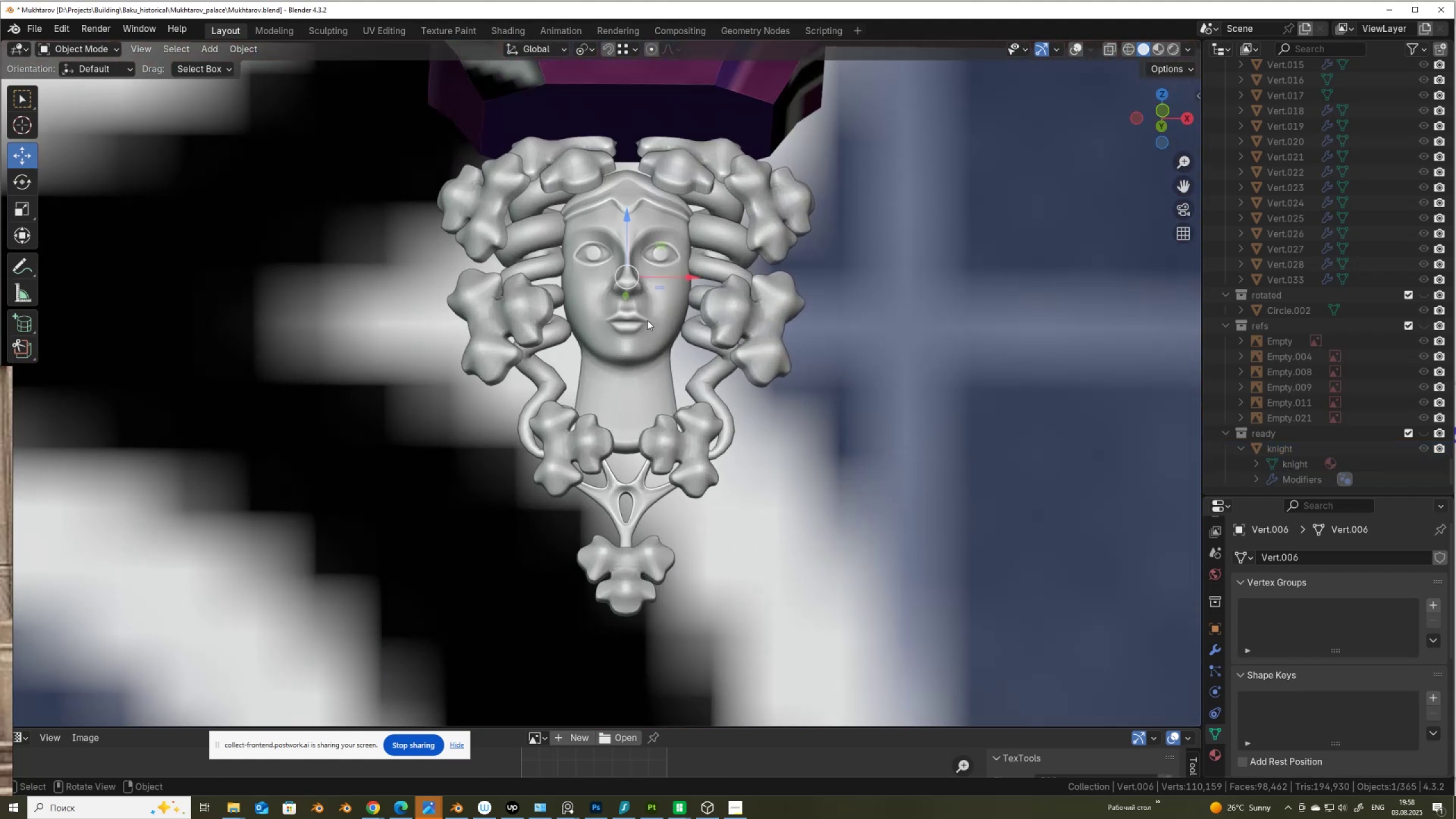 
key(Shift+Tab)
 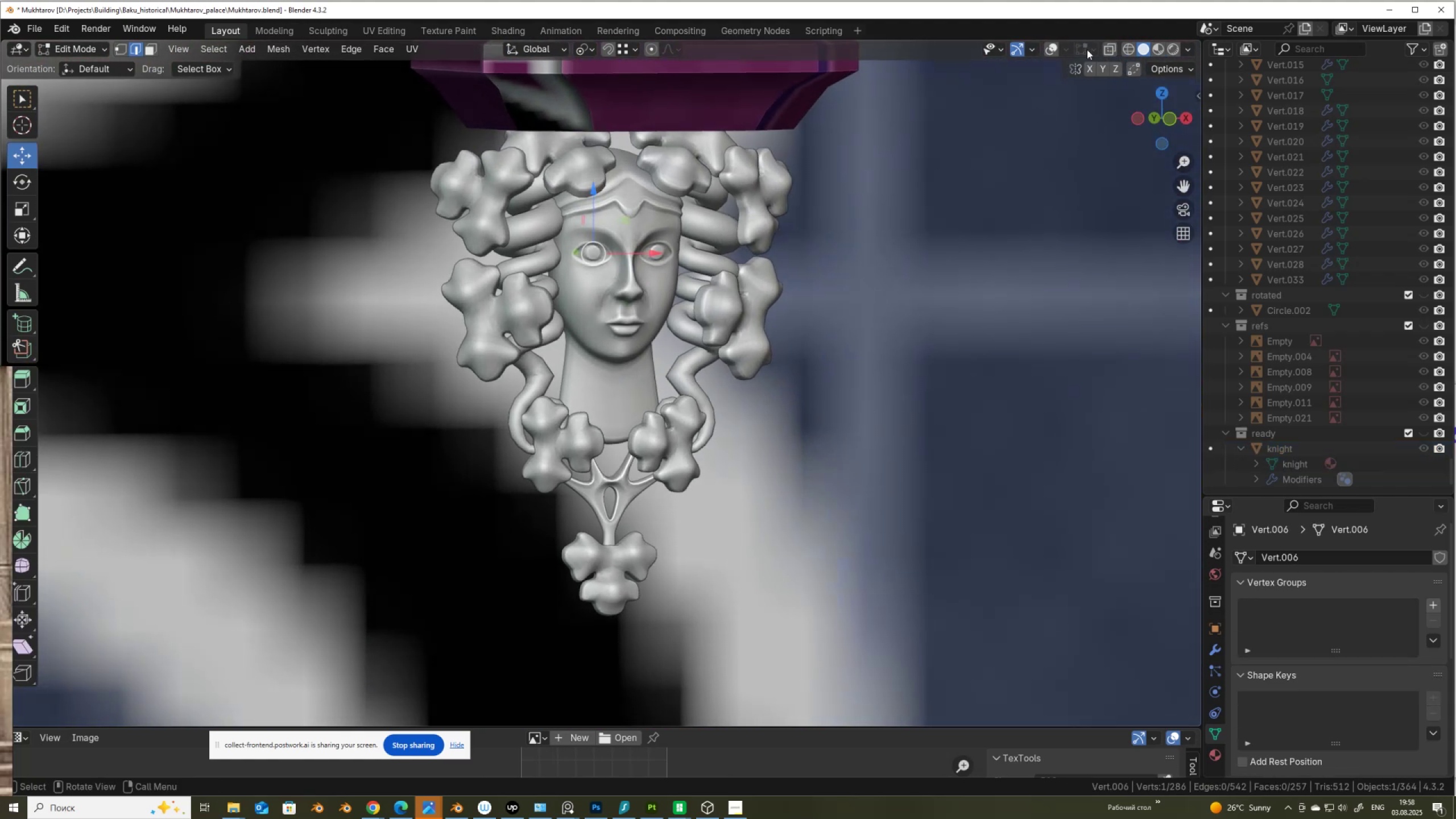 
left_click([1055, 46])
 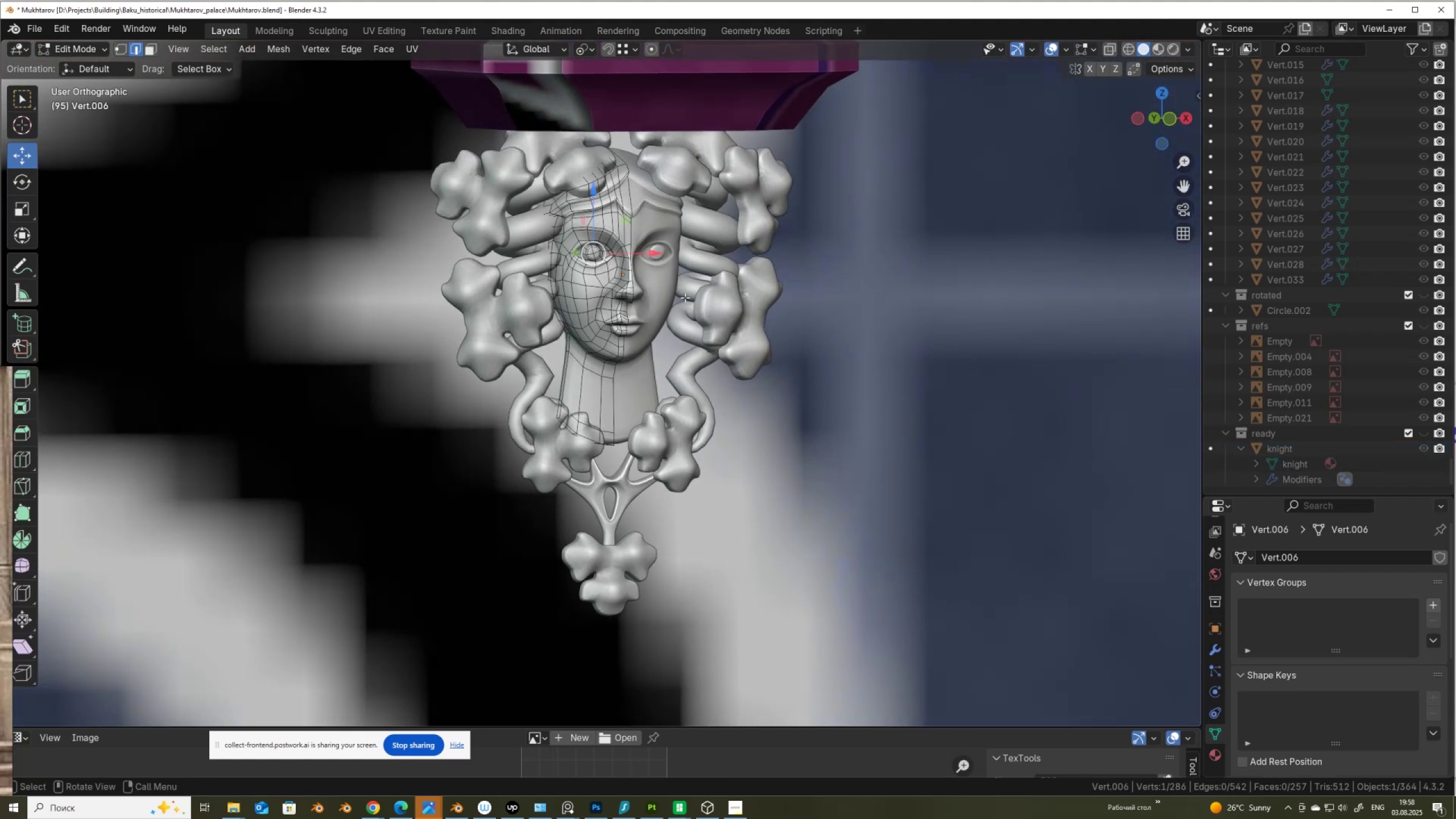 
scroll: coordinate [663, 297], scroll_direction: up, amount: 3.0
 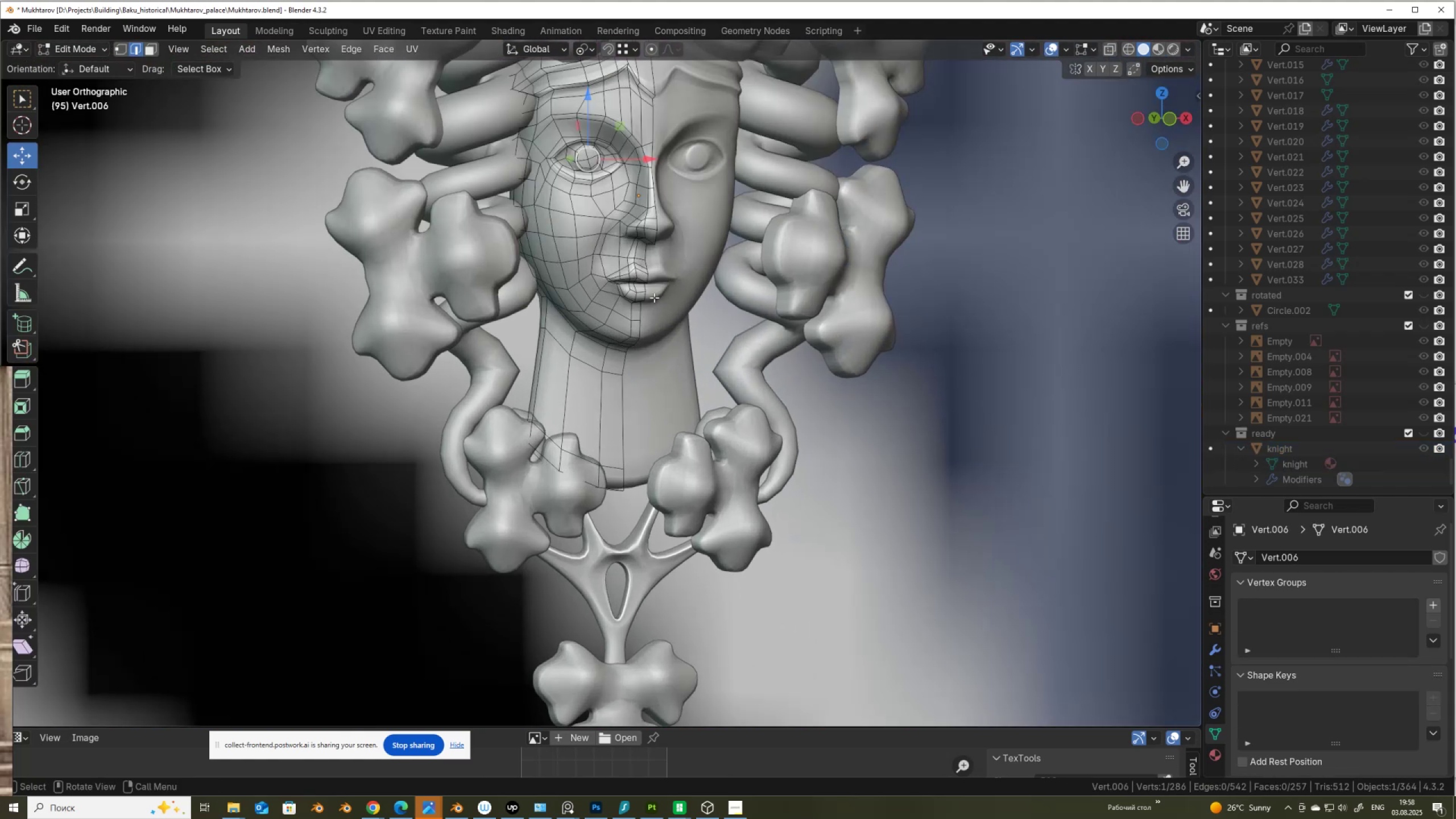 
key(Alt+AltLeft)
 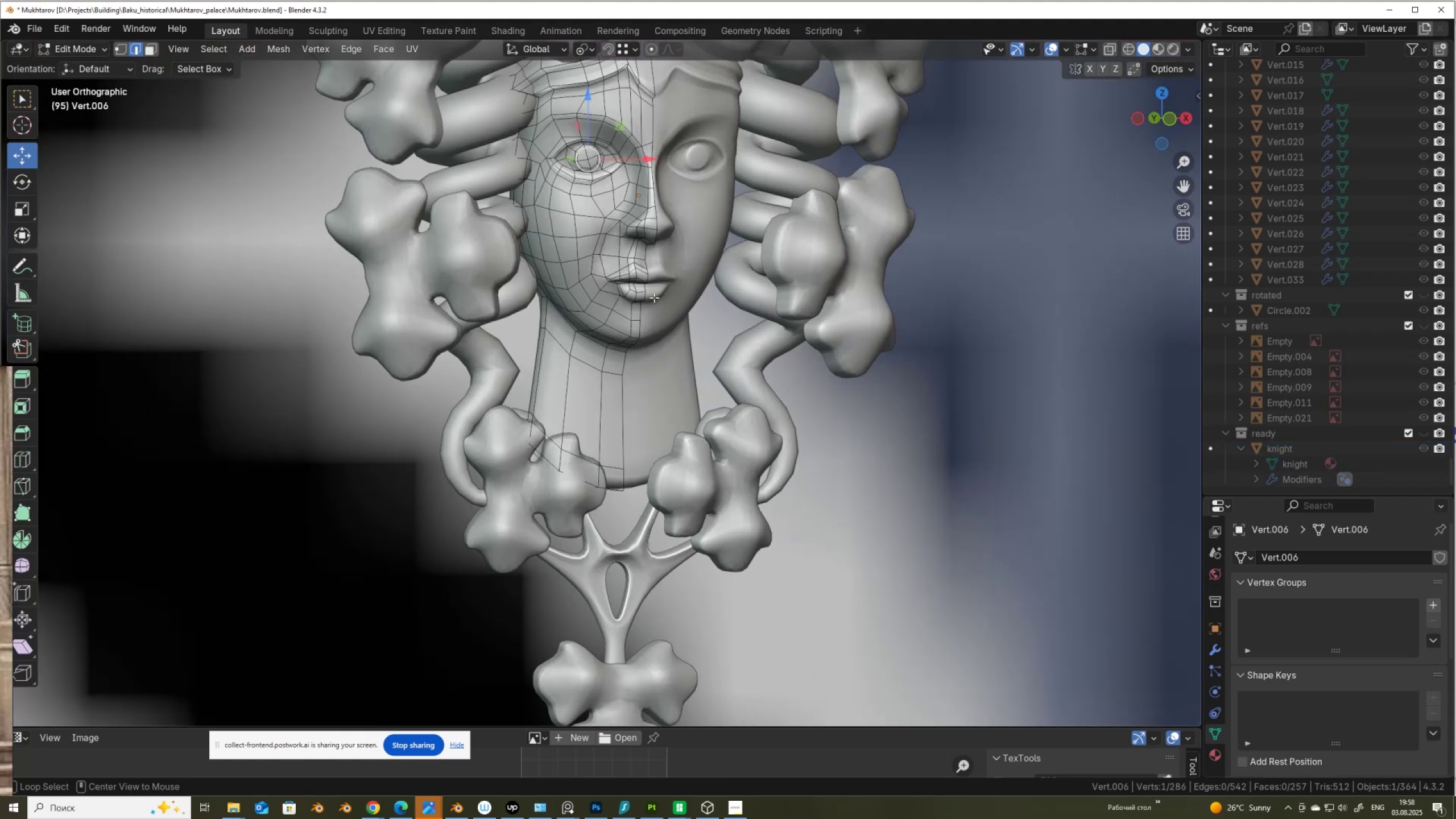 
key(Z)
 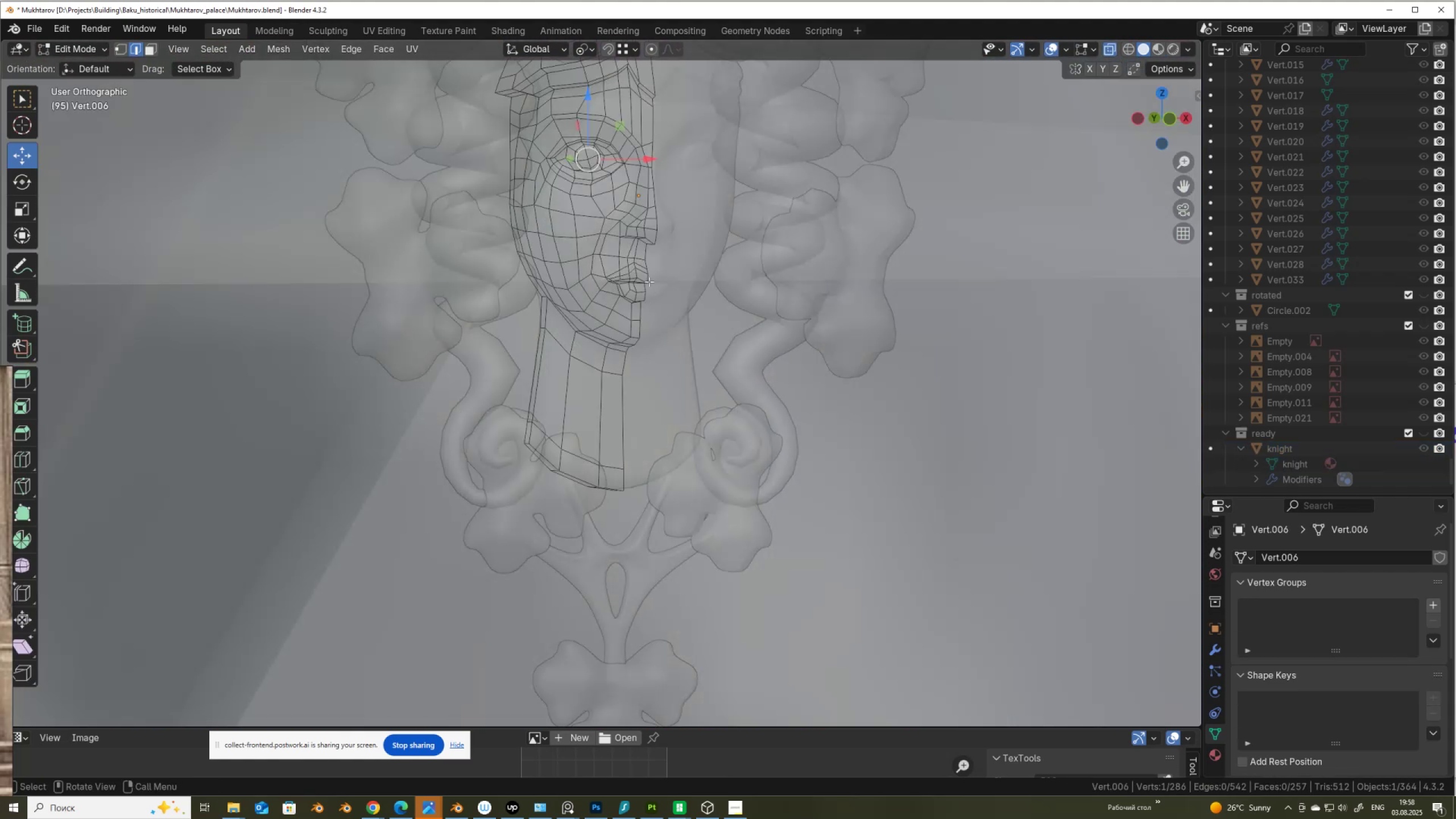 
hold_key(key=ShiftLeft, duration=0.42)
 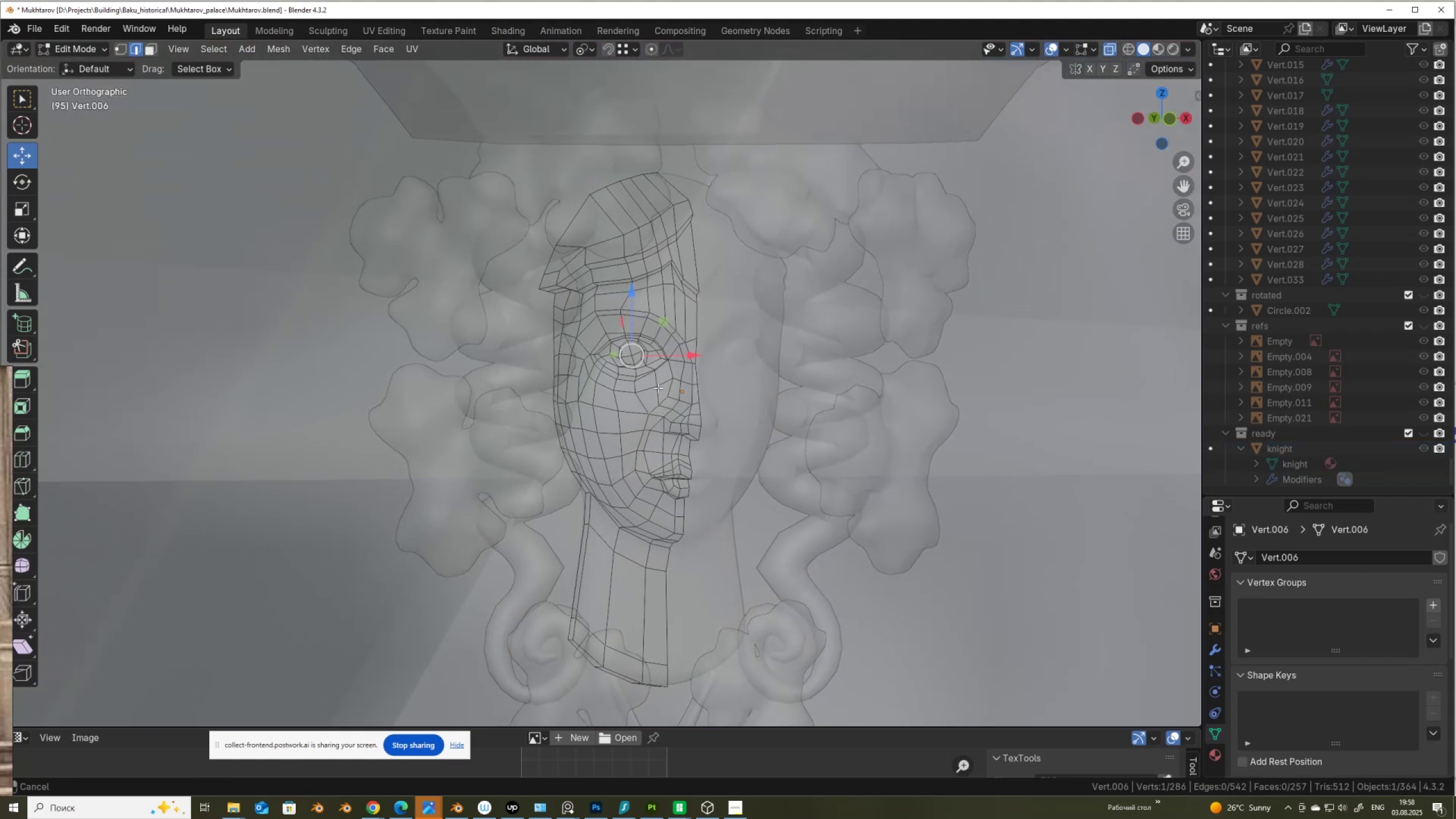 
scroll: coordinate [659, 388], scroll_direction: up, amount: 3.0
 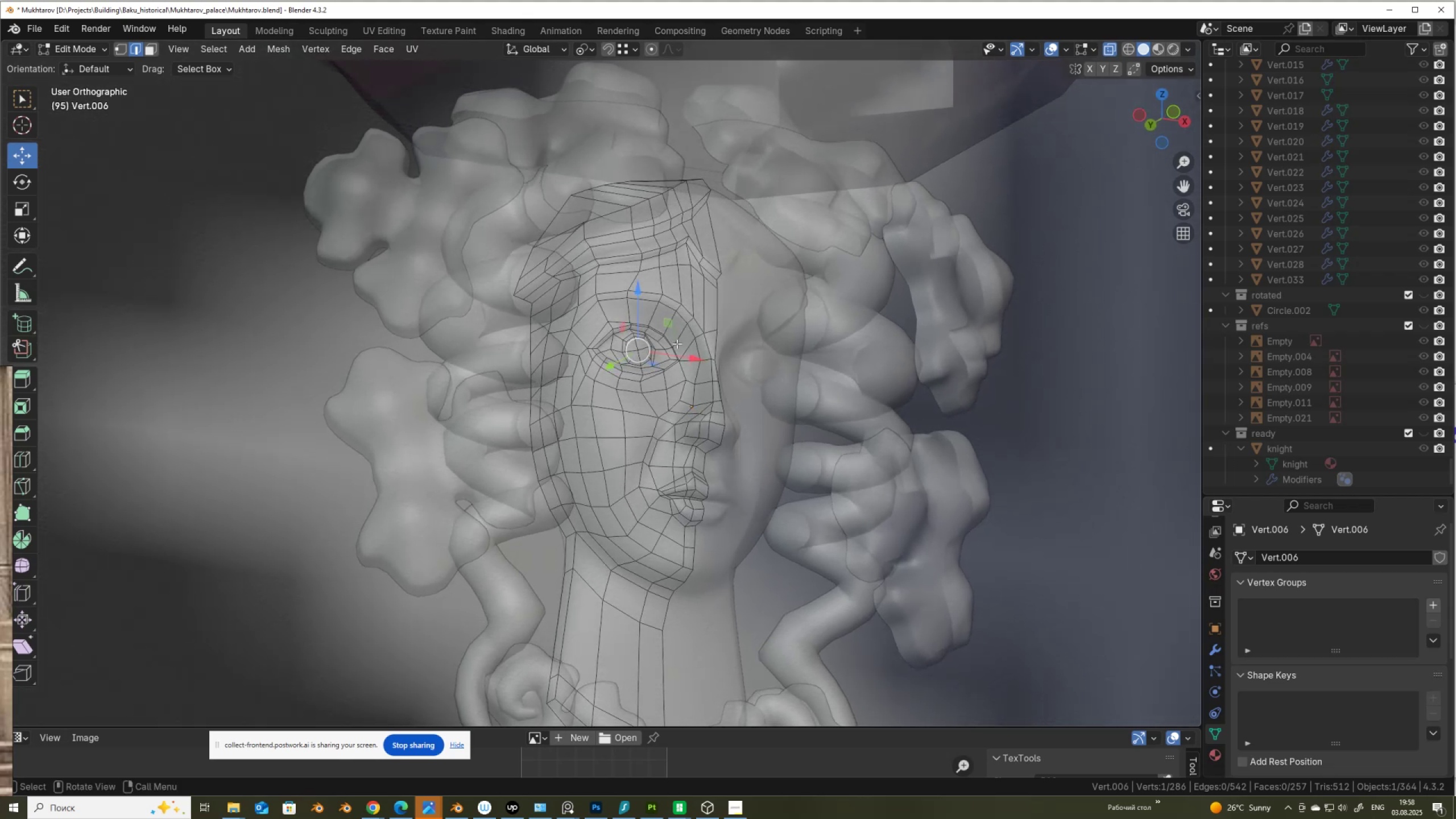 
key(2)
 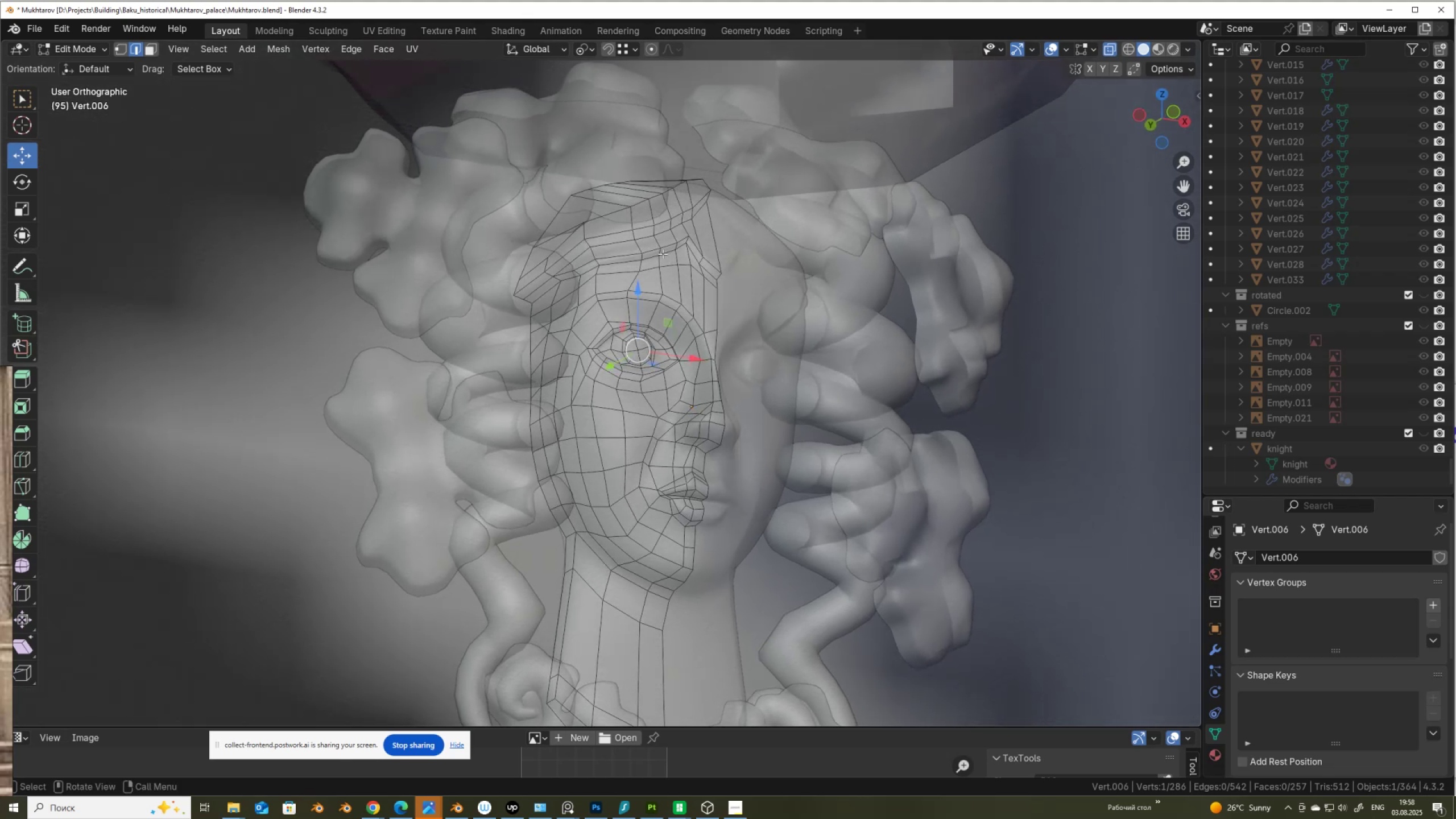 
scroll: coordinate [663, 254], scroll_direction: up, amount: 3.0
 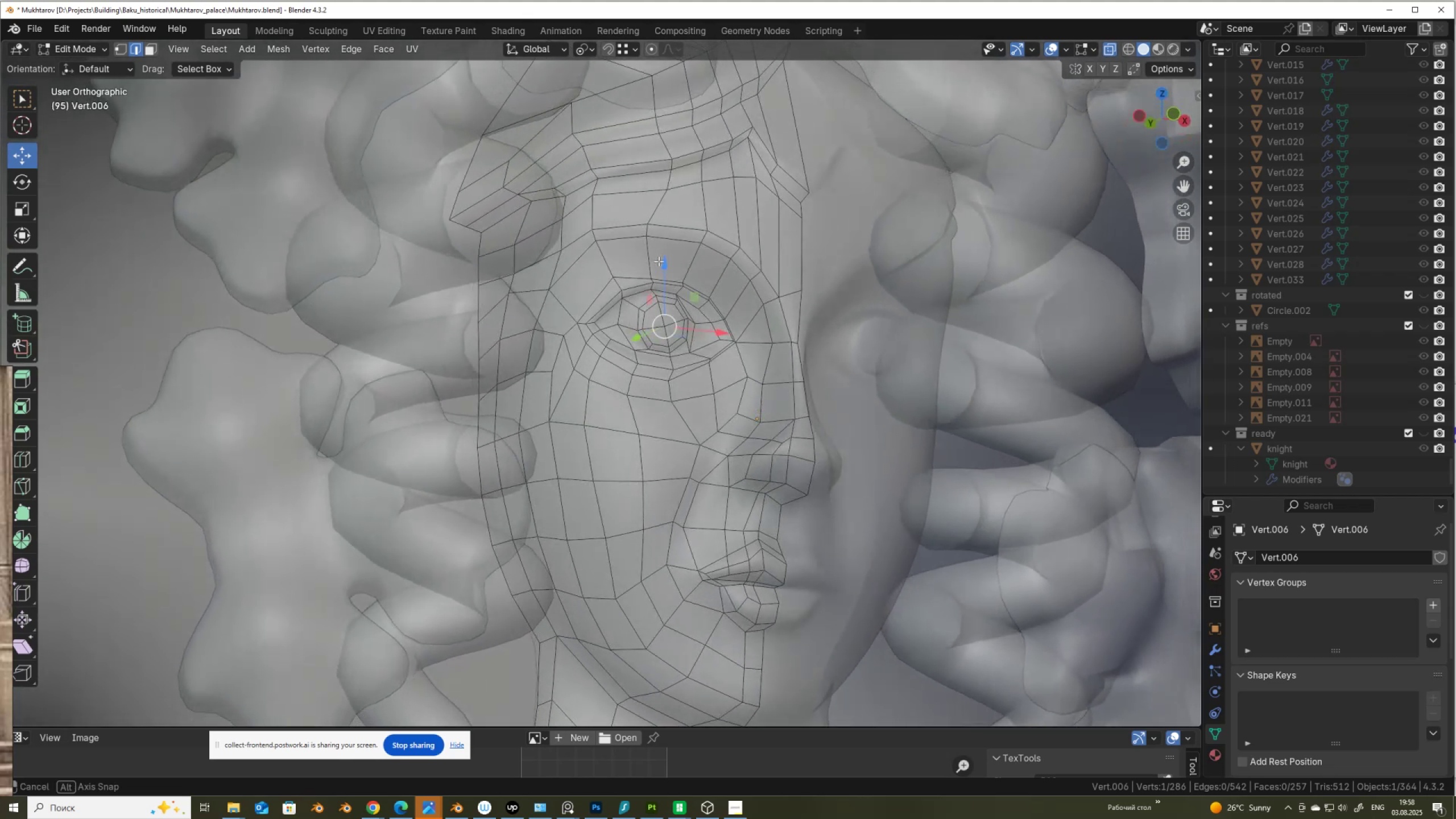 
scroll: coordinate [643, 279], scroll_direction: down, amount: 4.0
 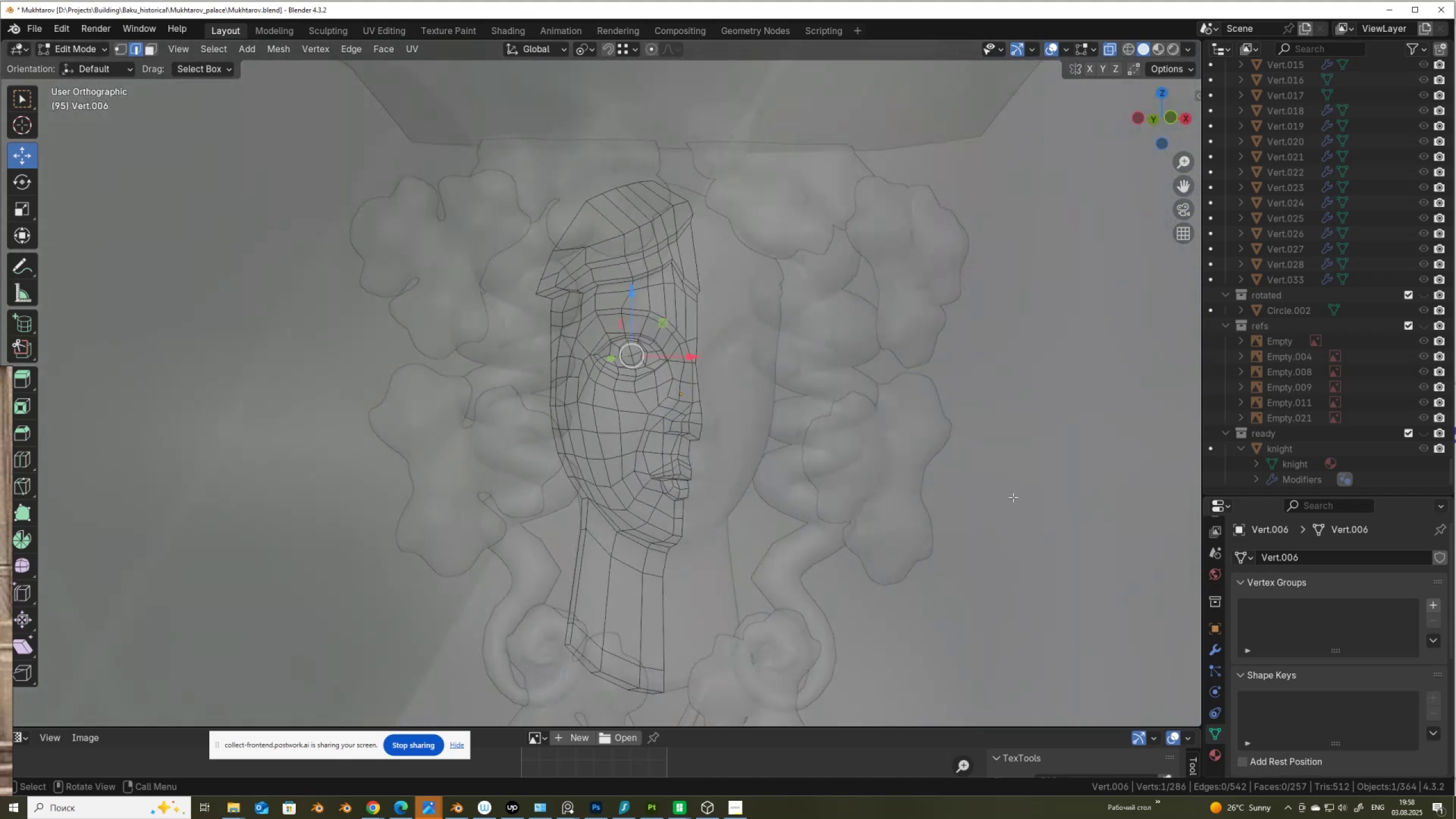 
type(au)
 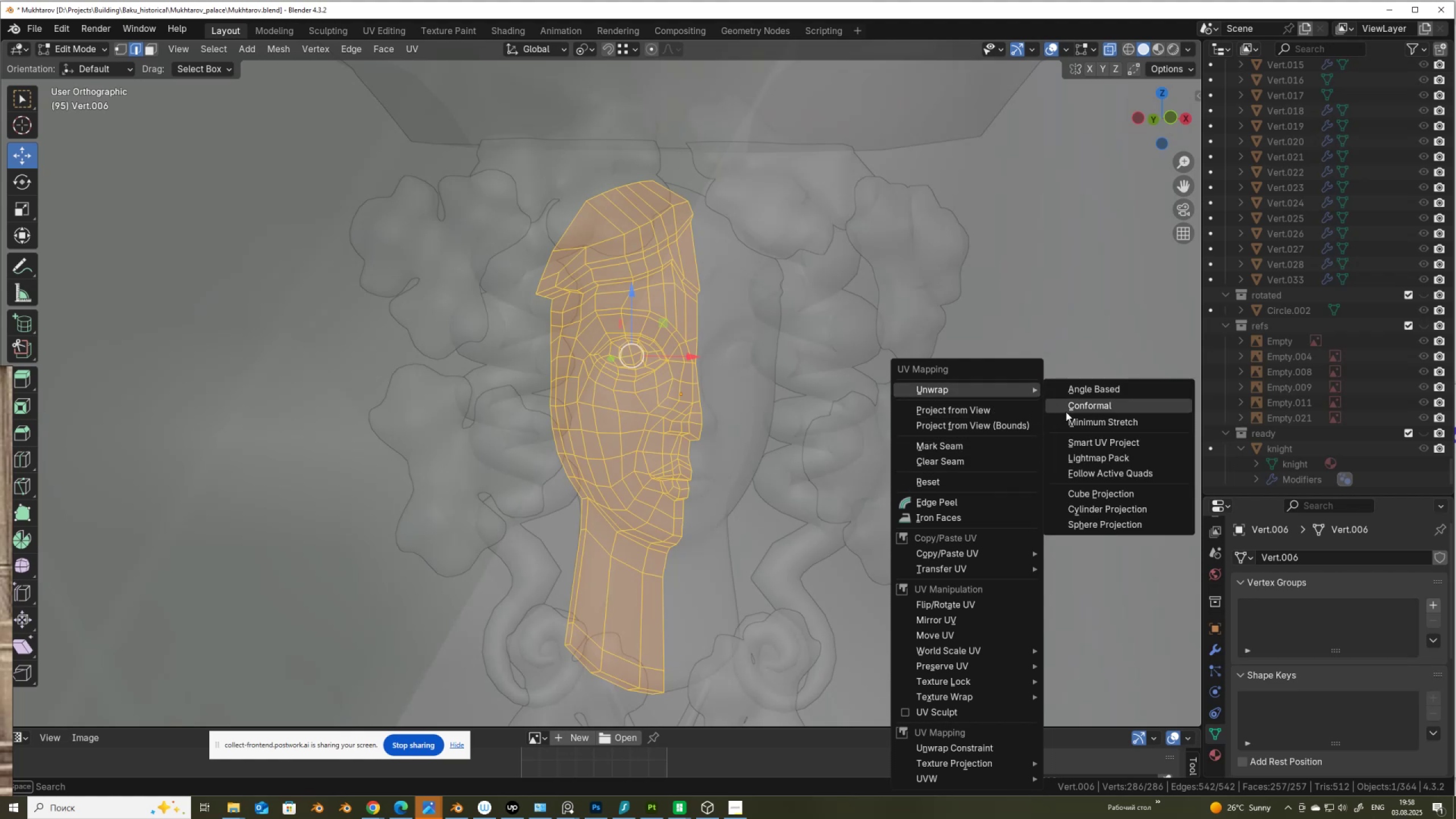 
left_click([1091, 425])
 